 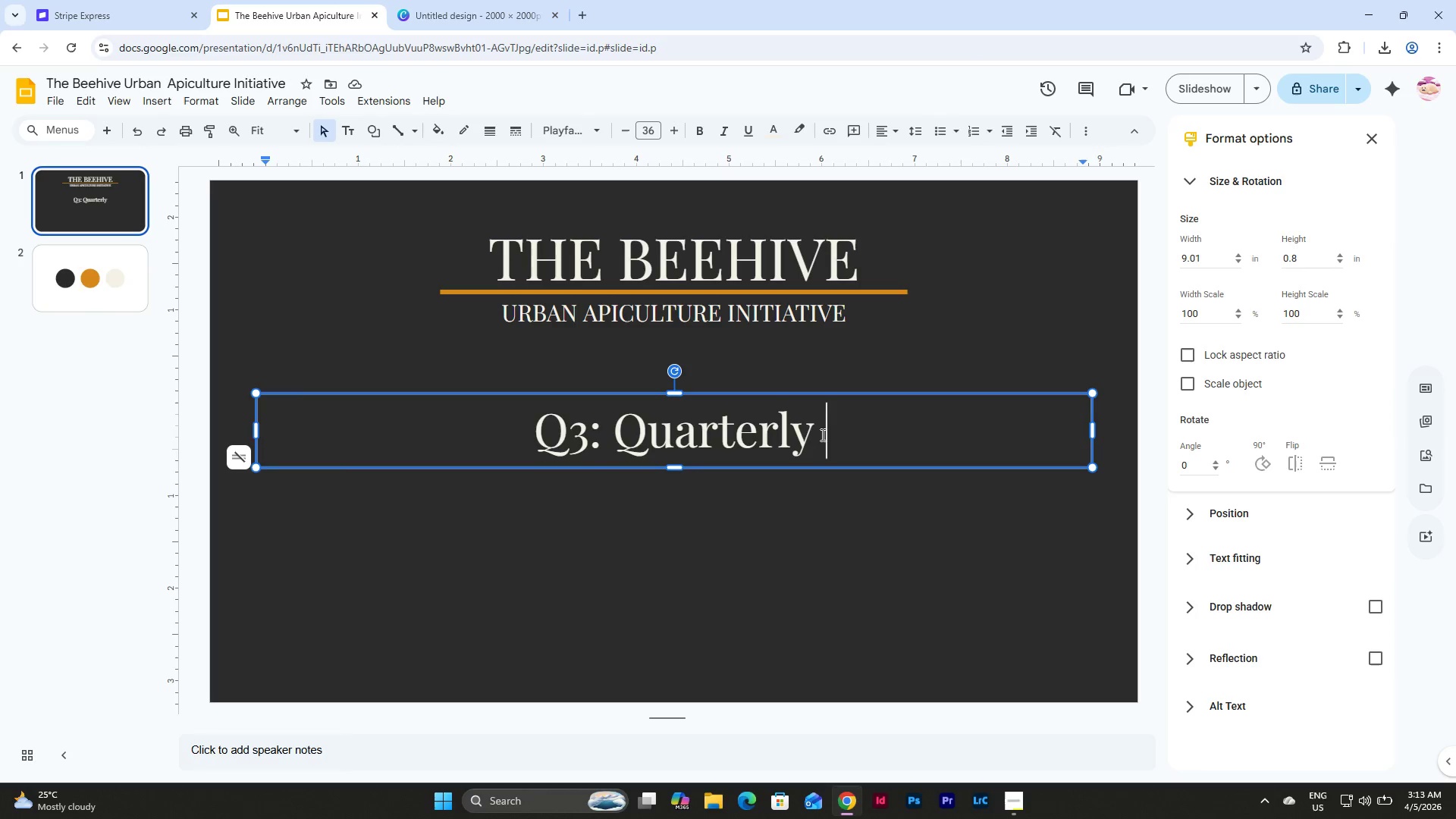 
hold_key(key=ShiftLeft, duration=0.36)
 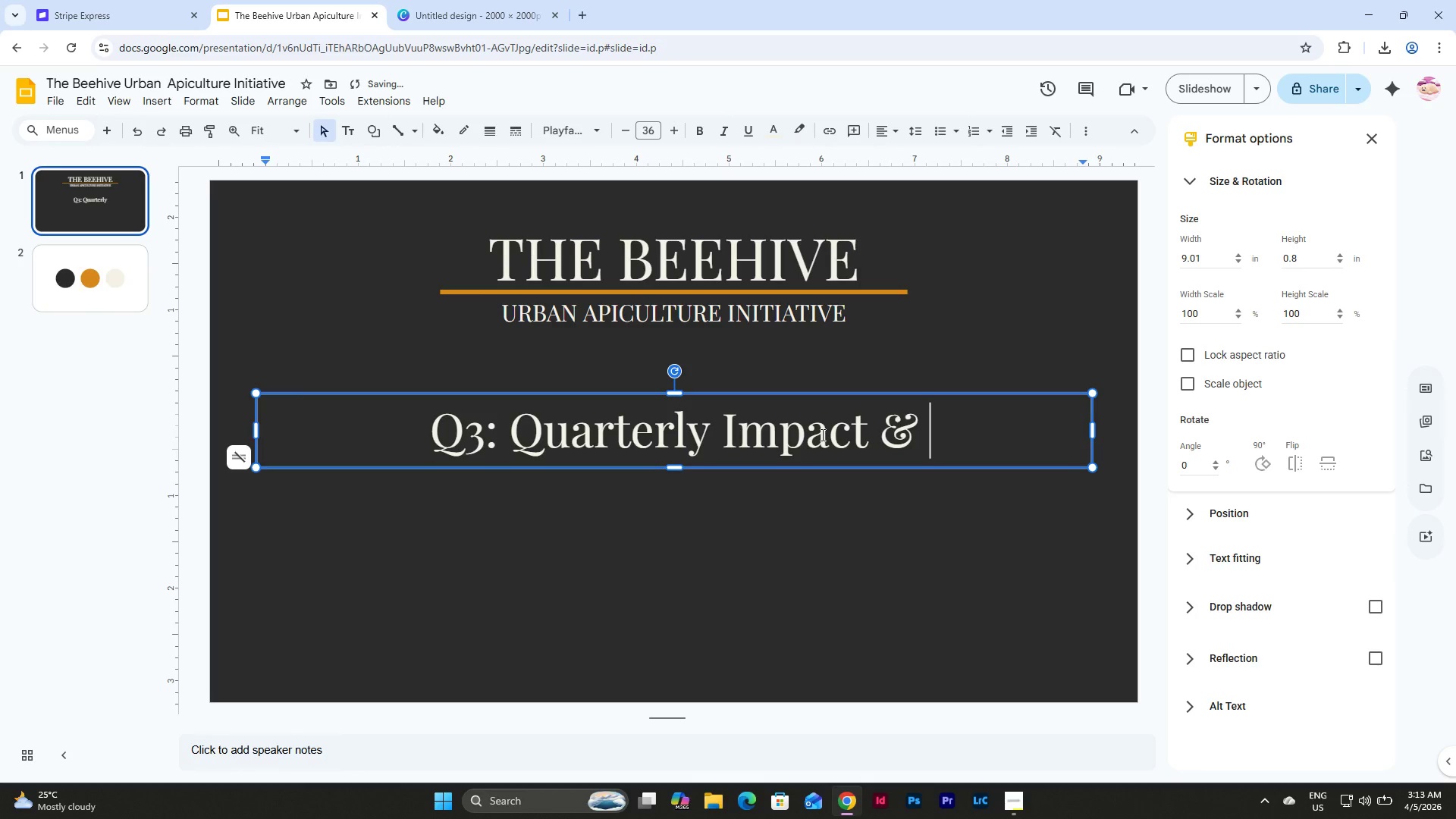 
hold_key(key=ShiftLeft, duration=0.5)
 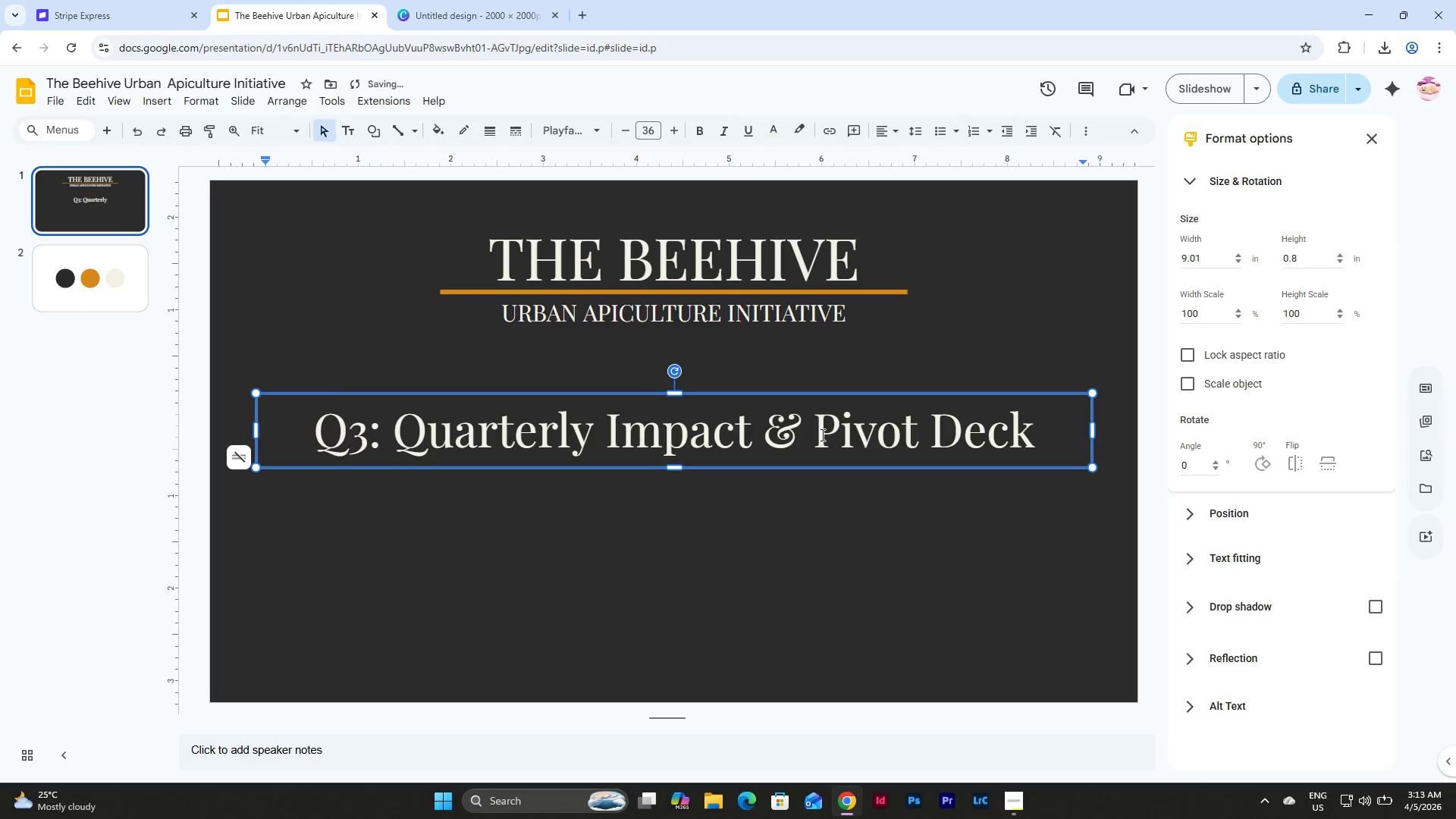 
double_click([717, 425])
 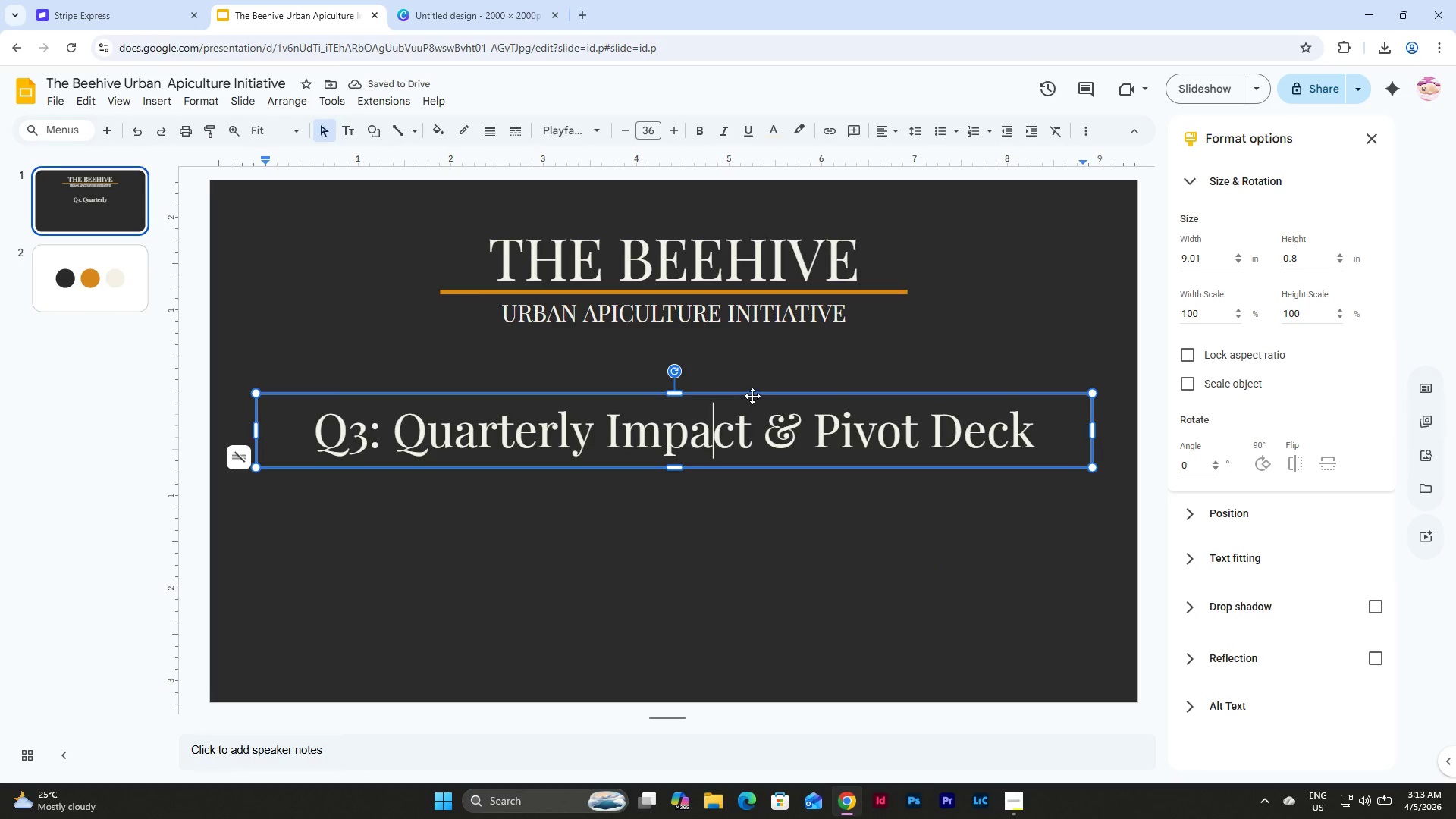 
left_click([752, 396])
 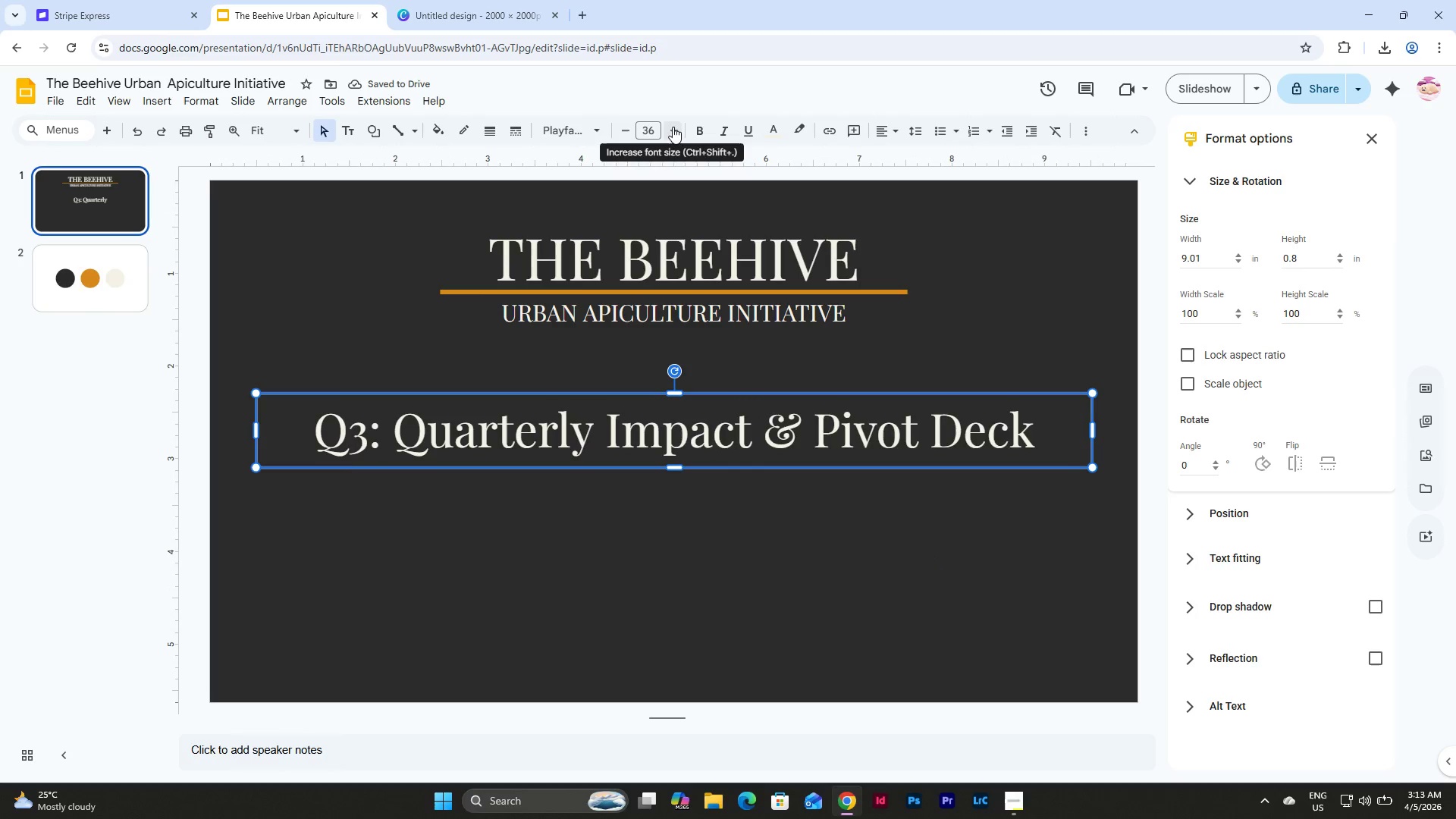 
double_click([673, 127])
 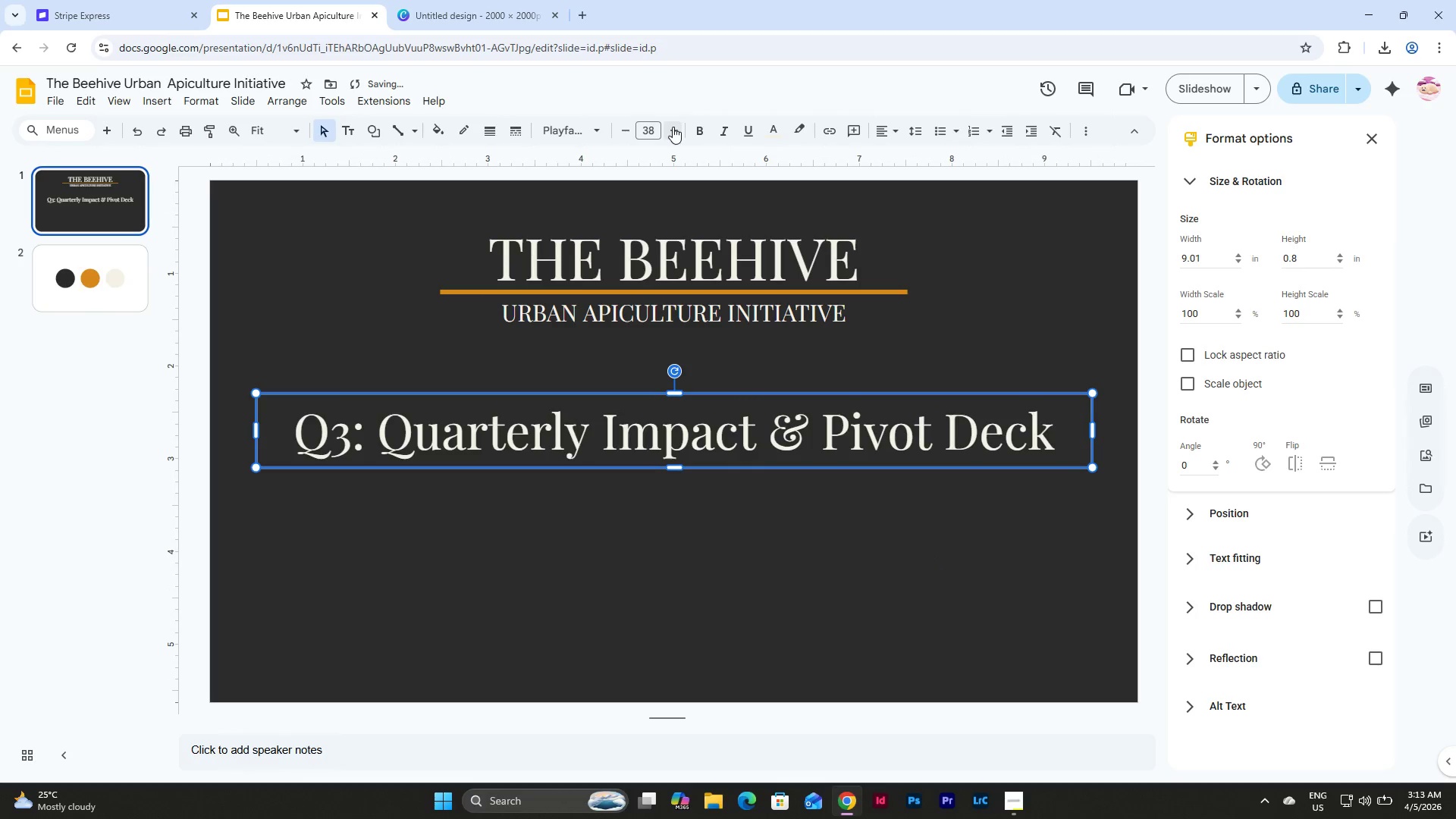 
triple_click([673, 127])
 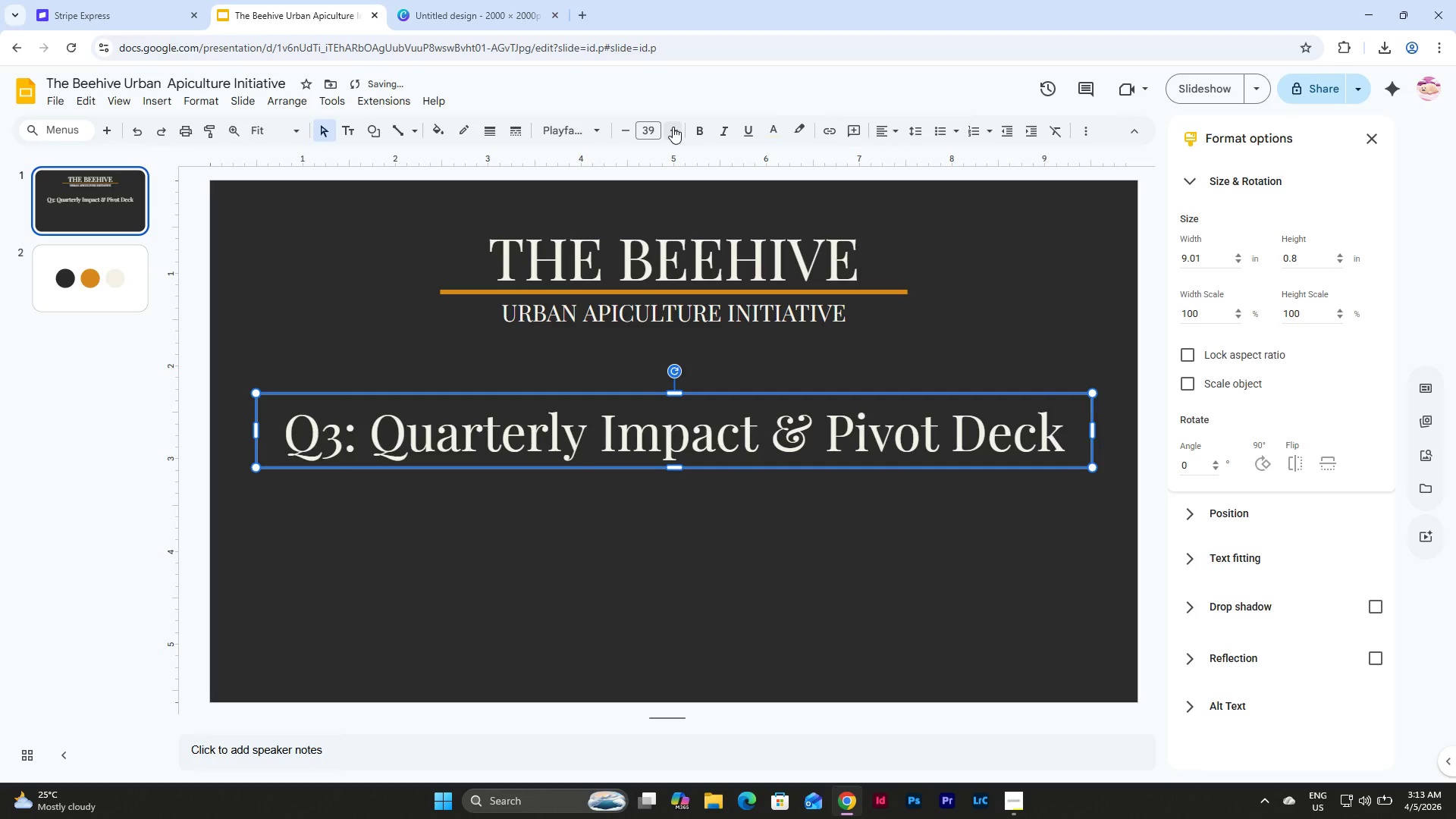 
left_click([673, 127])
 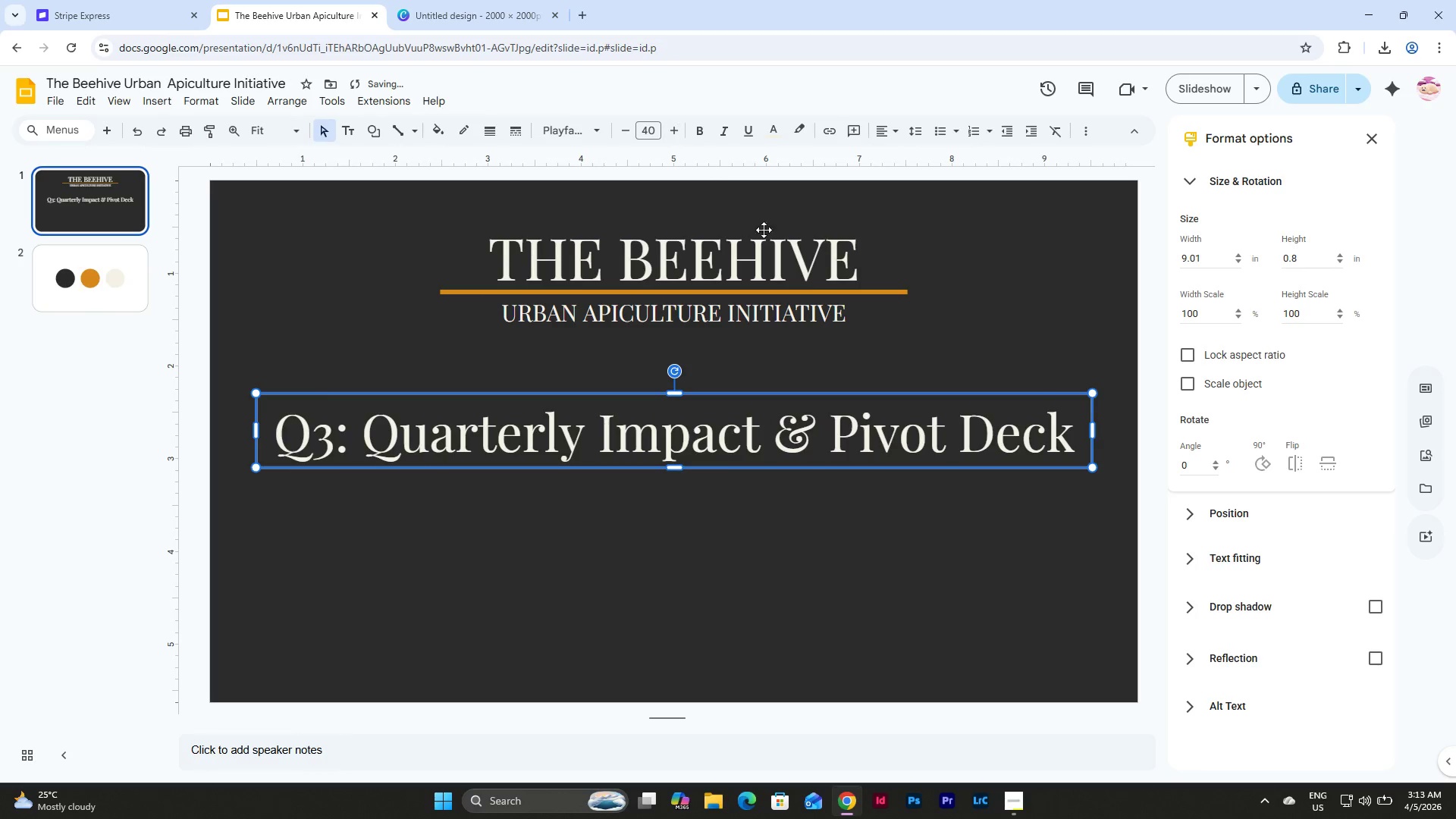 
left_click([960, 320])
 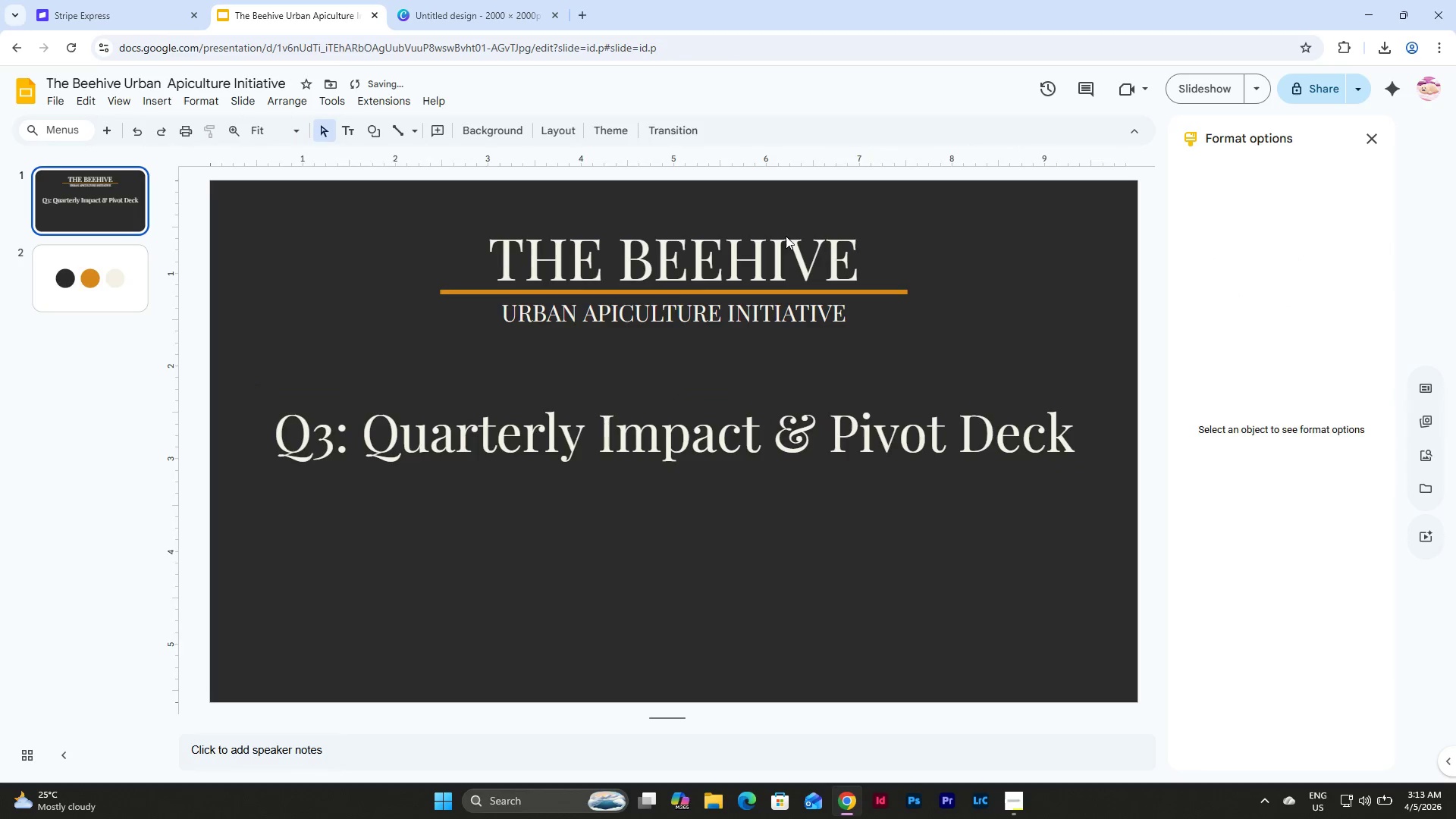 
left_click([786, 236])
 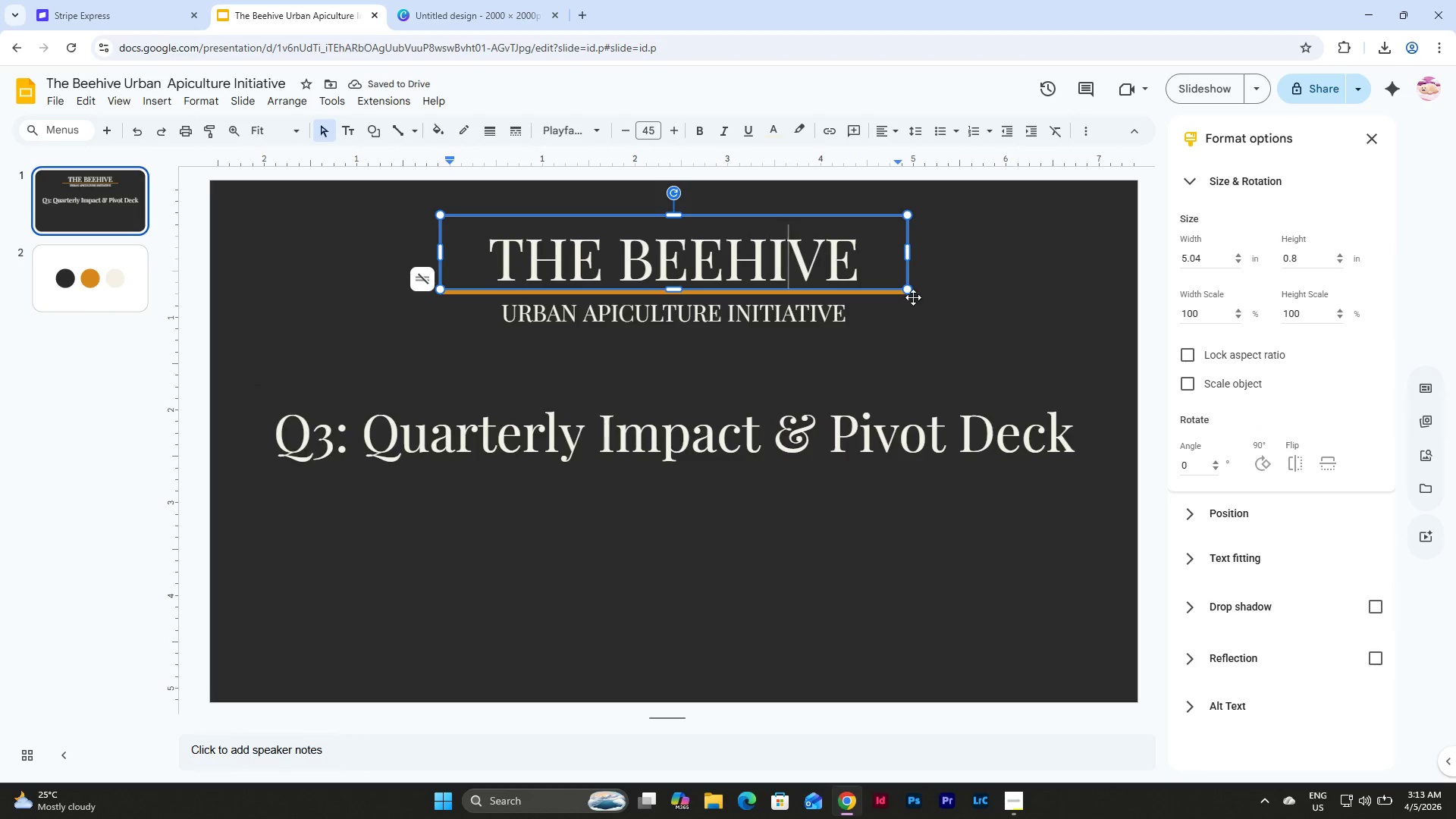 
left_click([927, 303])
 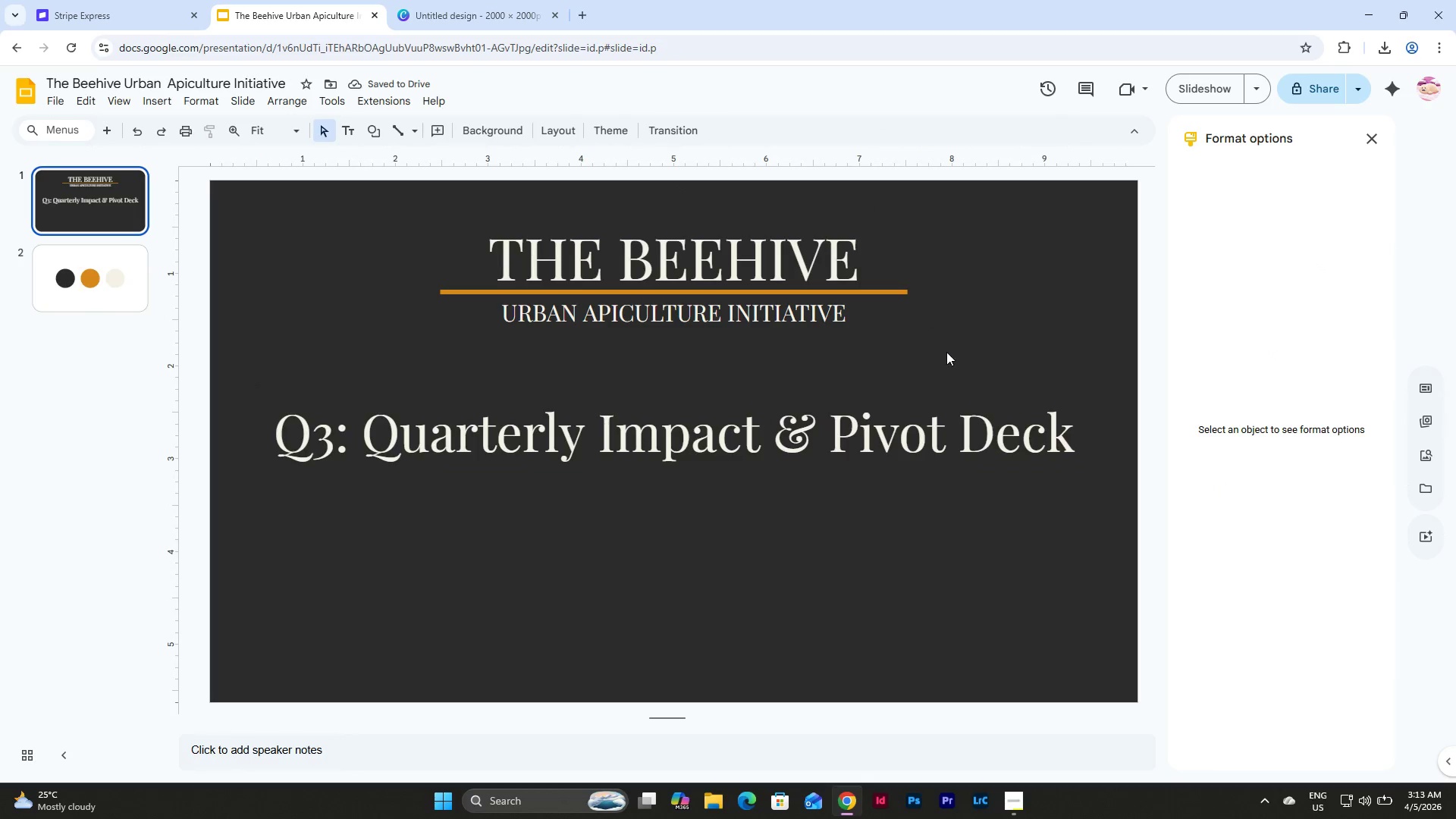 
left_click_drag(start_coordinate=[946, 352], to_coordinate=[395, 222])
 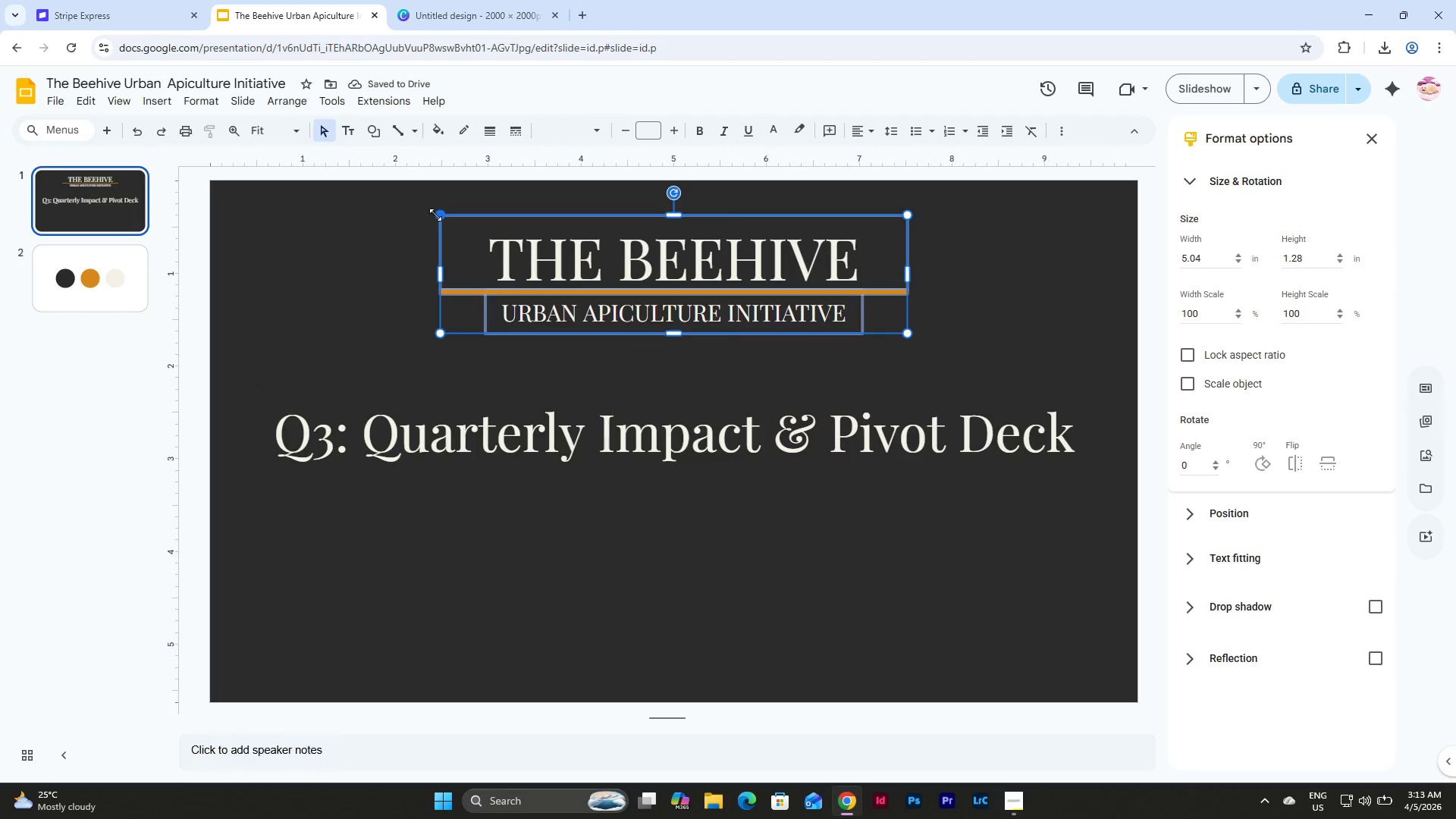 
left_click_drag(start_coordinate=[437, 215], to_coordinate=[513, 249])
 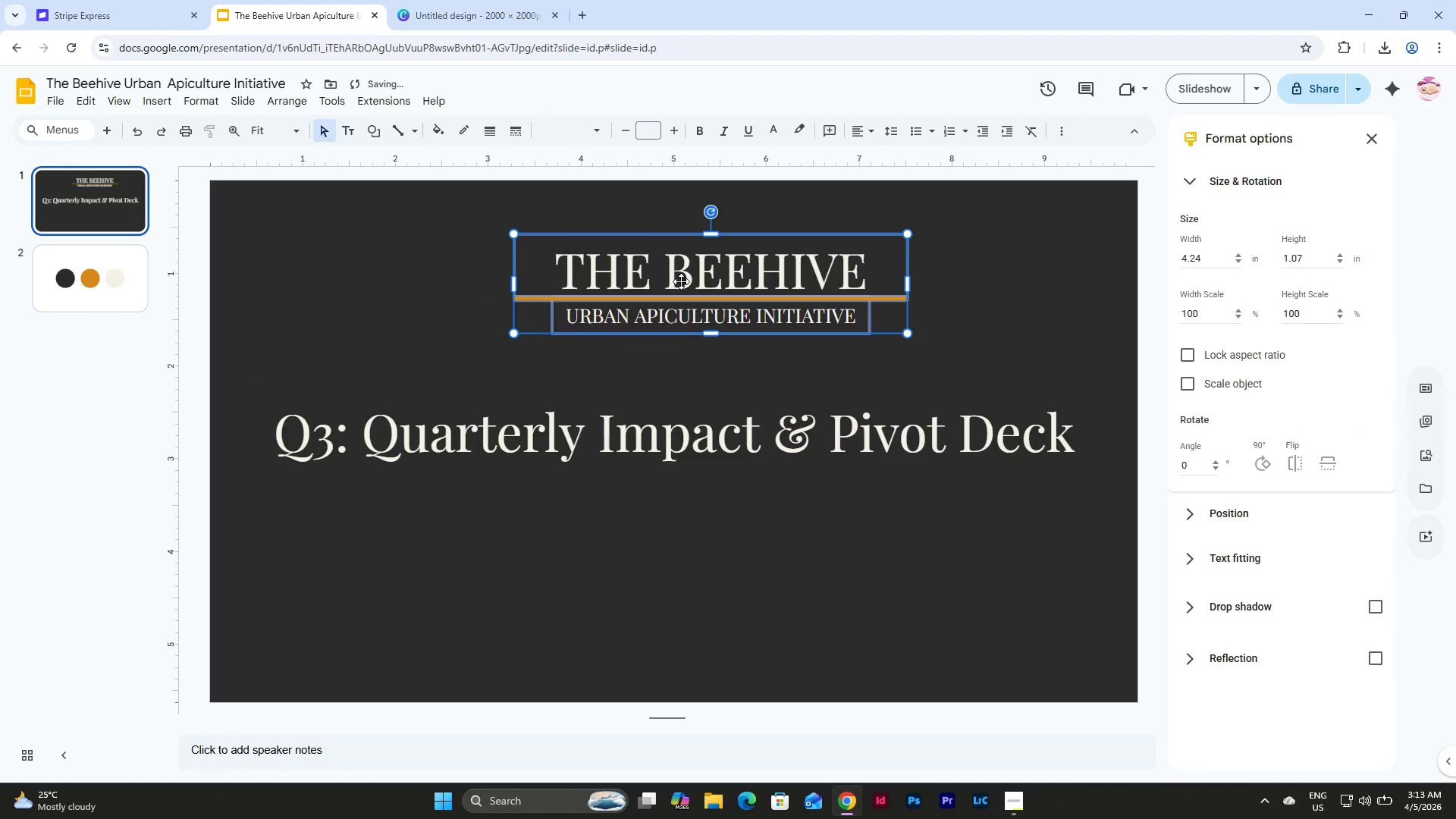 
left_click([682, 281])
 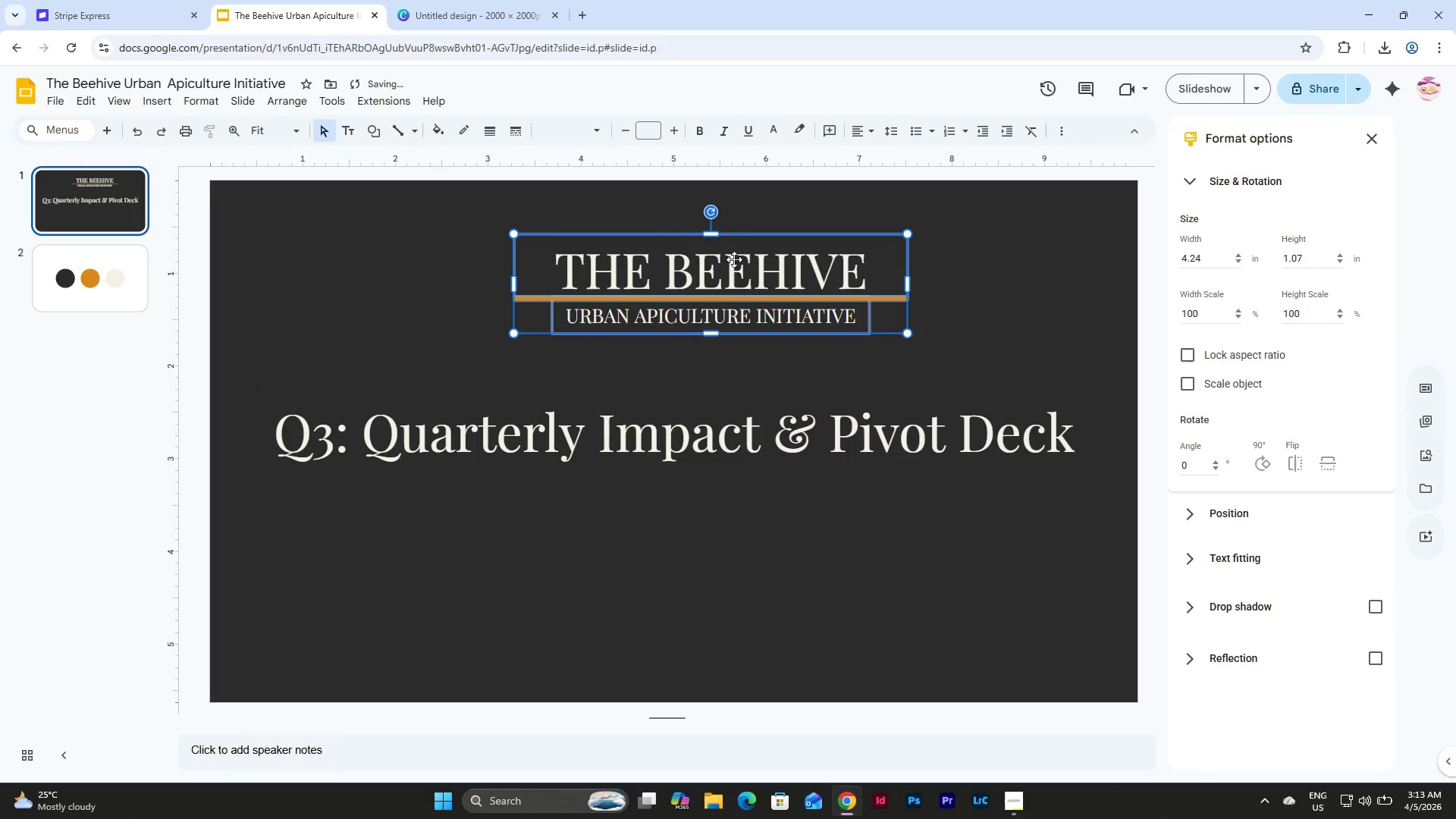 
left_click([745, 258])
 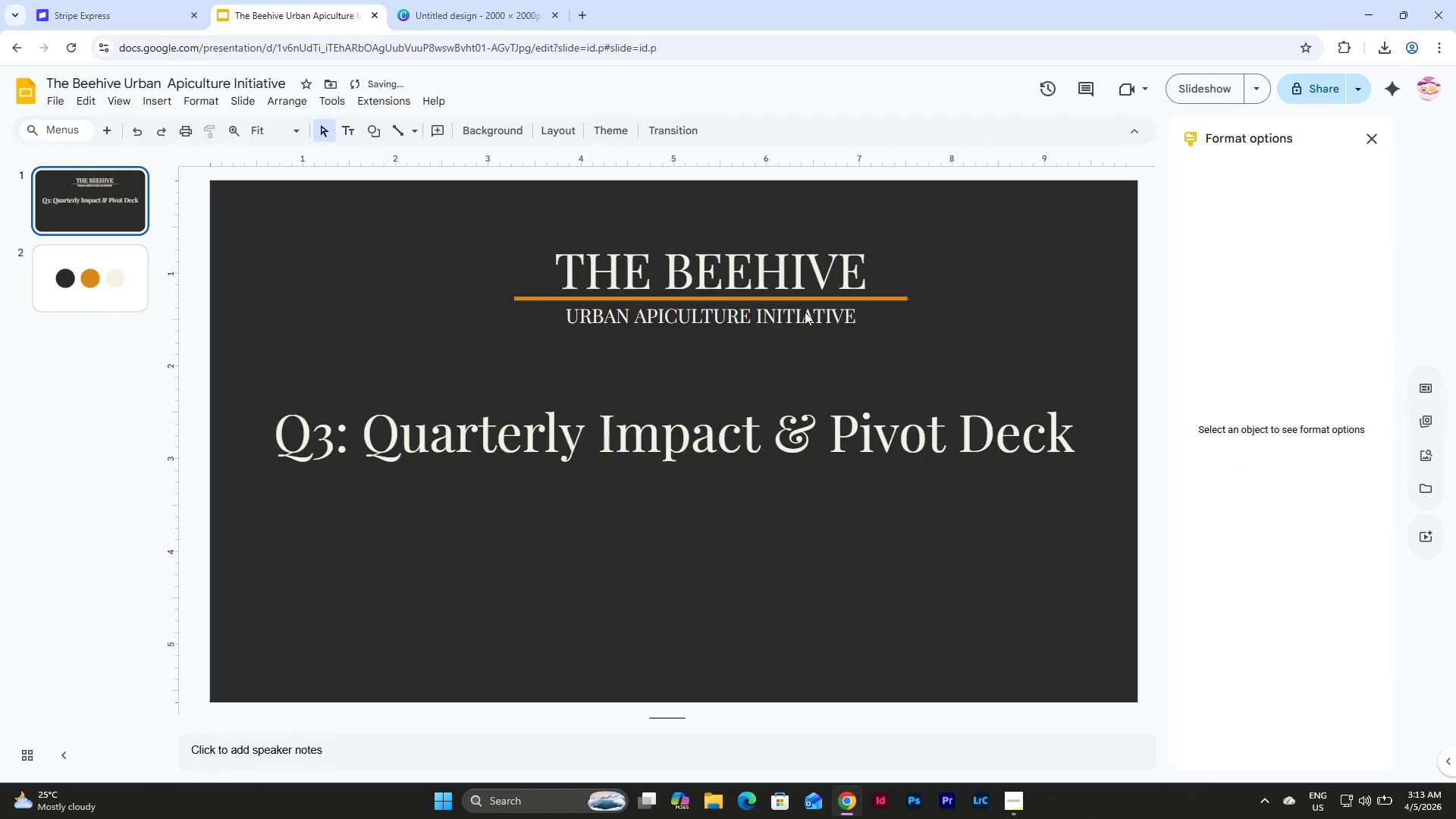 
double_click([765, 258])
 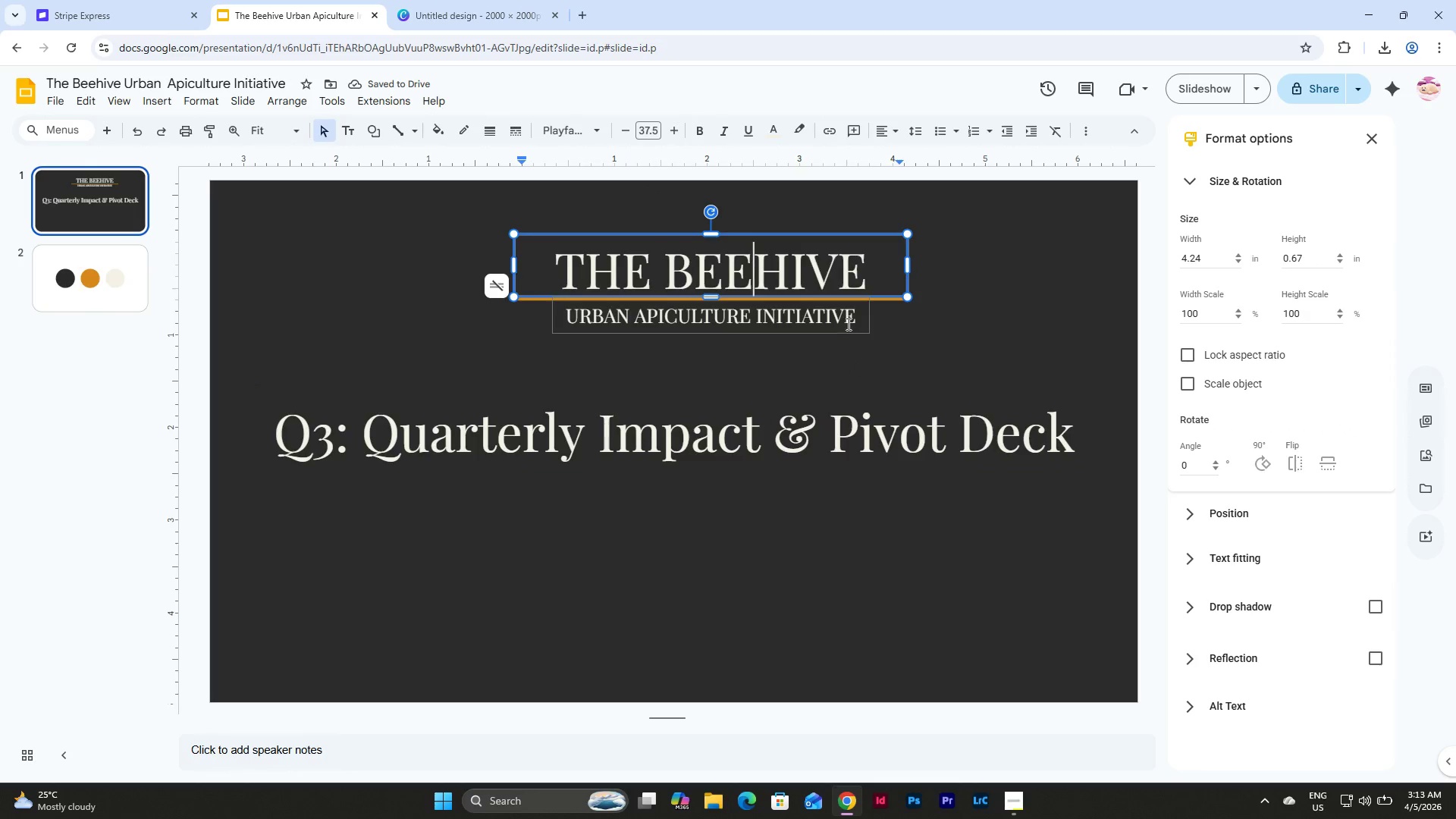 
left_click([847, 324])
 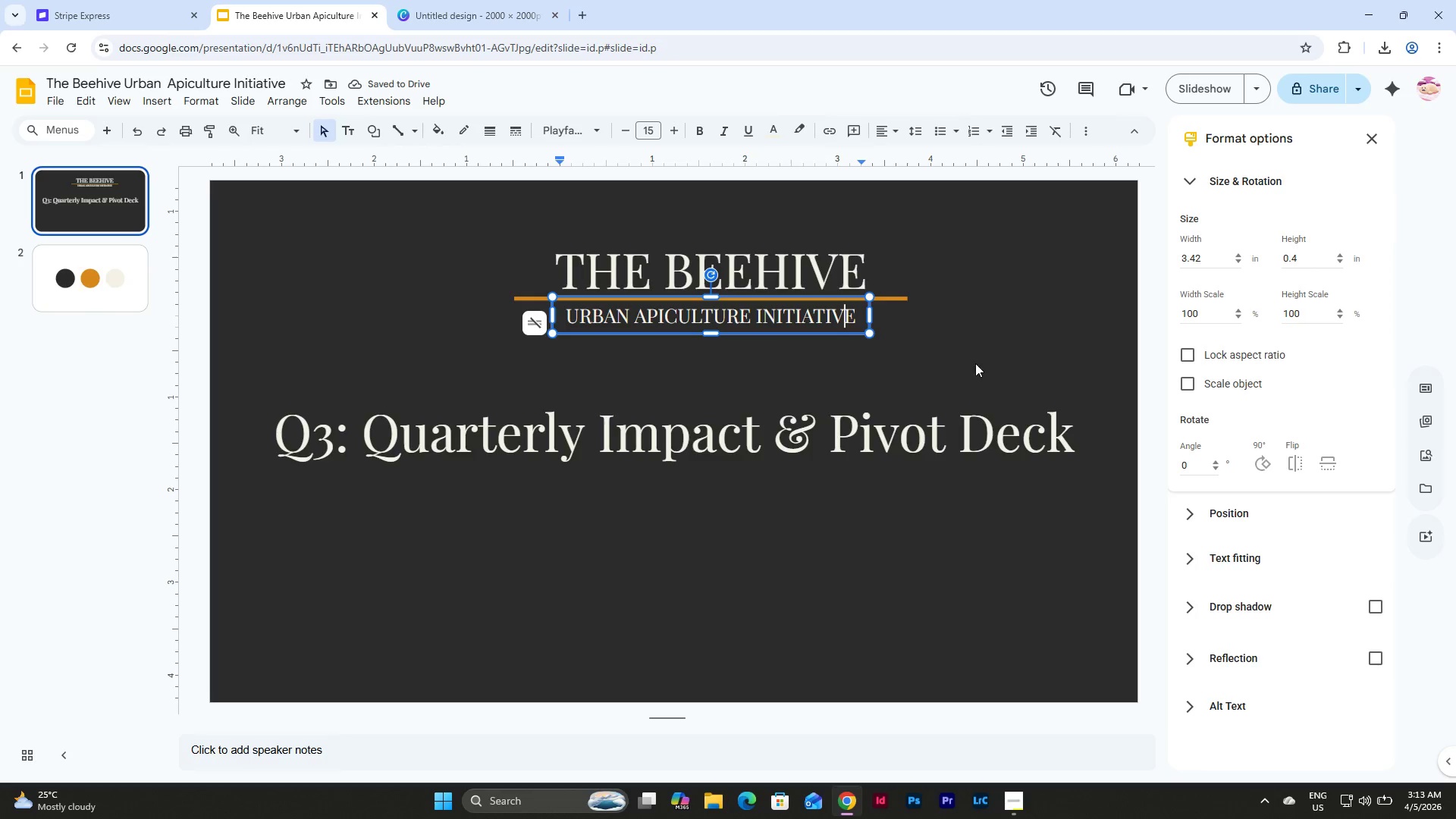 
left_click([984, 366])
 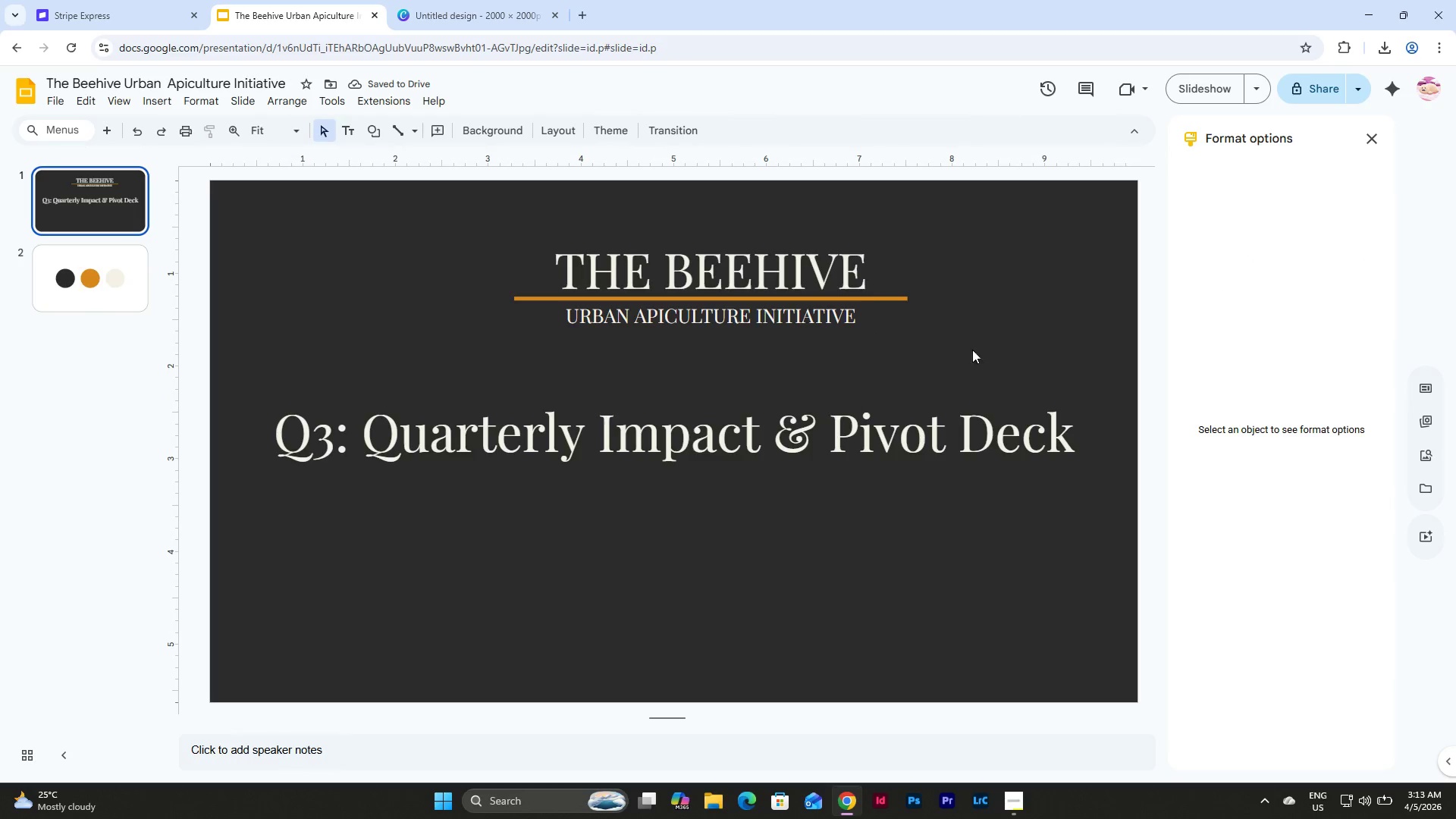 
left_click_drag(start_coordinate=[981, 359], to_coordinate=[437, 219])
 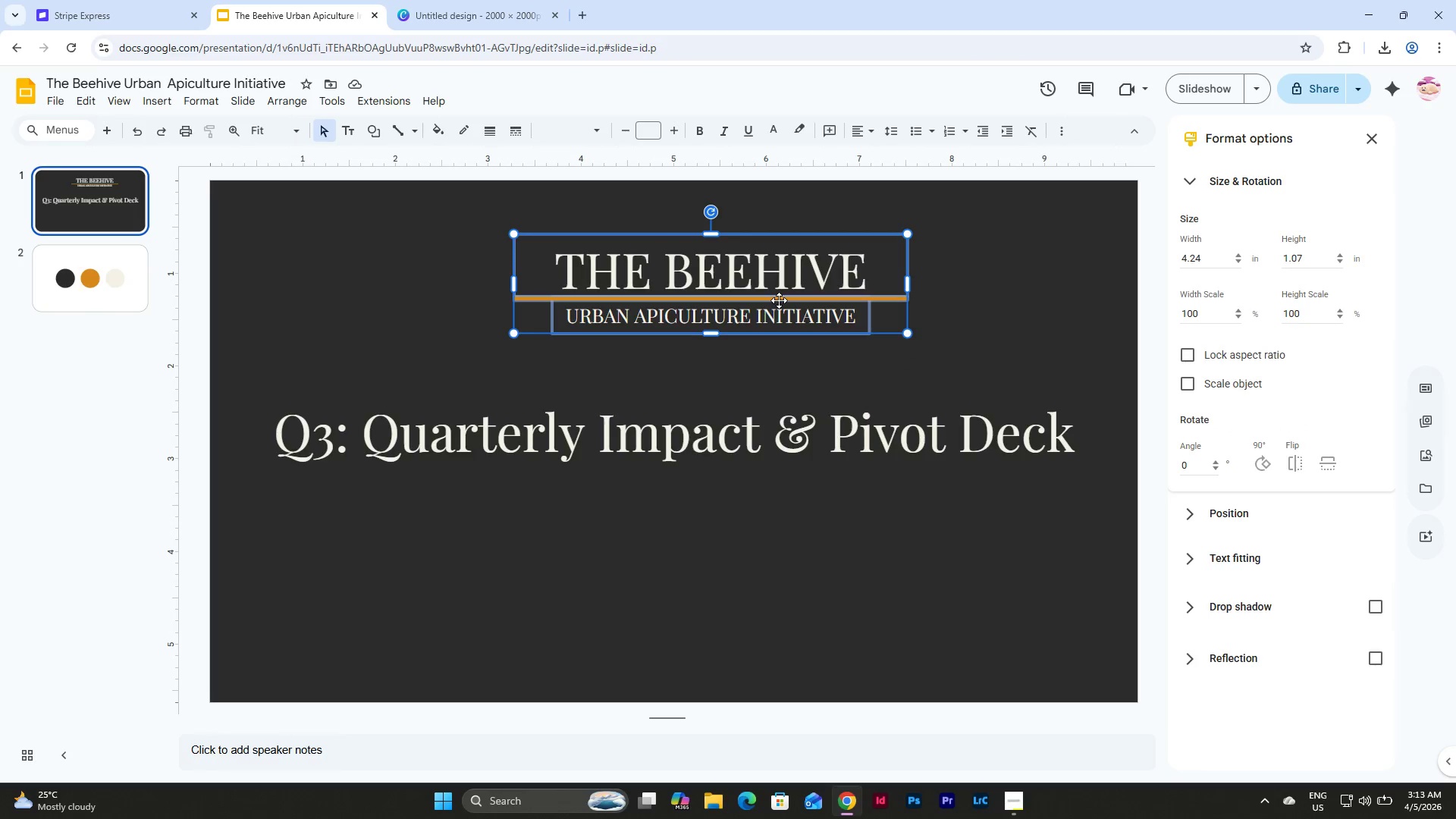 
left_click_drag(start_coordinate=[779, 300], to_coordinate=[743, 281])
 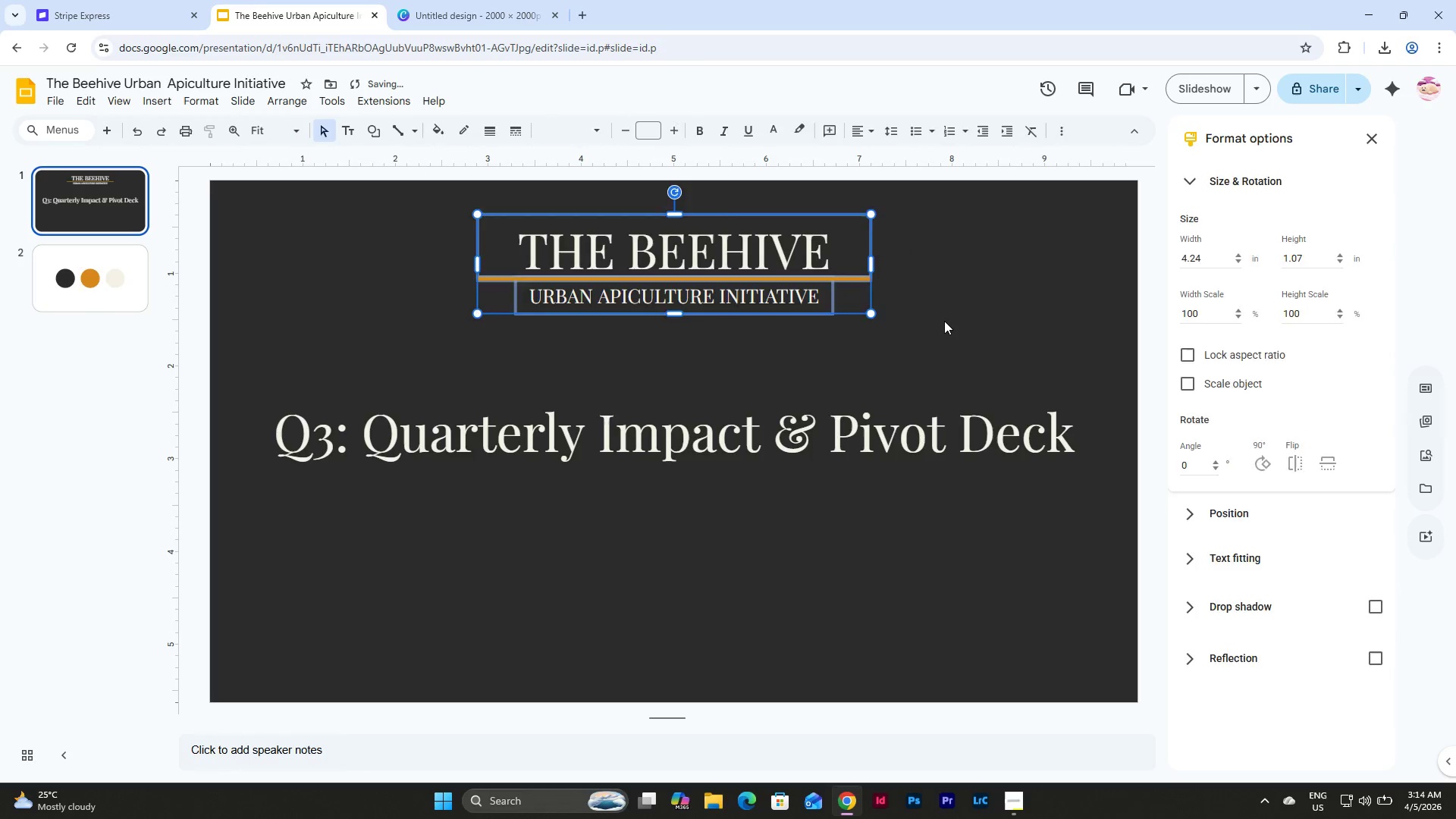 
left_click([944, 321])
 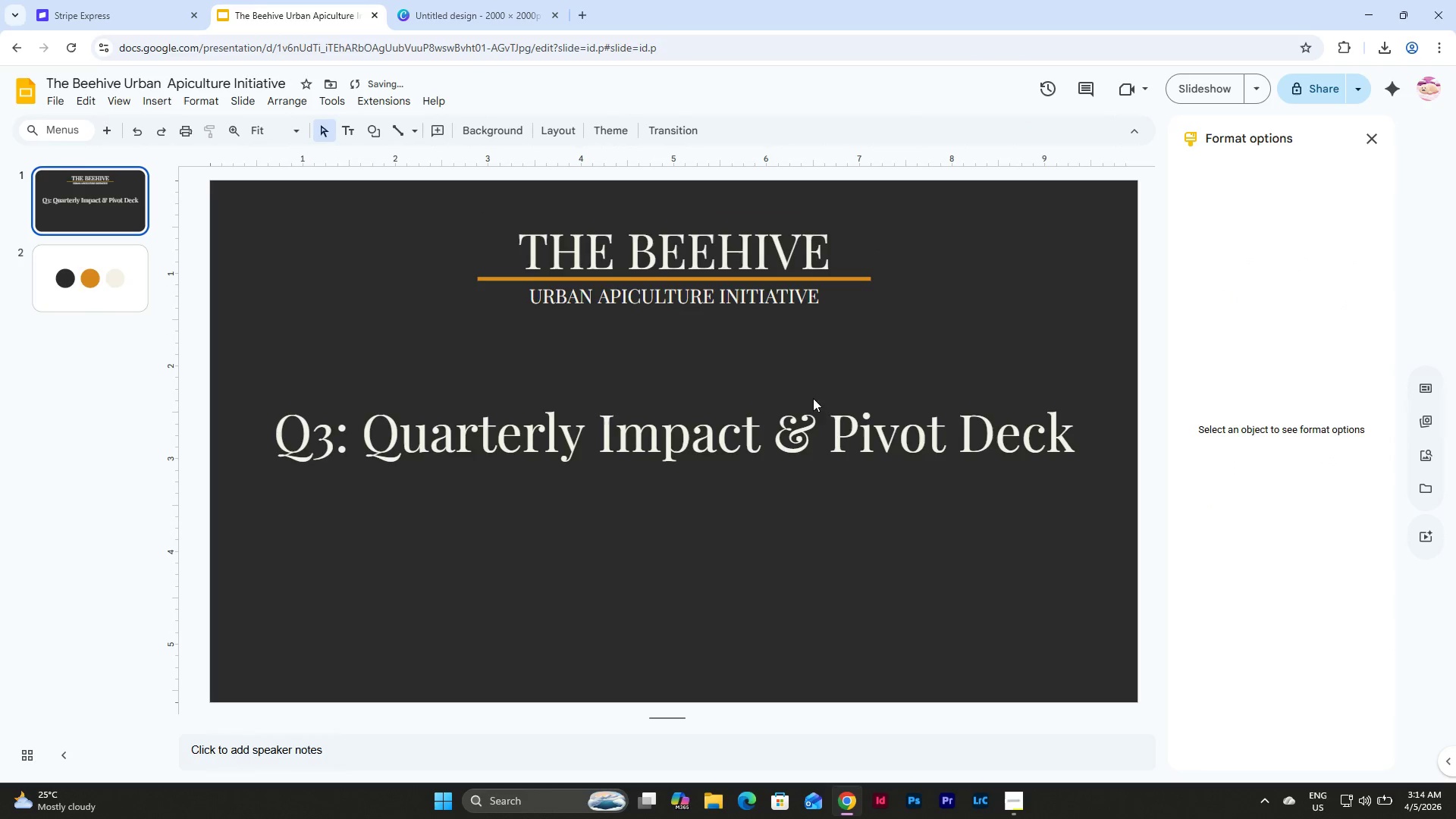 
left_click([775, 406])
 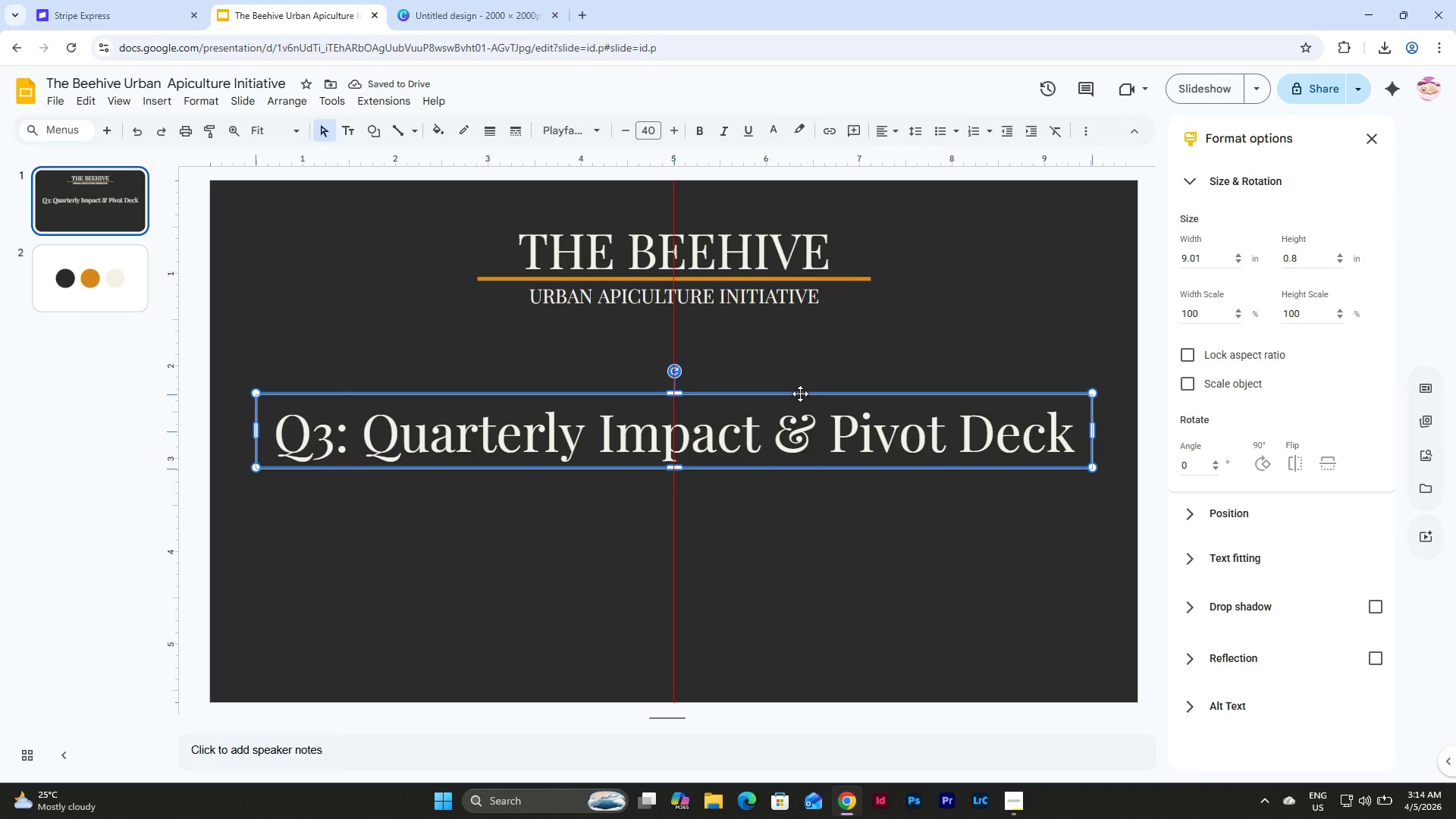 
left_click_drag(start_coordinate=[803, 400], to_coordinate=[805, 374])
 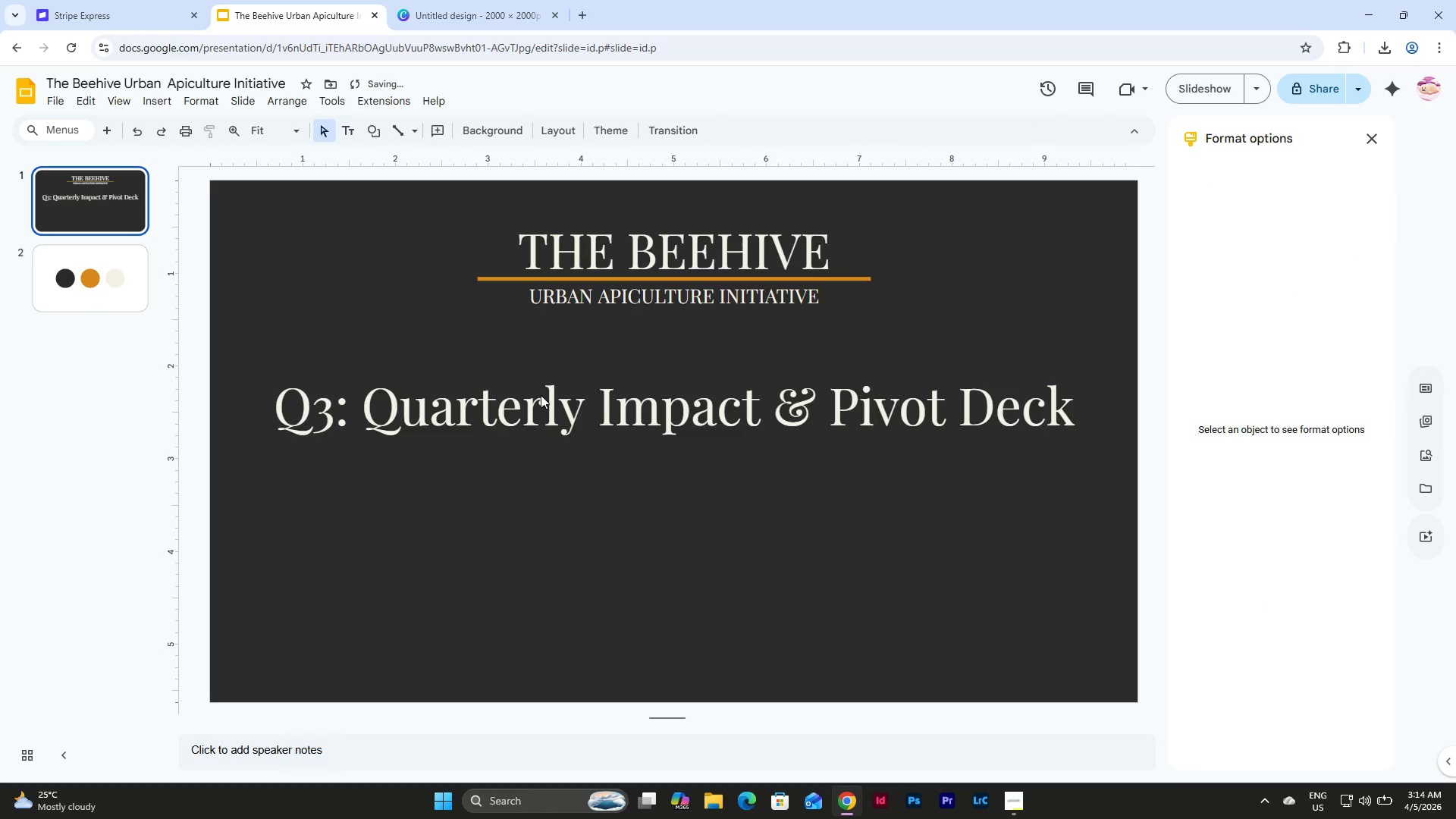 
double_click([444, 397])
 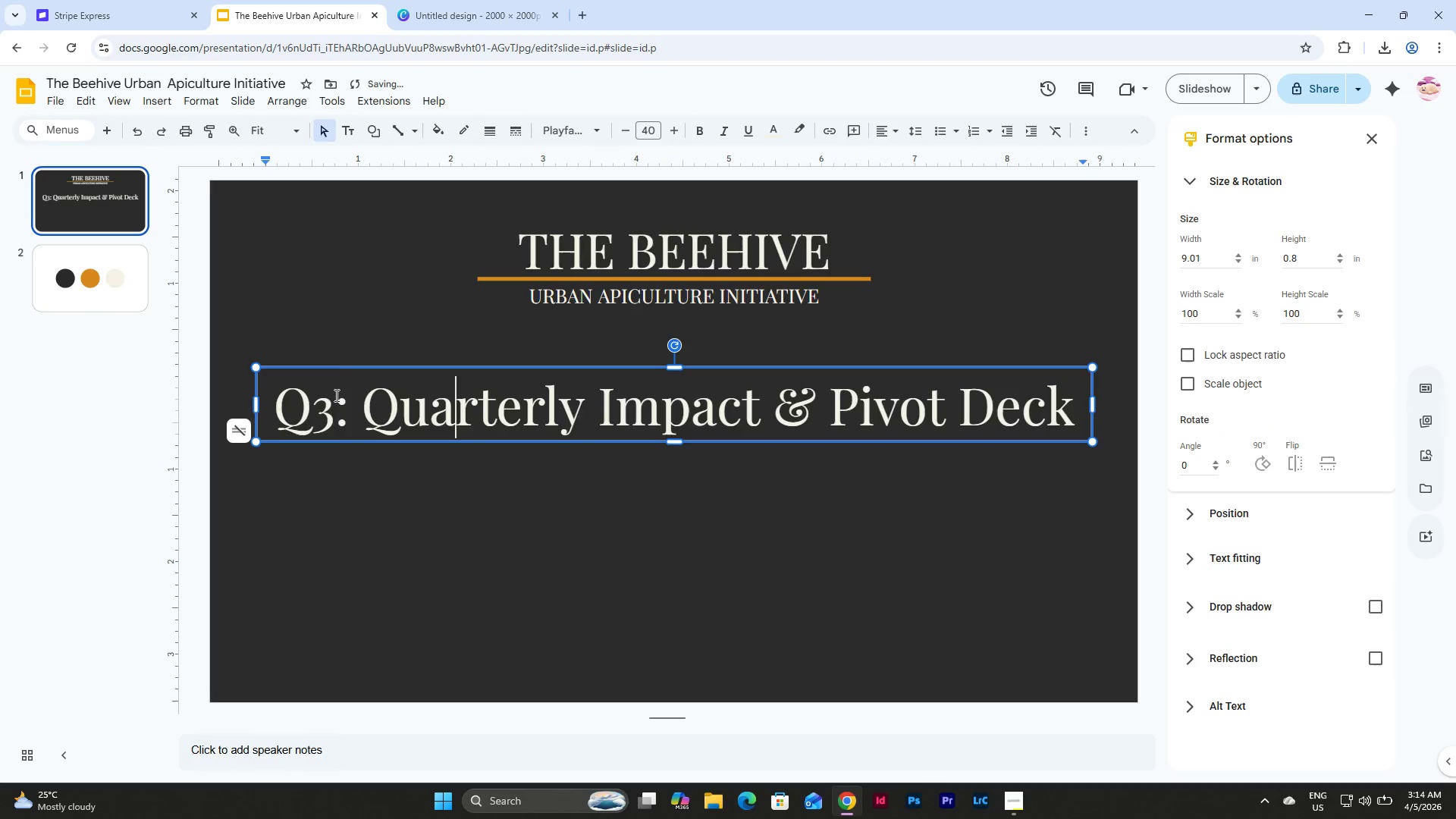 
triple_click([335, 395])
 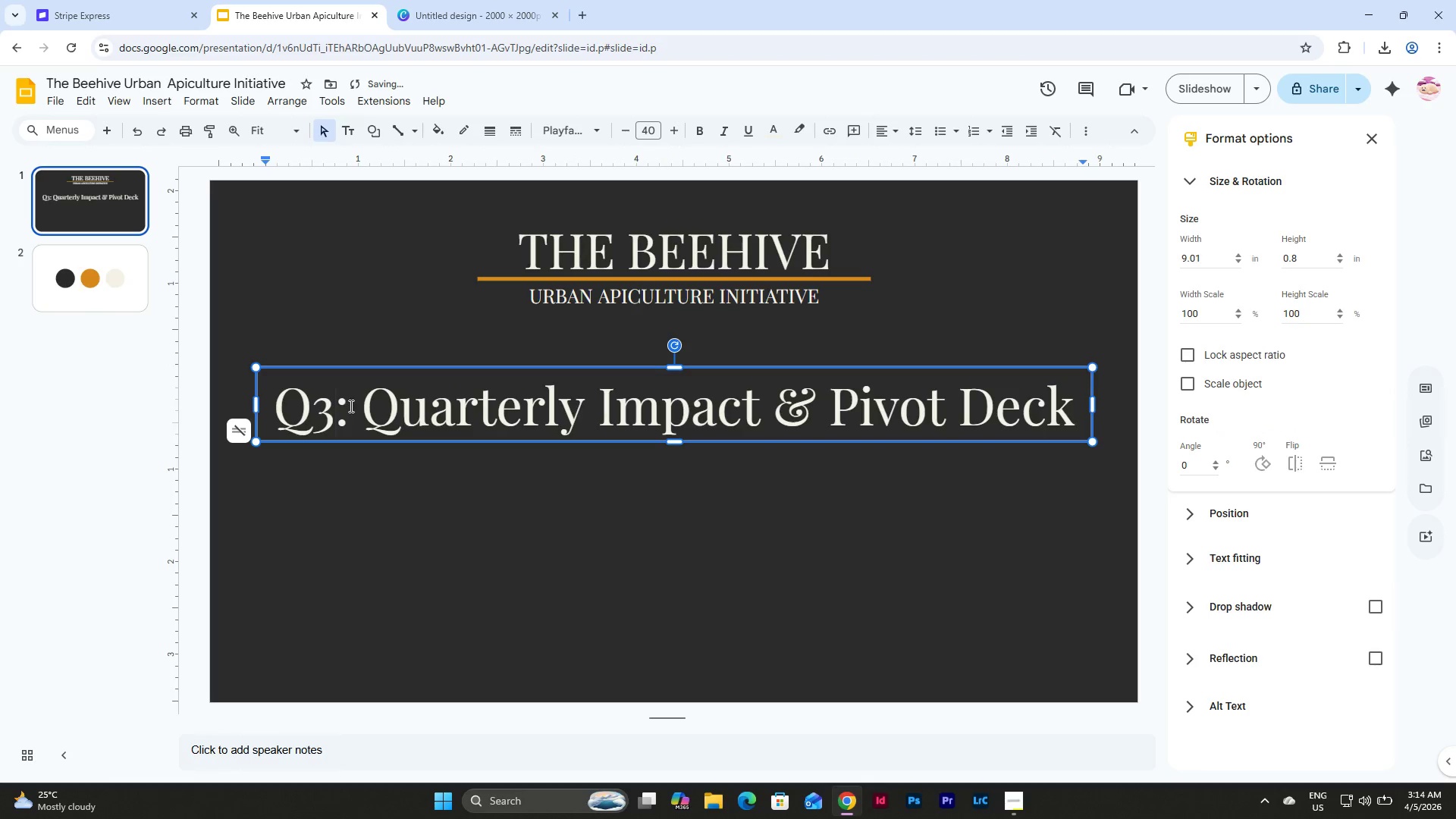 
left_click([350, 406])
 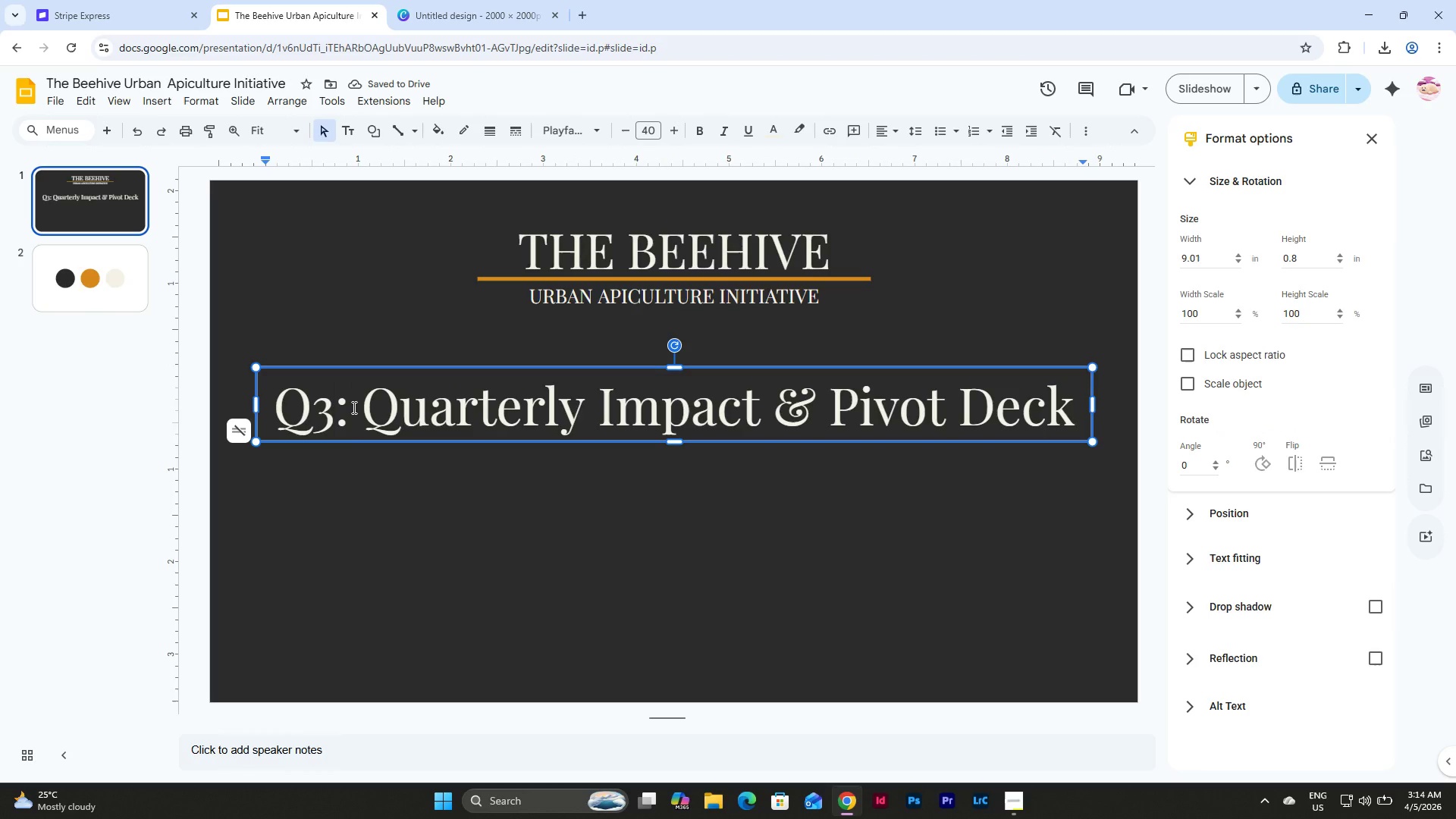 
left_click_drag(start_coordinate=[353, 407], to_coordinate=[253, 397])
 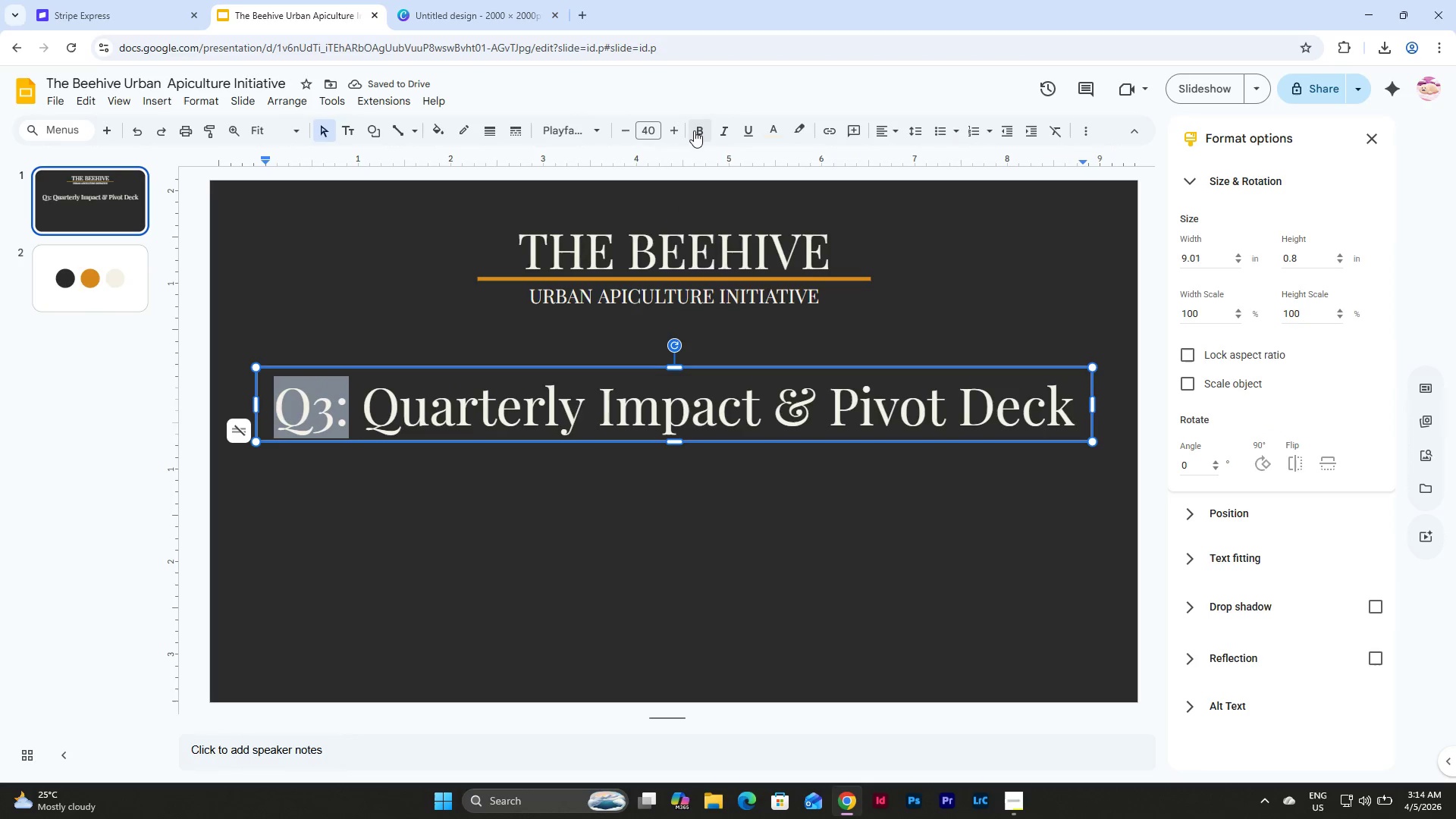 
left_click([695, 130])
 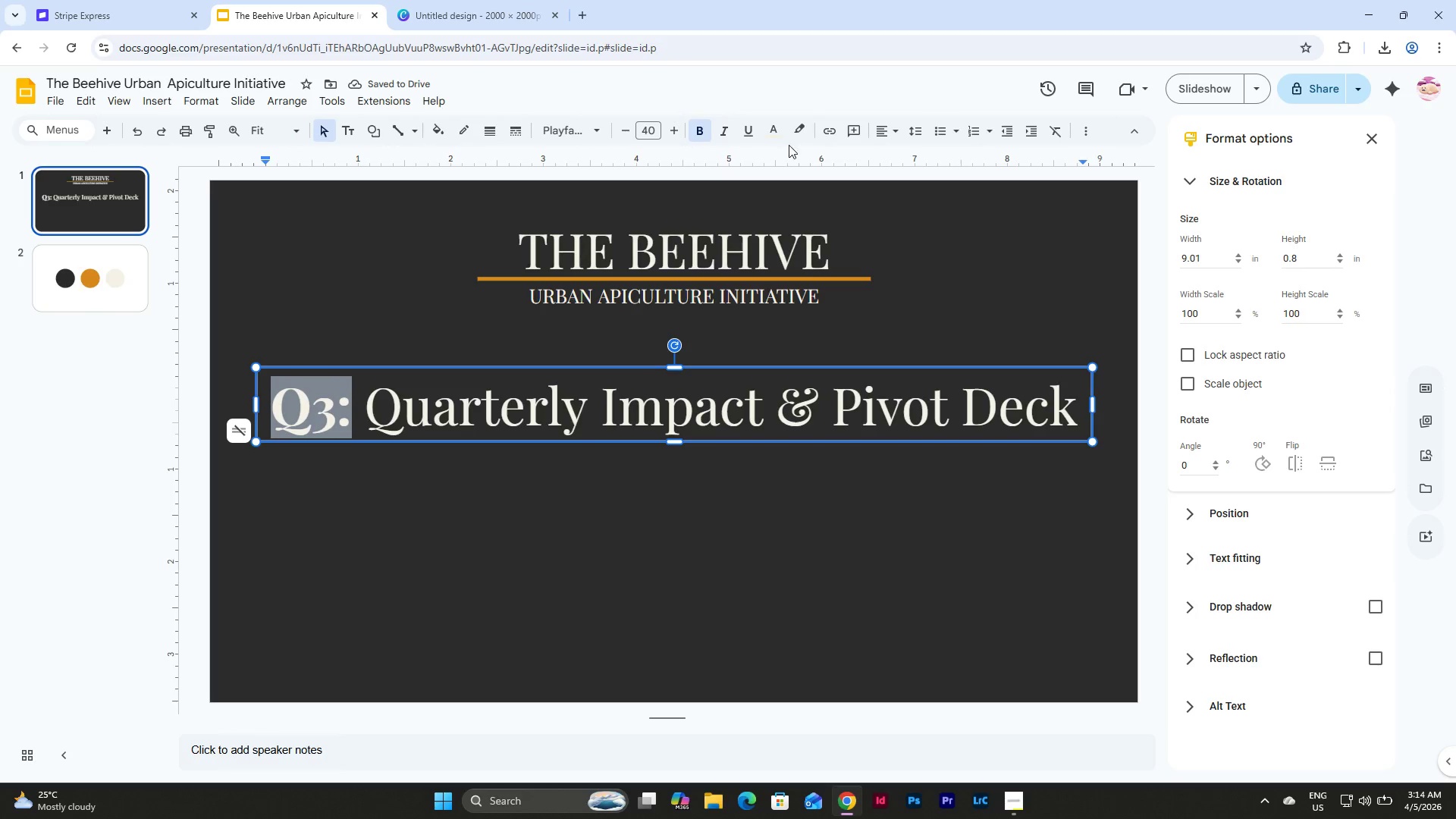 
left_click([780, 130])
 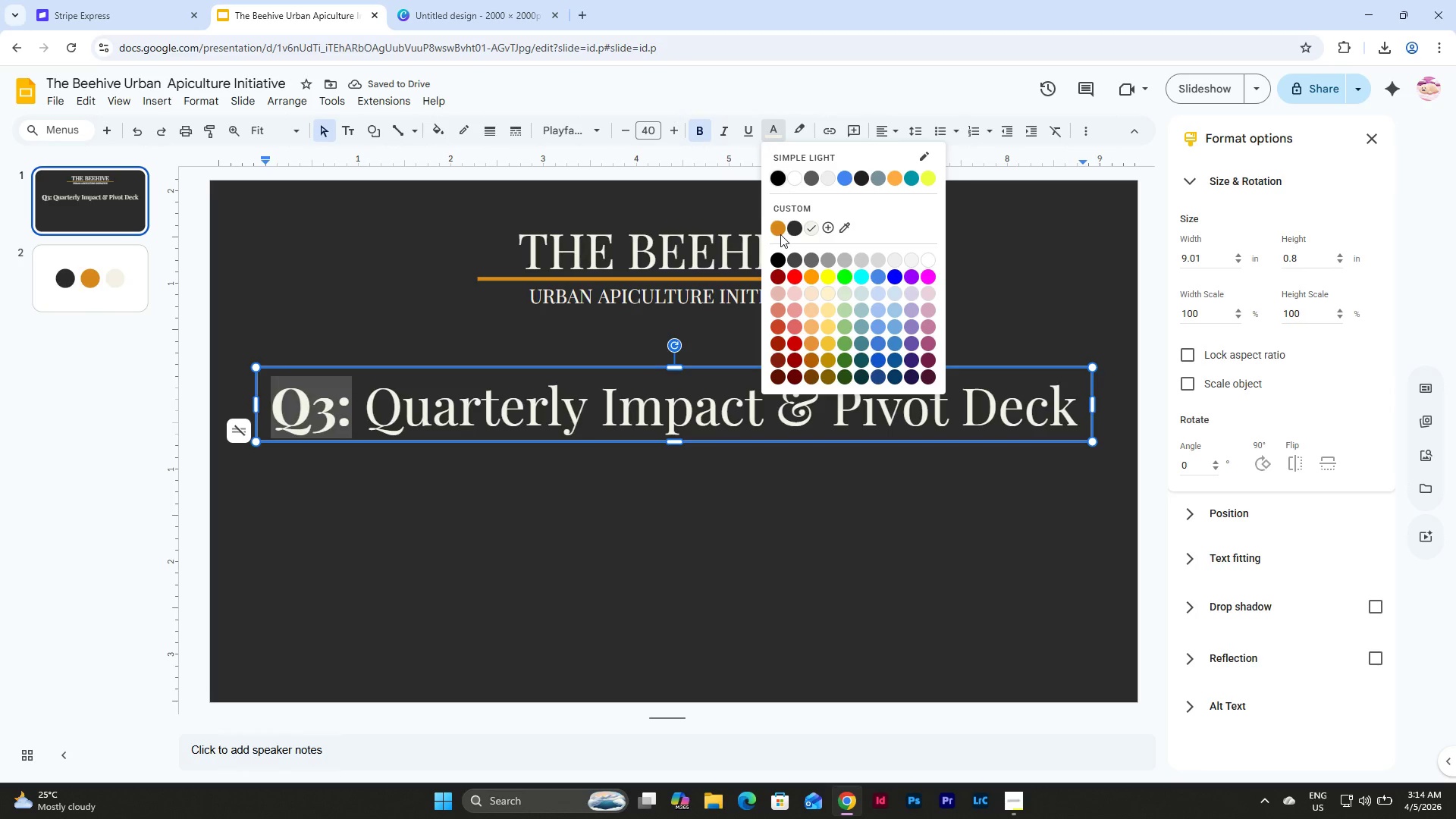 
left_click([780, 229])
 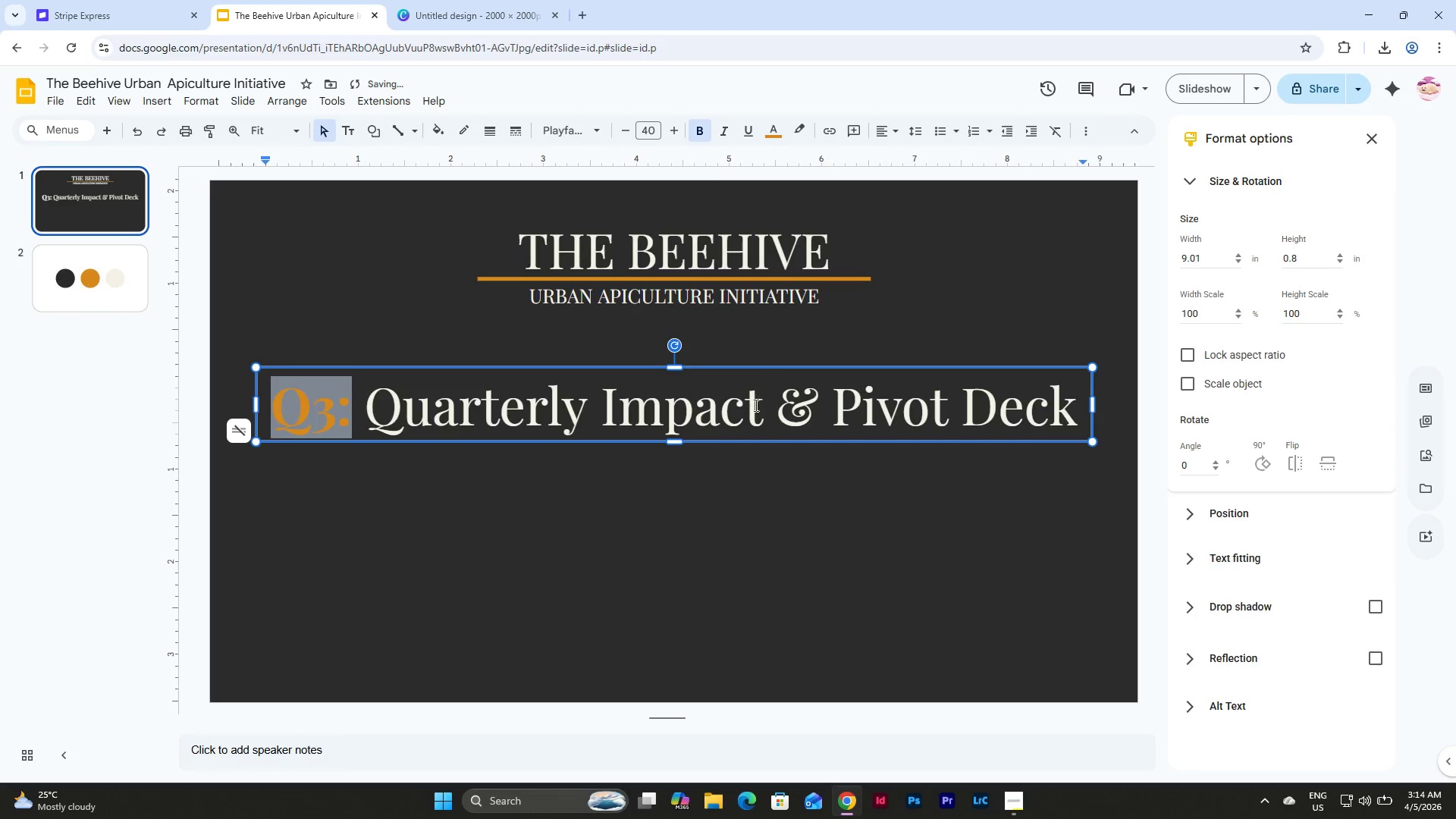 
left_click([755, 405])
 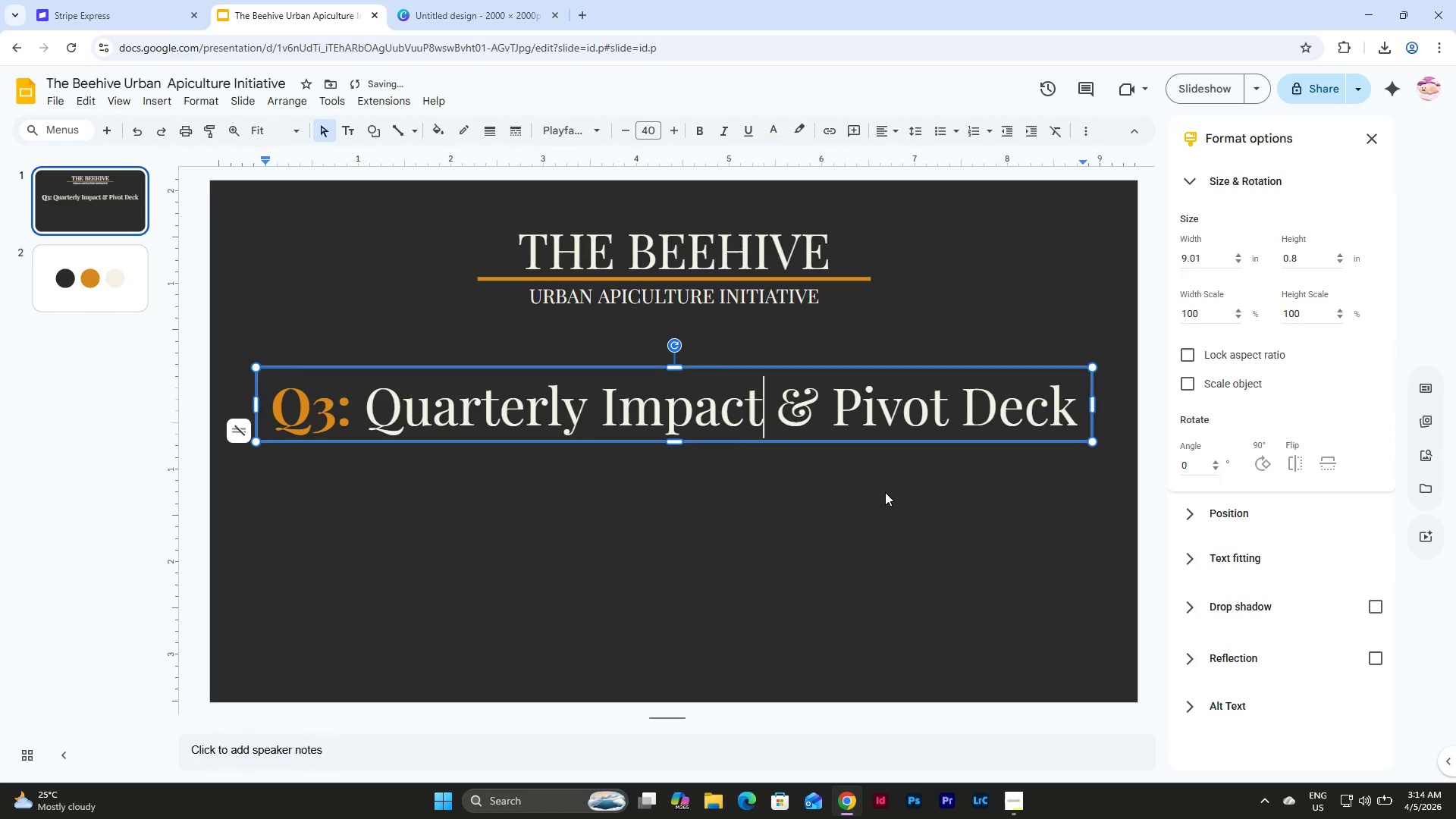 
left_click([885, 492])
 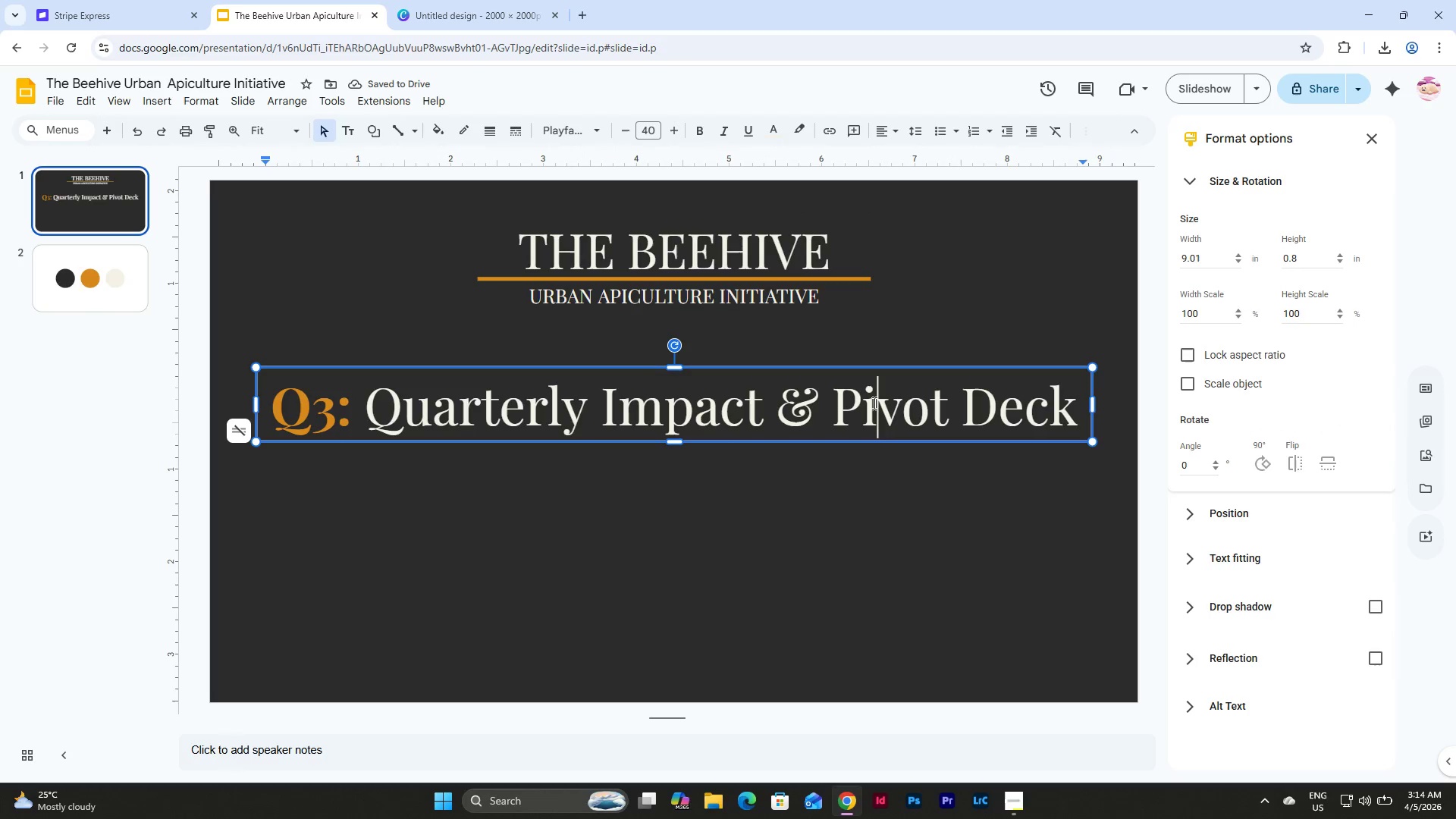 
double_click([811, 402])
 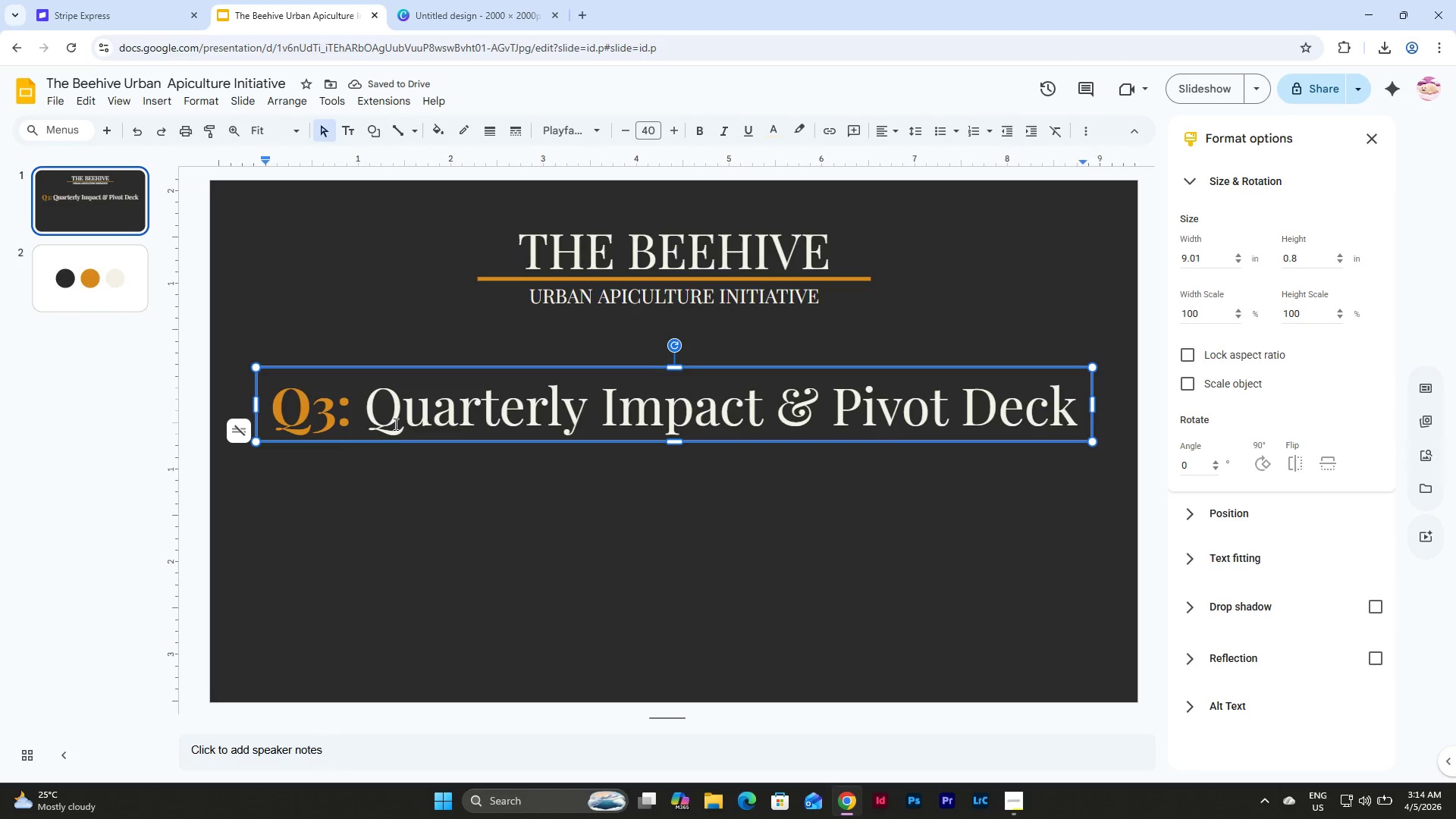 
left_click_drag(start_coordinate=[374, 416], to_coordinate=[757, 418])
 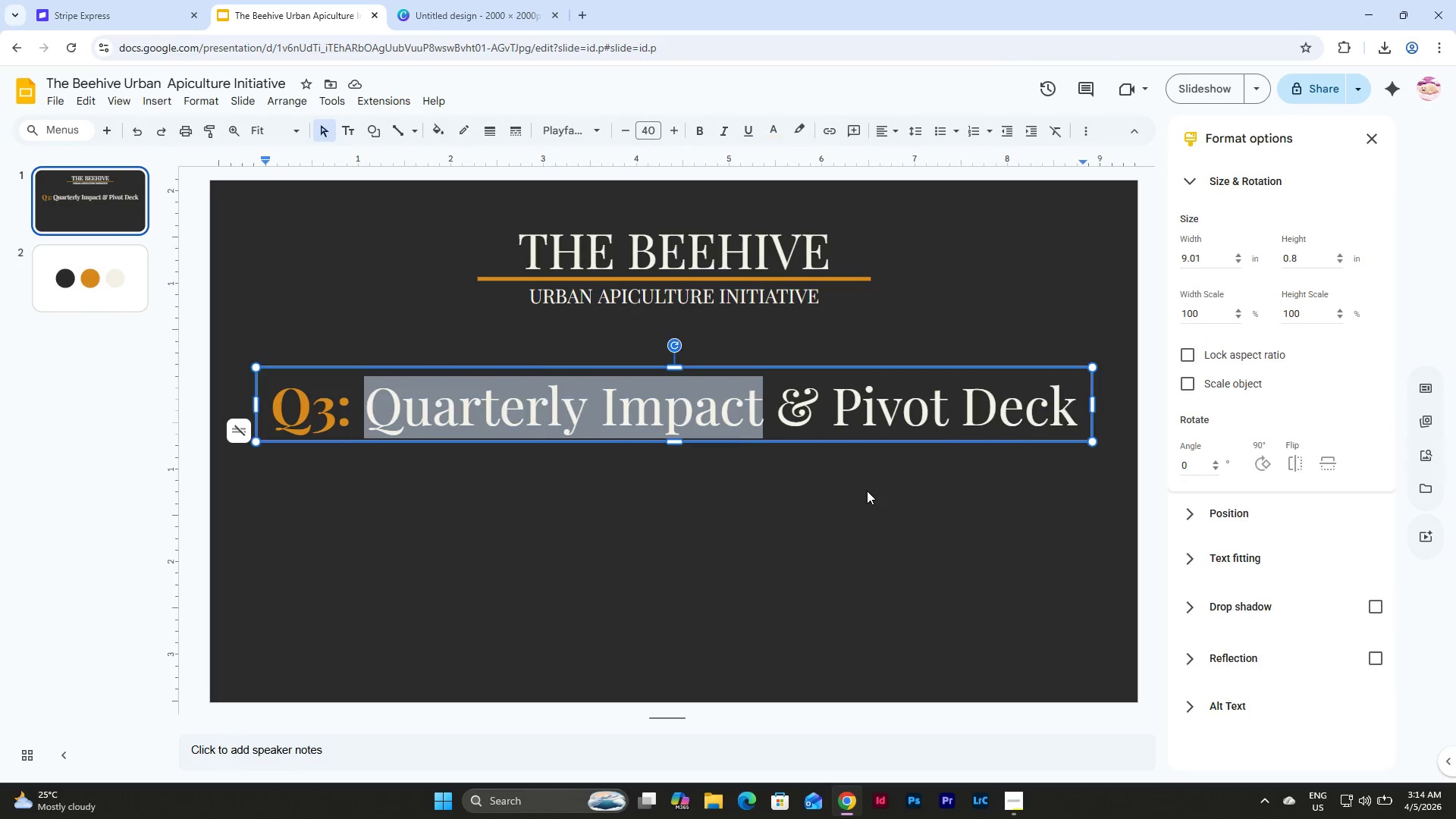 
left_click([867, 491])
 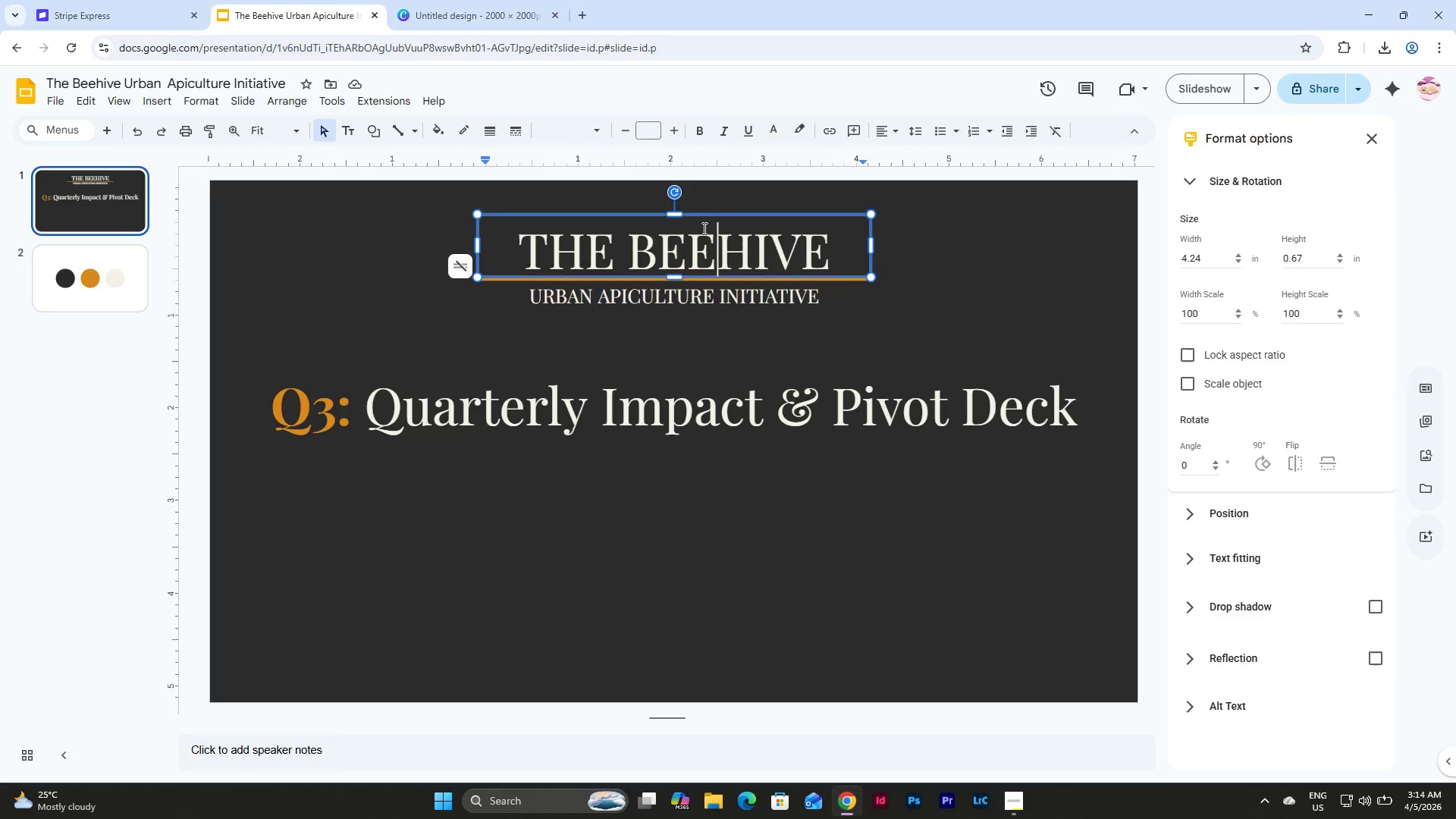 
double_click([786, 238])
 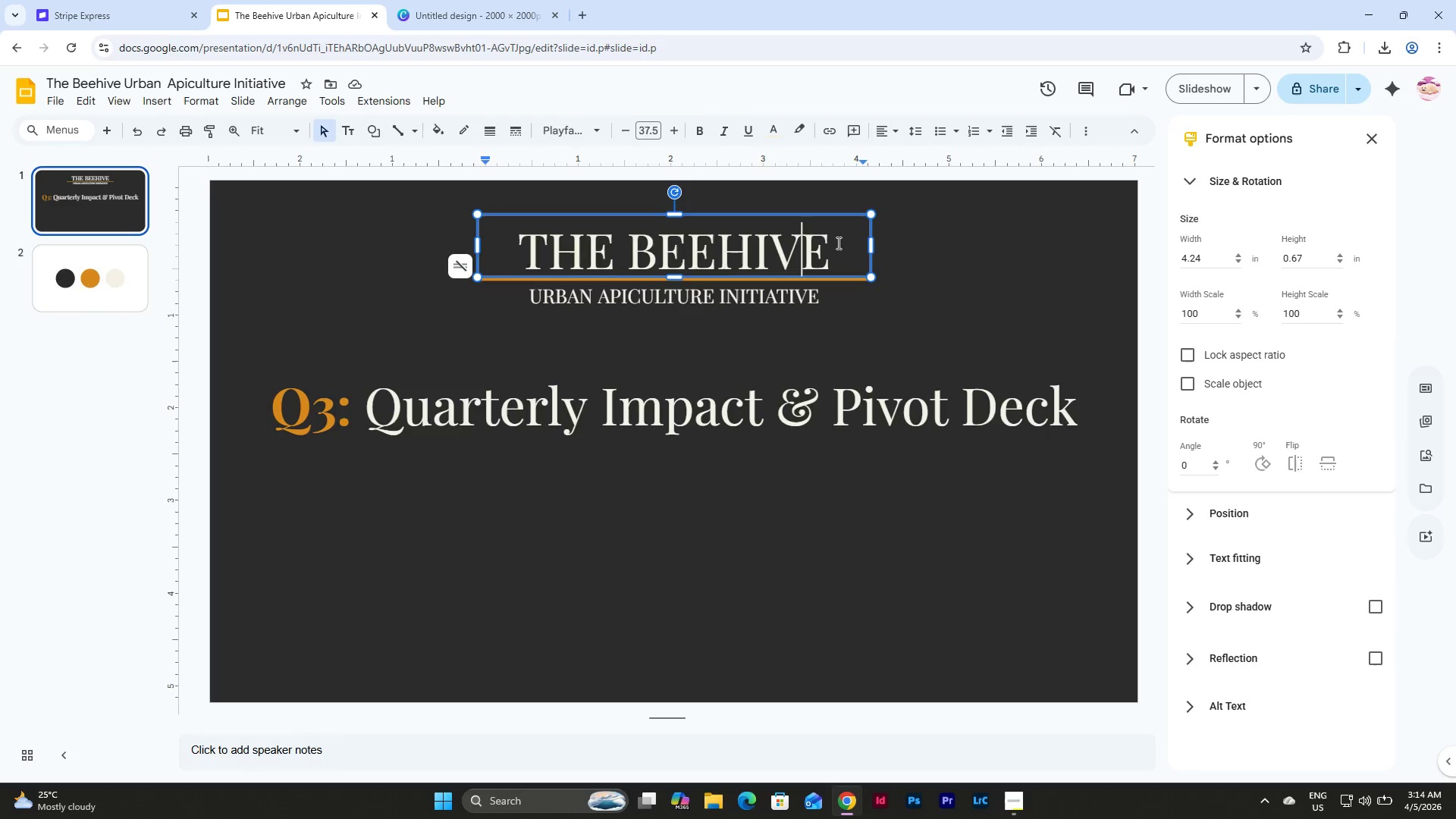 
triple_click([837, 243])
 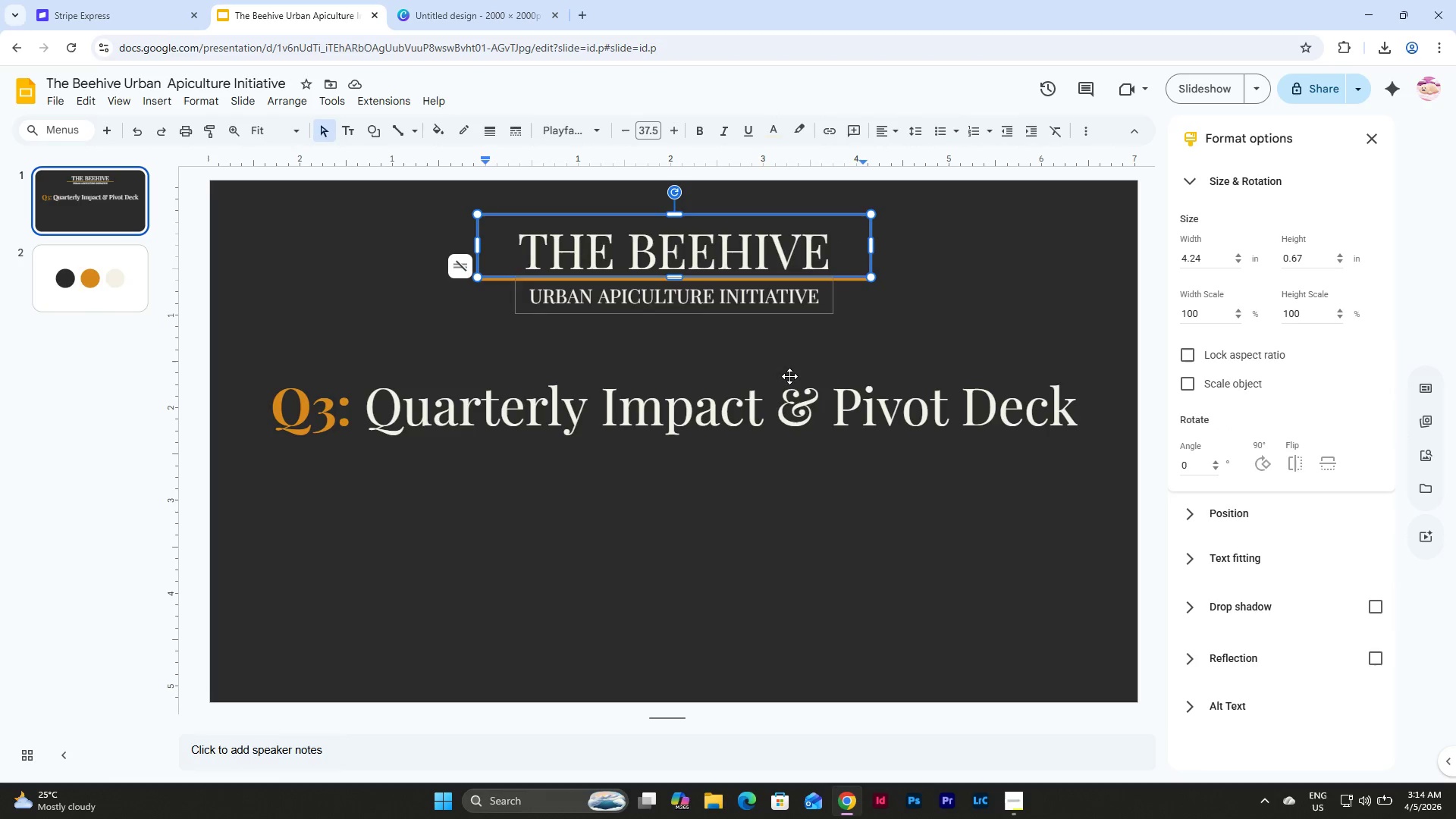 
left_click([782, 410])
 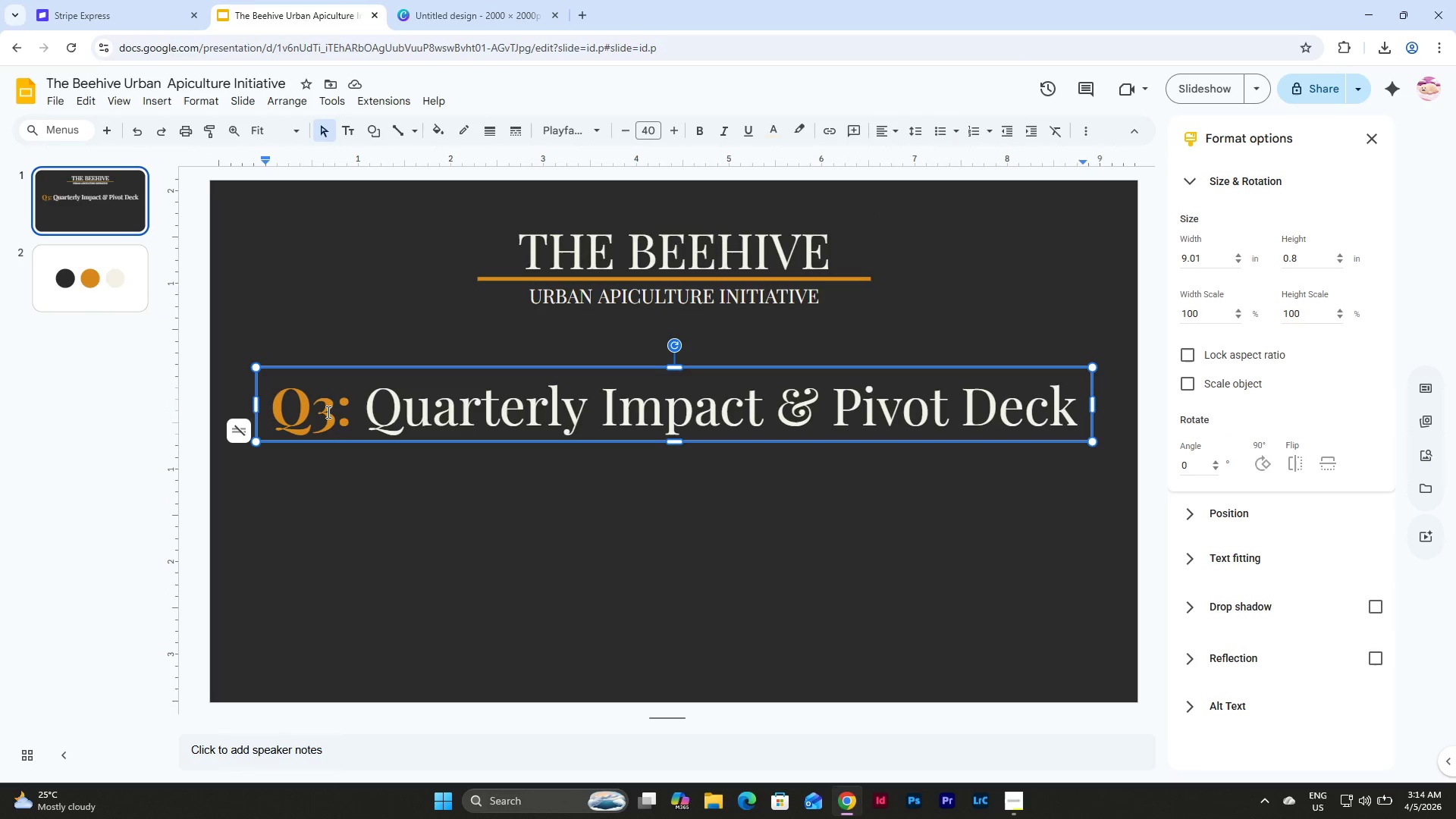 
left_click_drag(start_coordinate=[369, 411], to_coordinate=[1078, 435])
 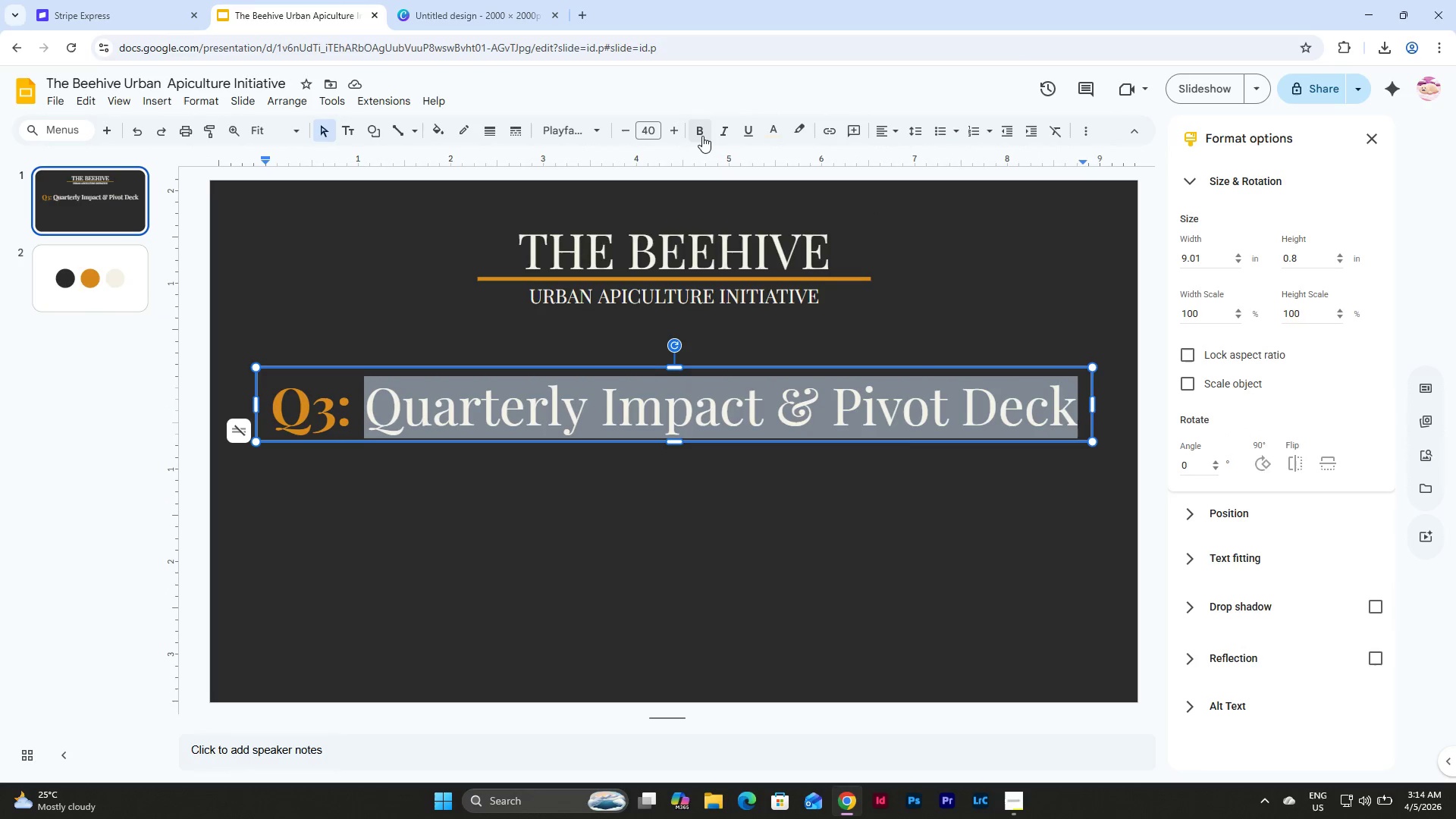 
left_click([702, 136])
 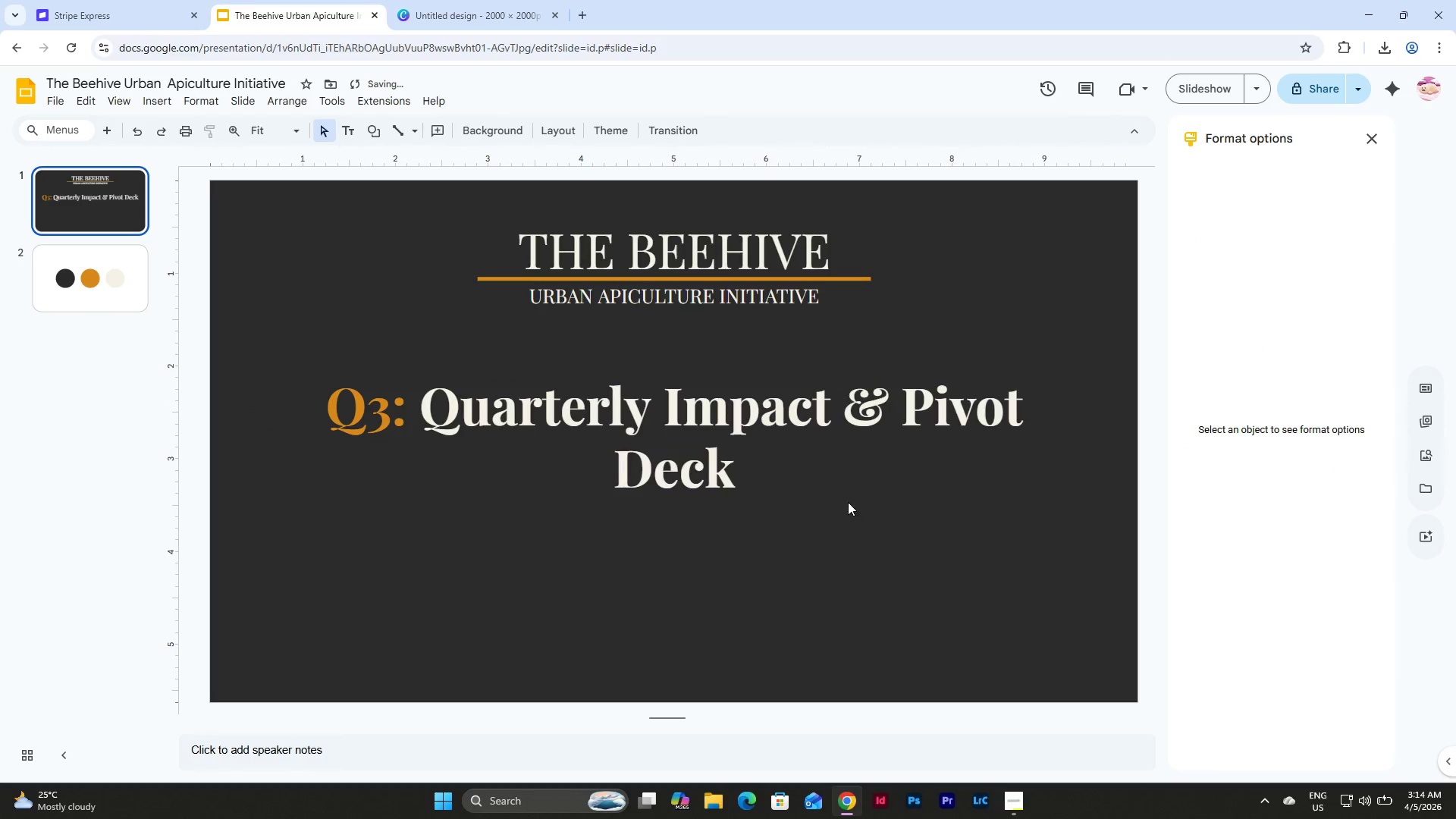 
double_click([855, 393])
 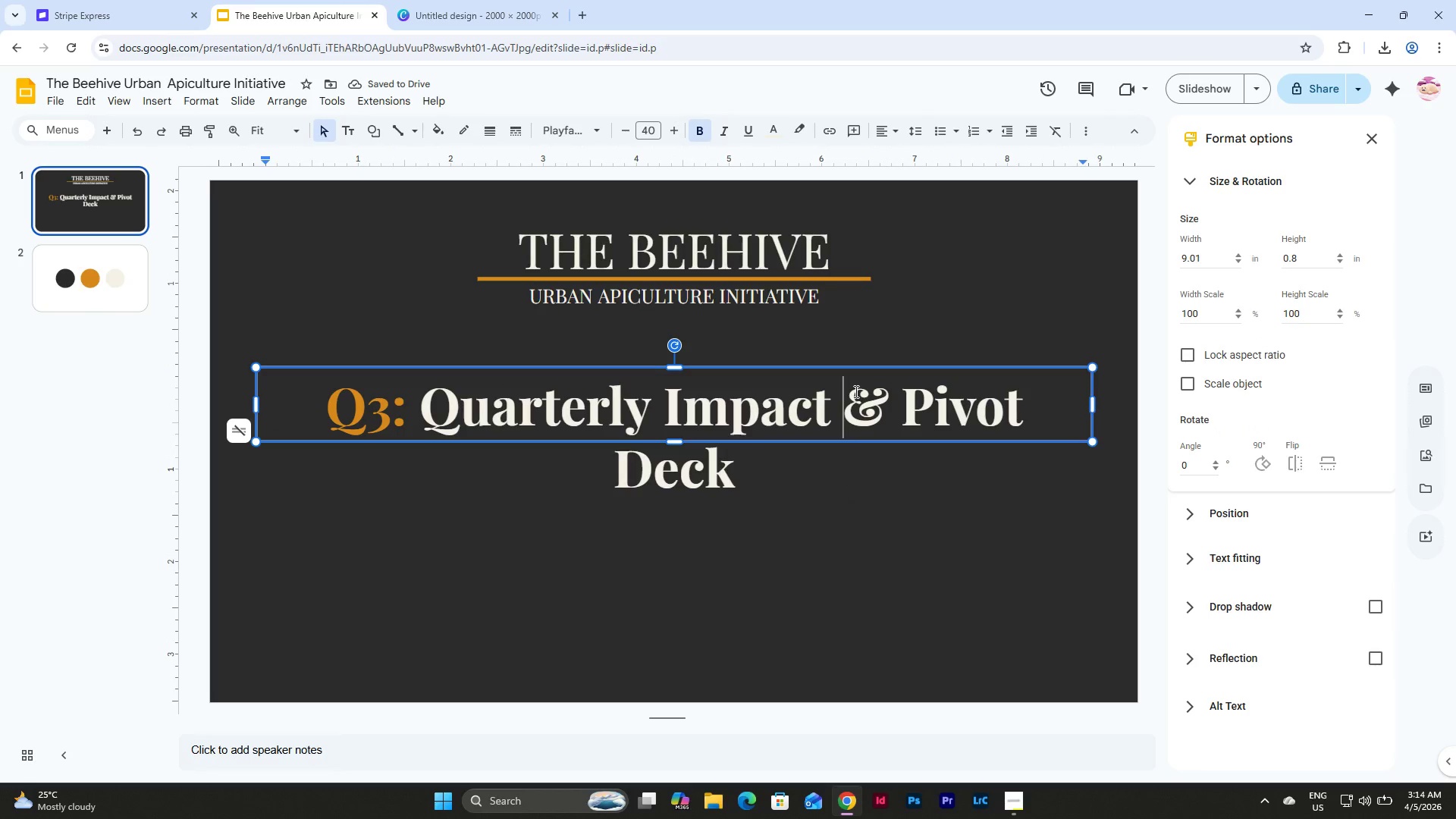 
key(Backspace)
 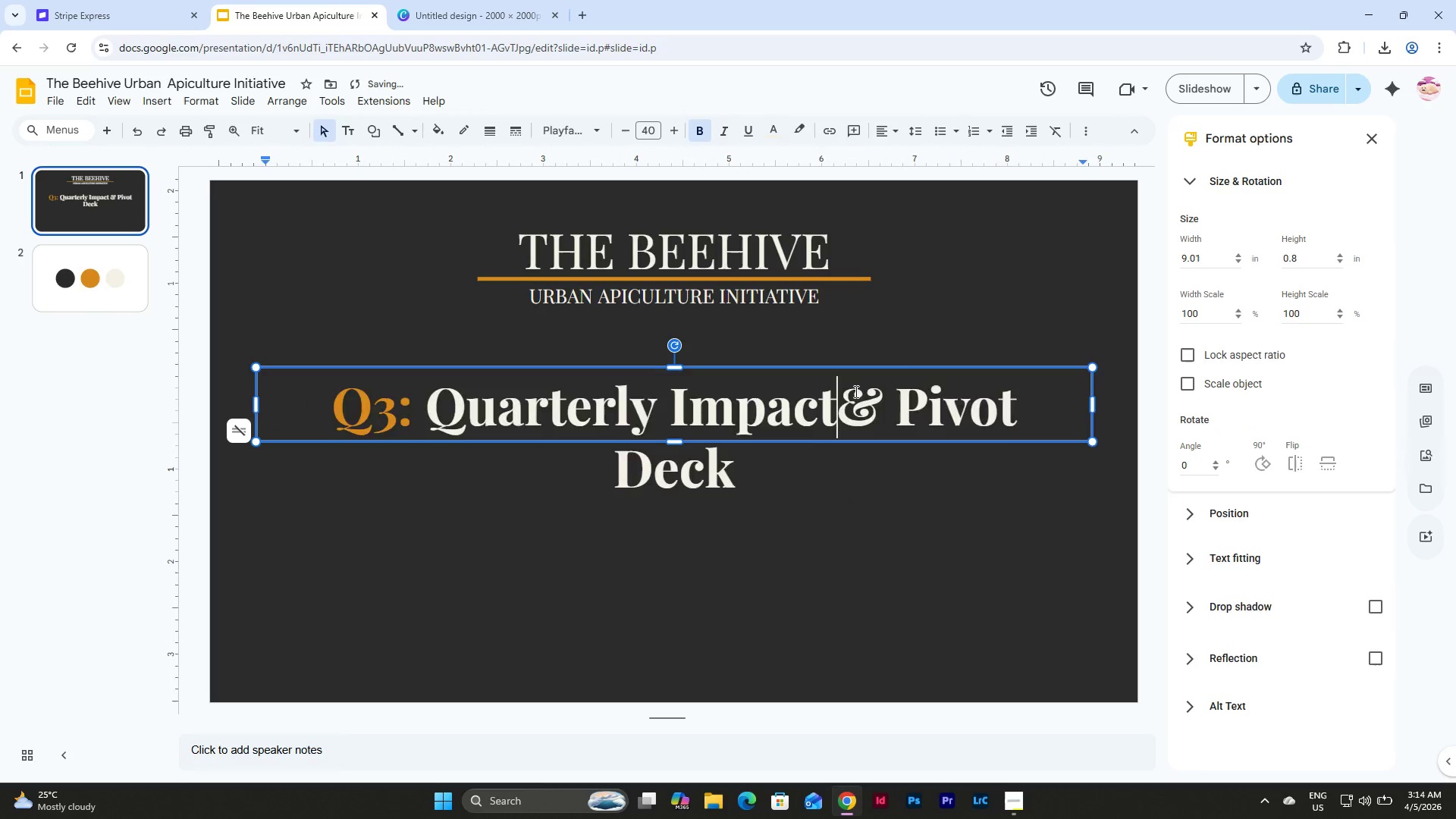 
key(Enter)
 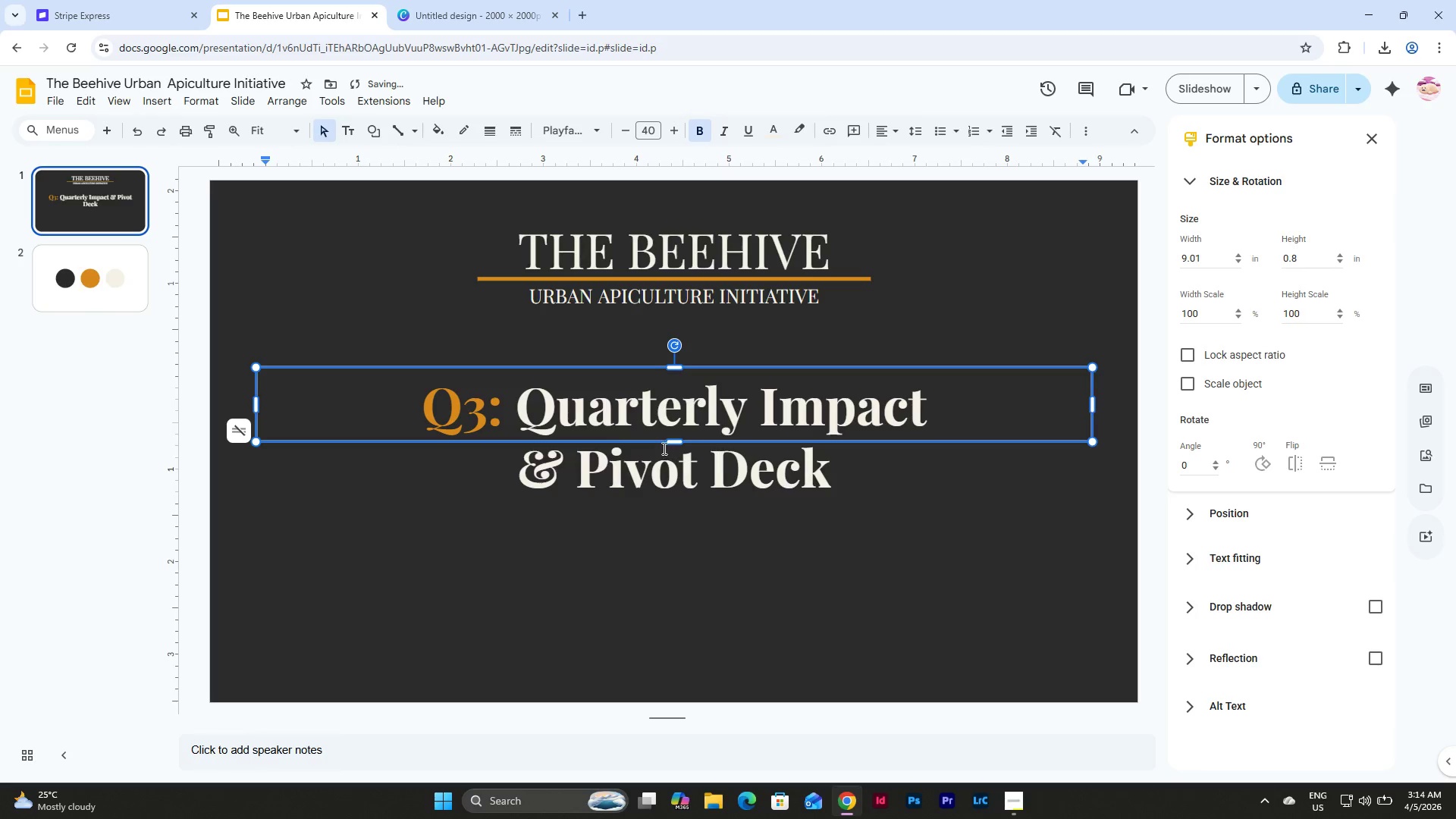 
left_click_drag(start_coordinate=[673, 439], to_coordinate=[688, 507])
 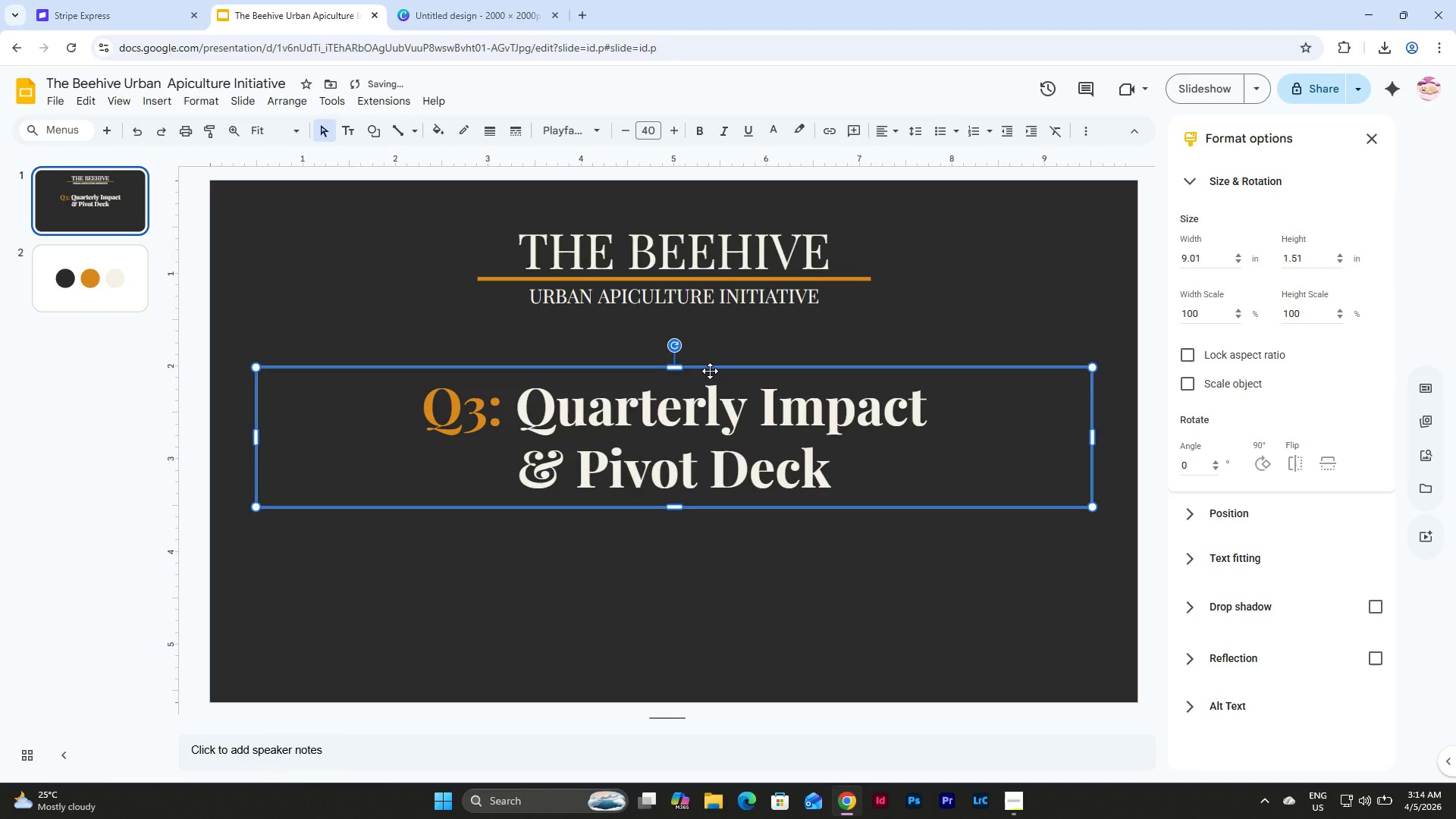 
left_click_drag(start_coordinate=[710, 371], to_coordinate=[711, 359])
 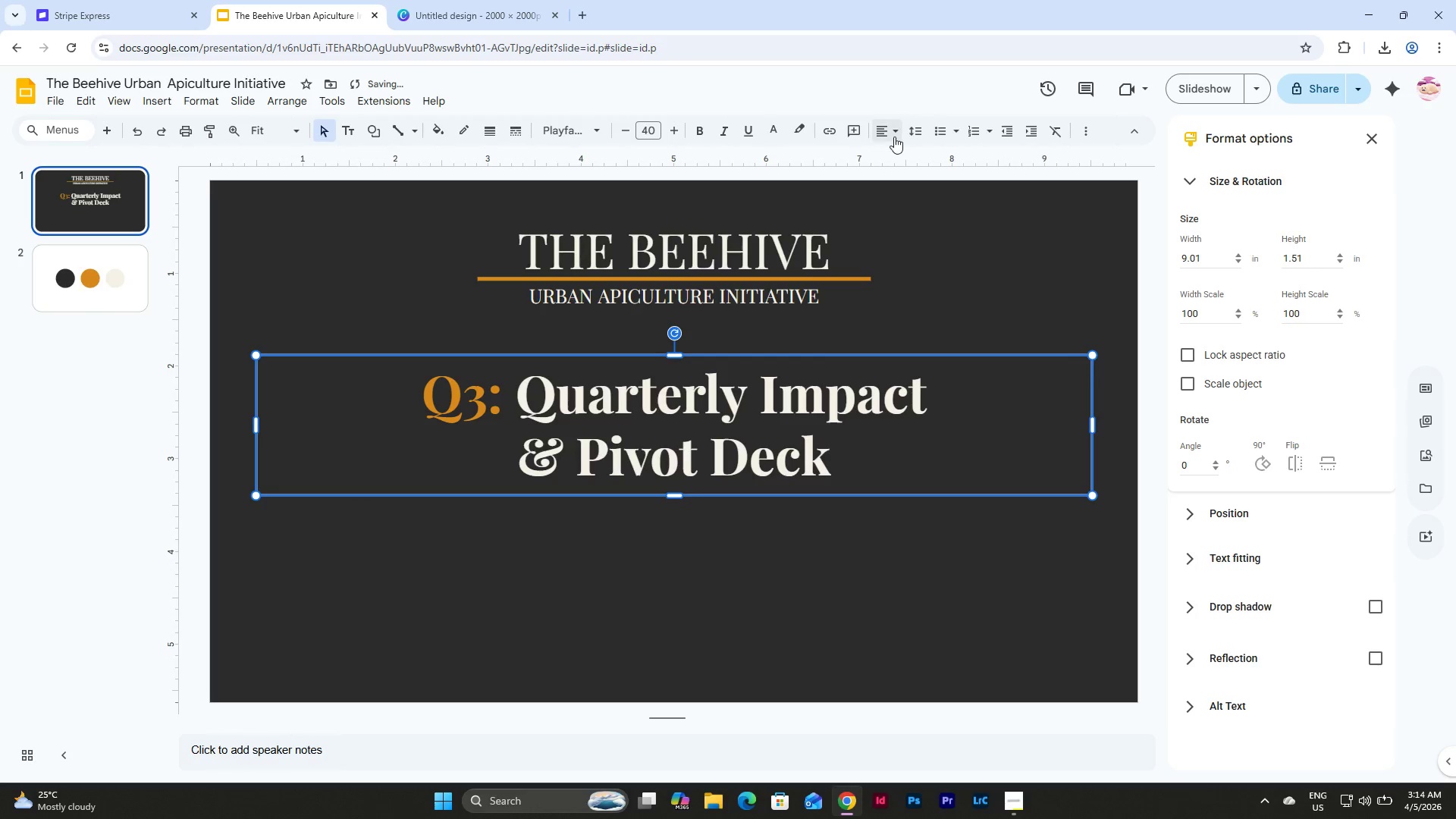 
left_click([917, 130])
 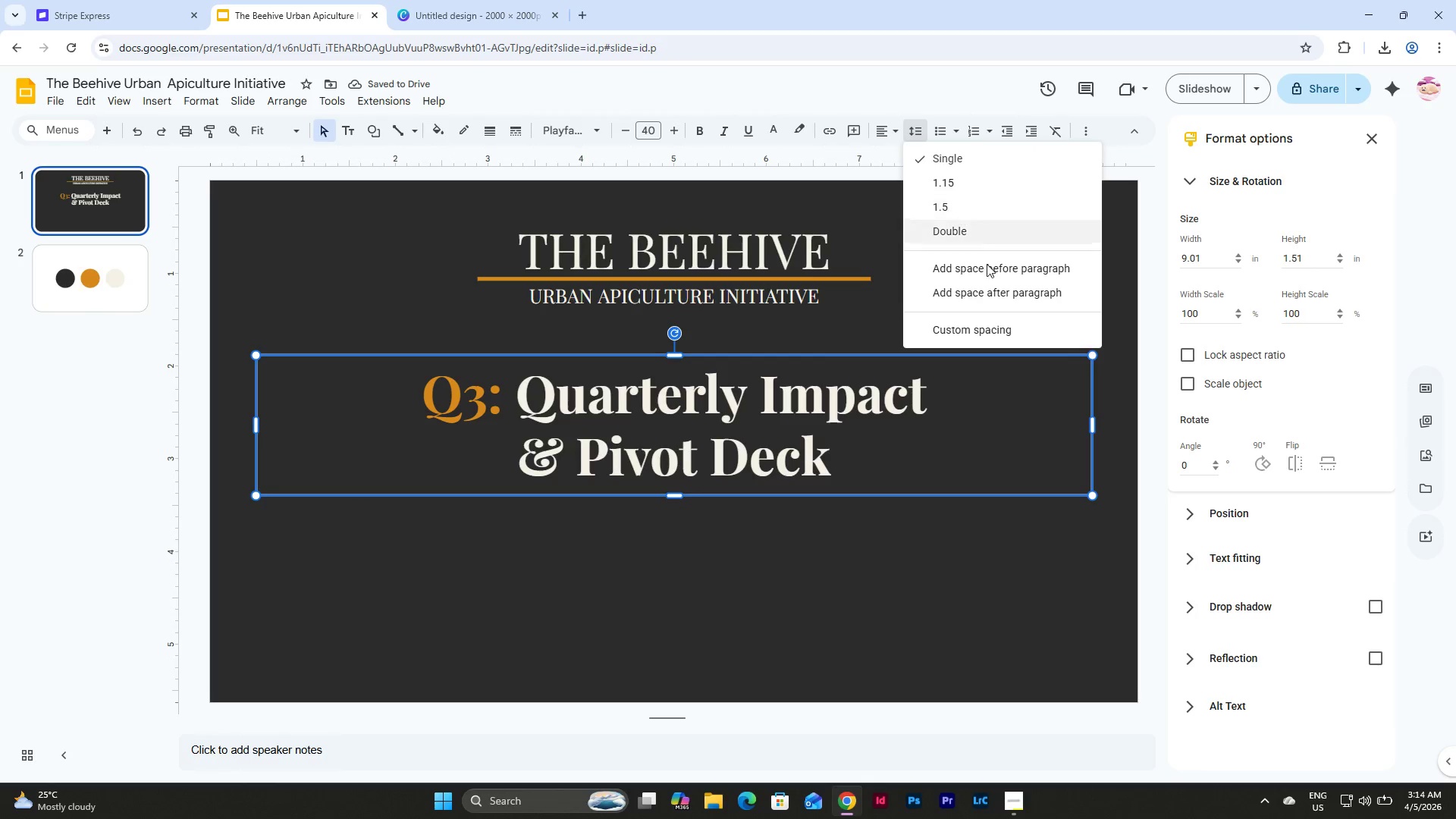 
left_click([993, 335])
 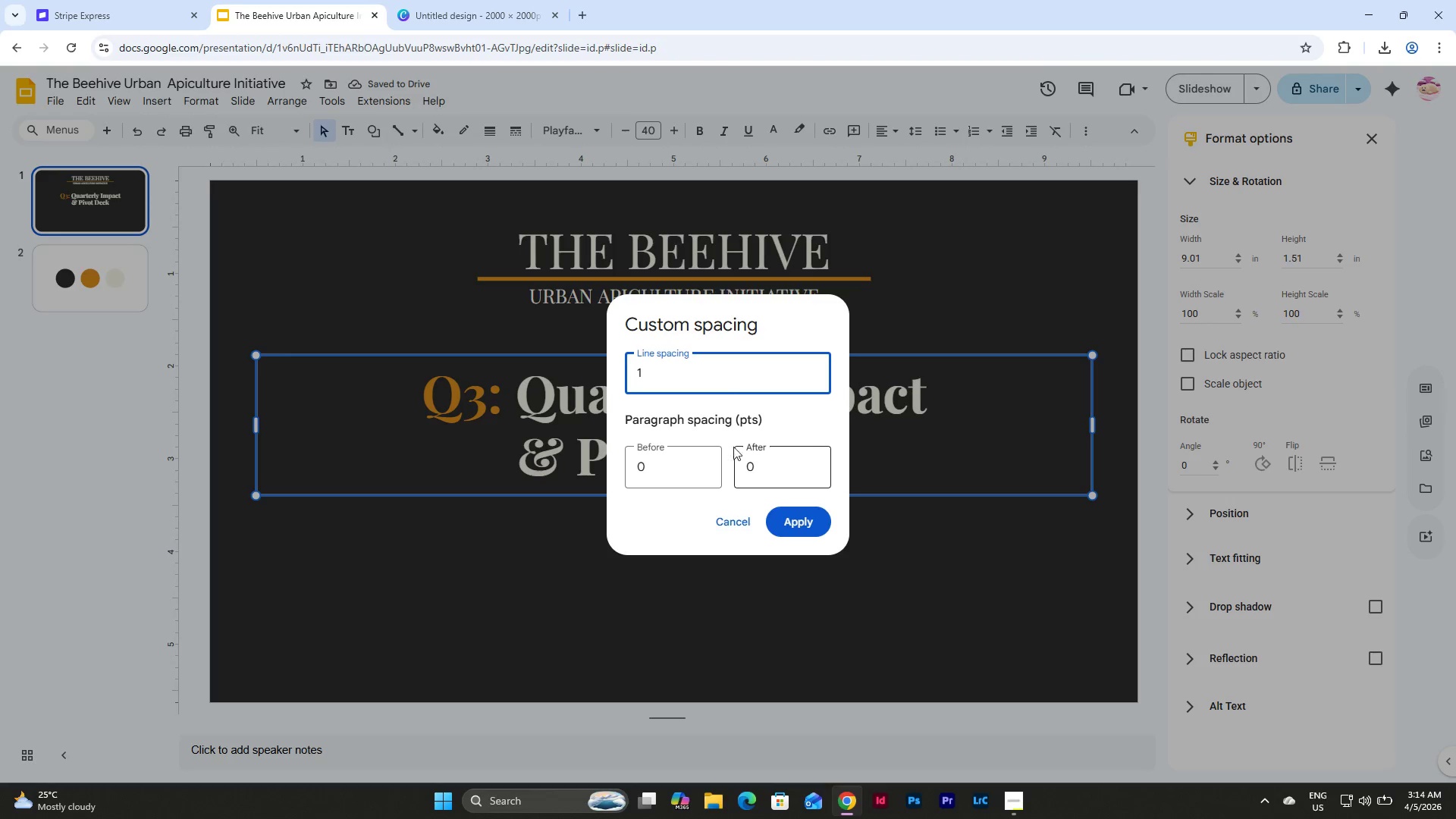 
left_click_drag(start_coordinate=[710, 381], to_coordinate=[570, 362])
 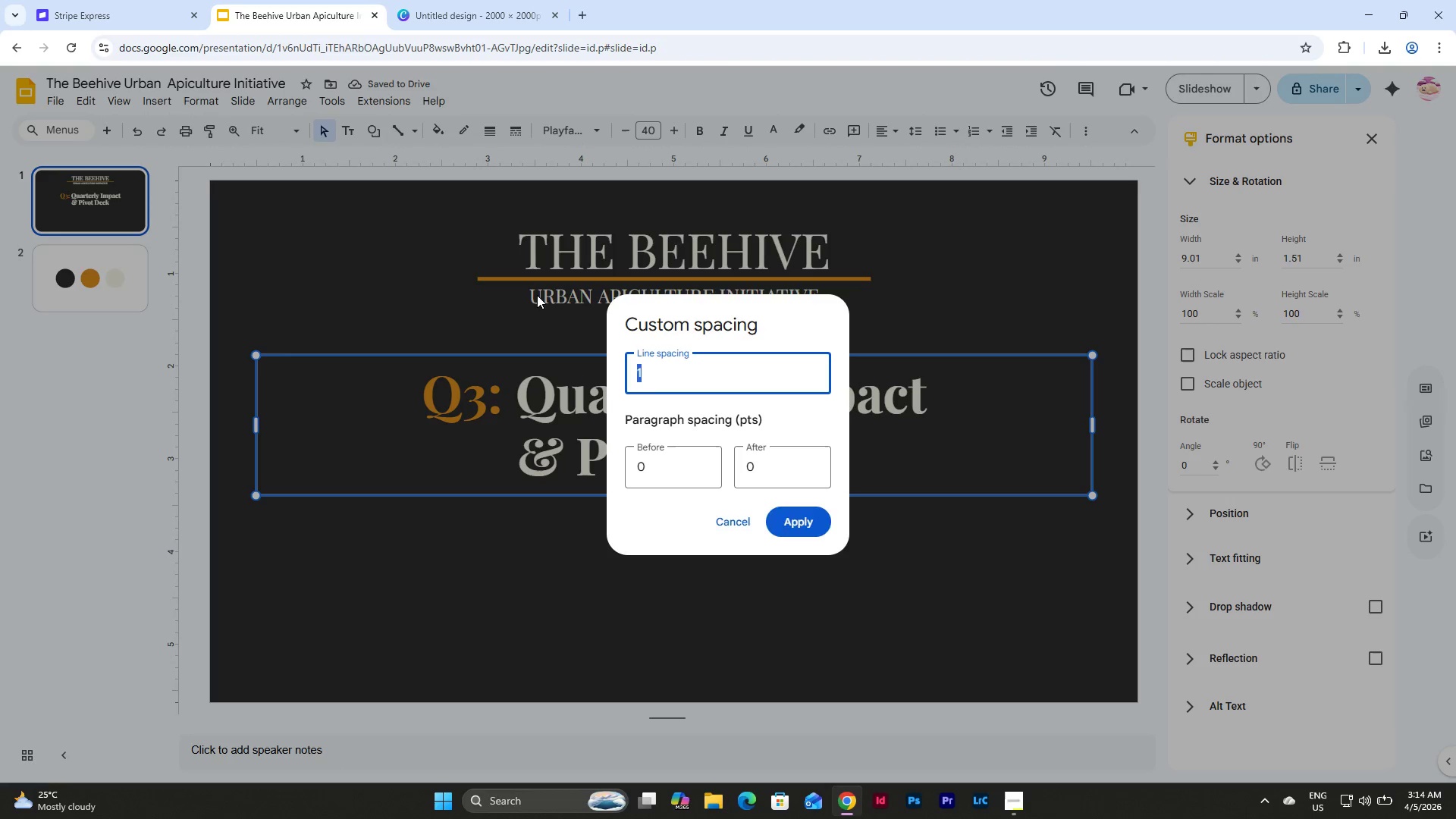 
key(Numpad0)
 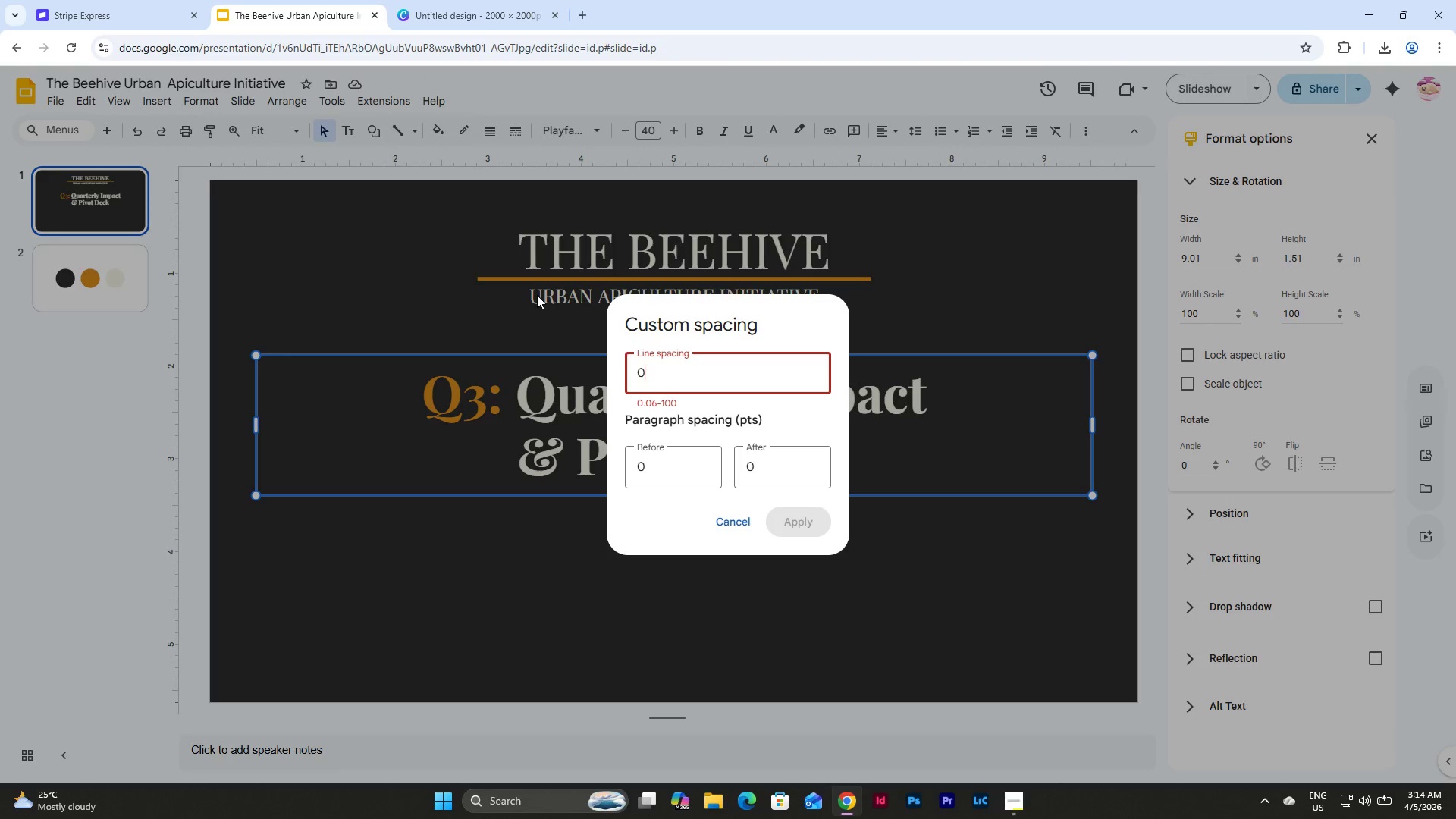 
key(NumpadDecimal)
 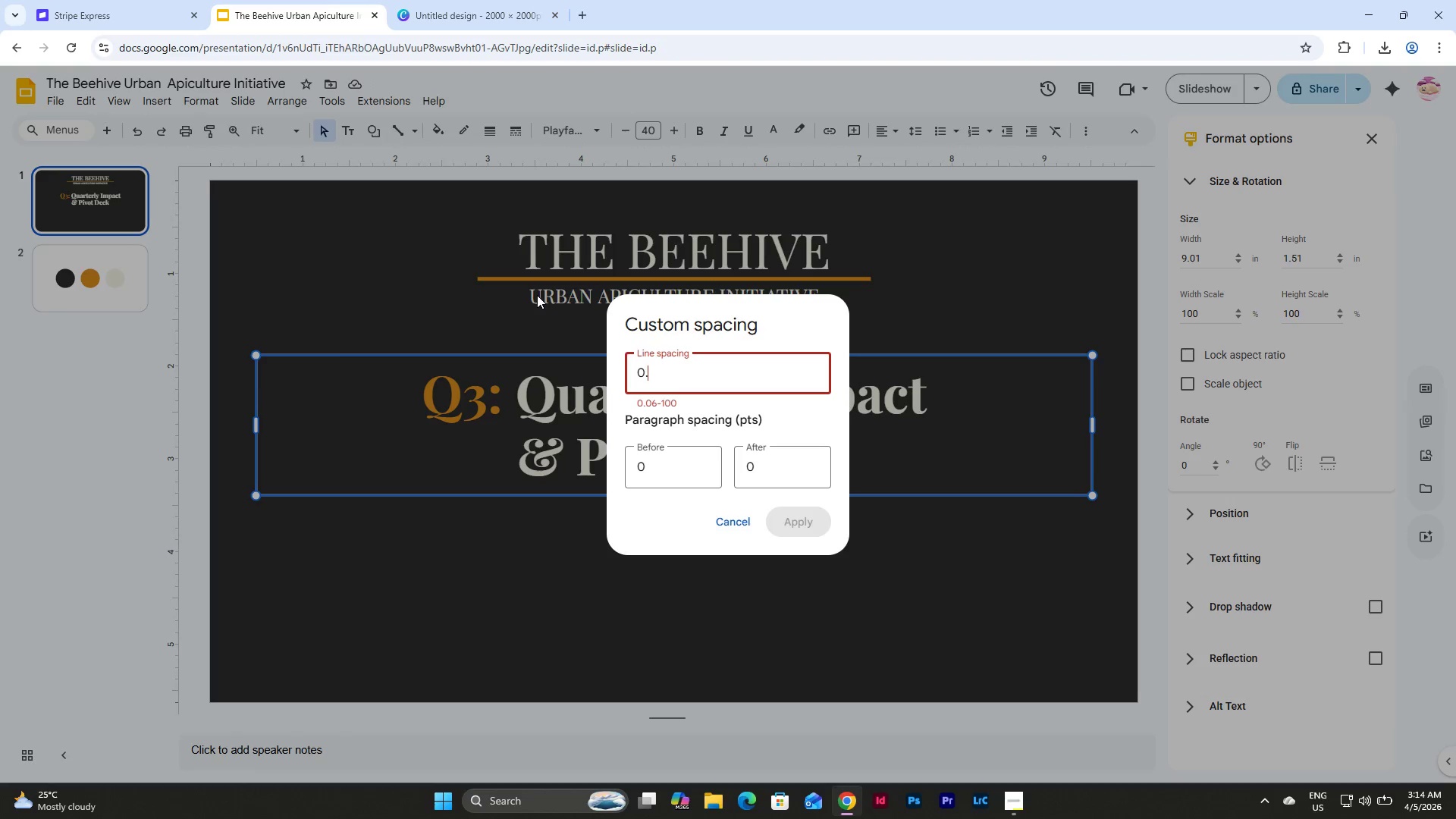 
key(Numpad9)
 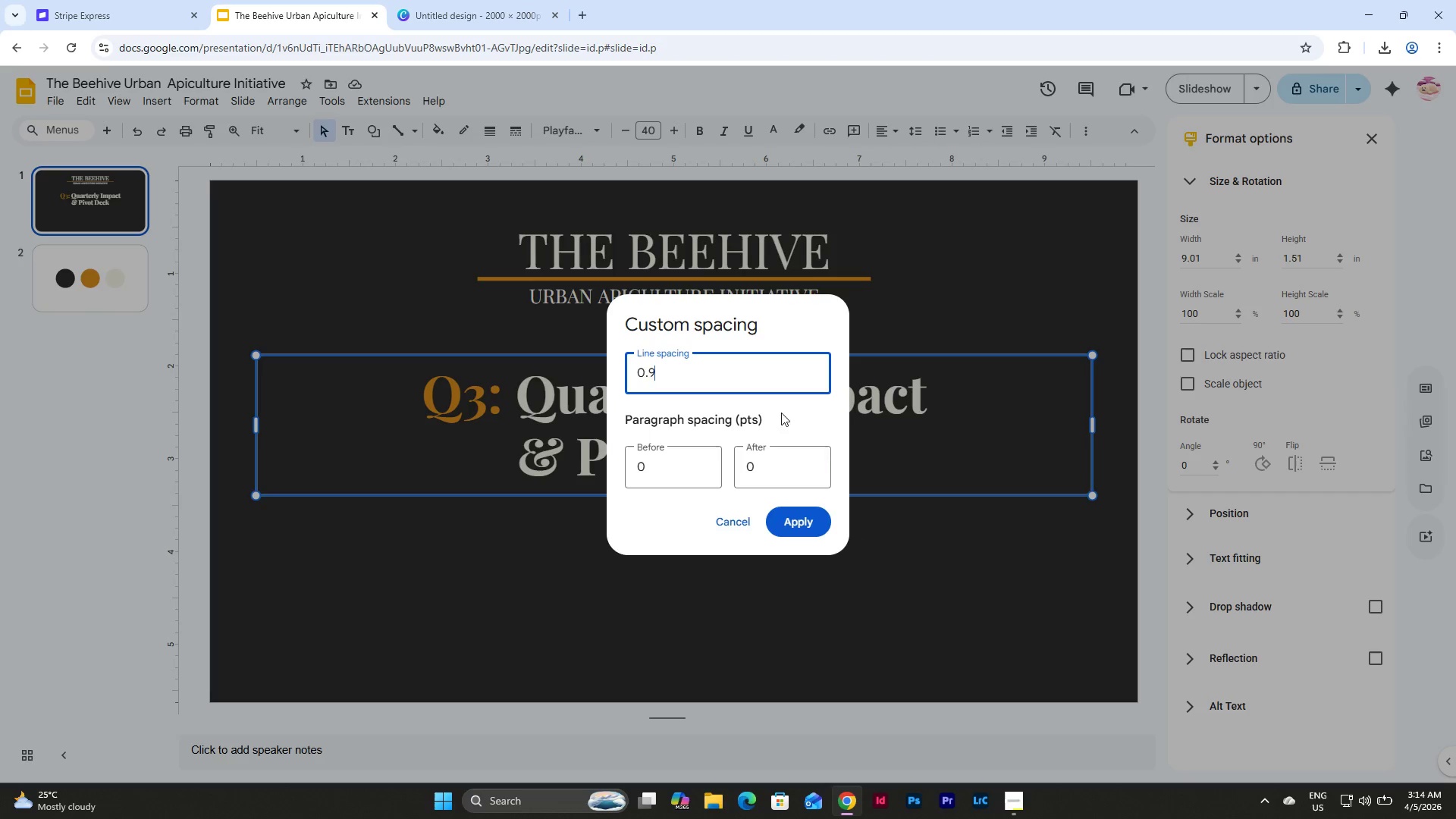 
left_click([805, 531])
 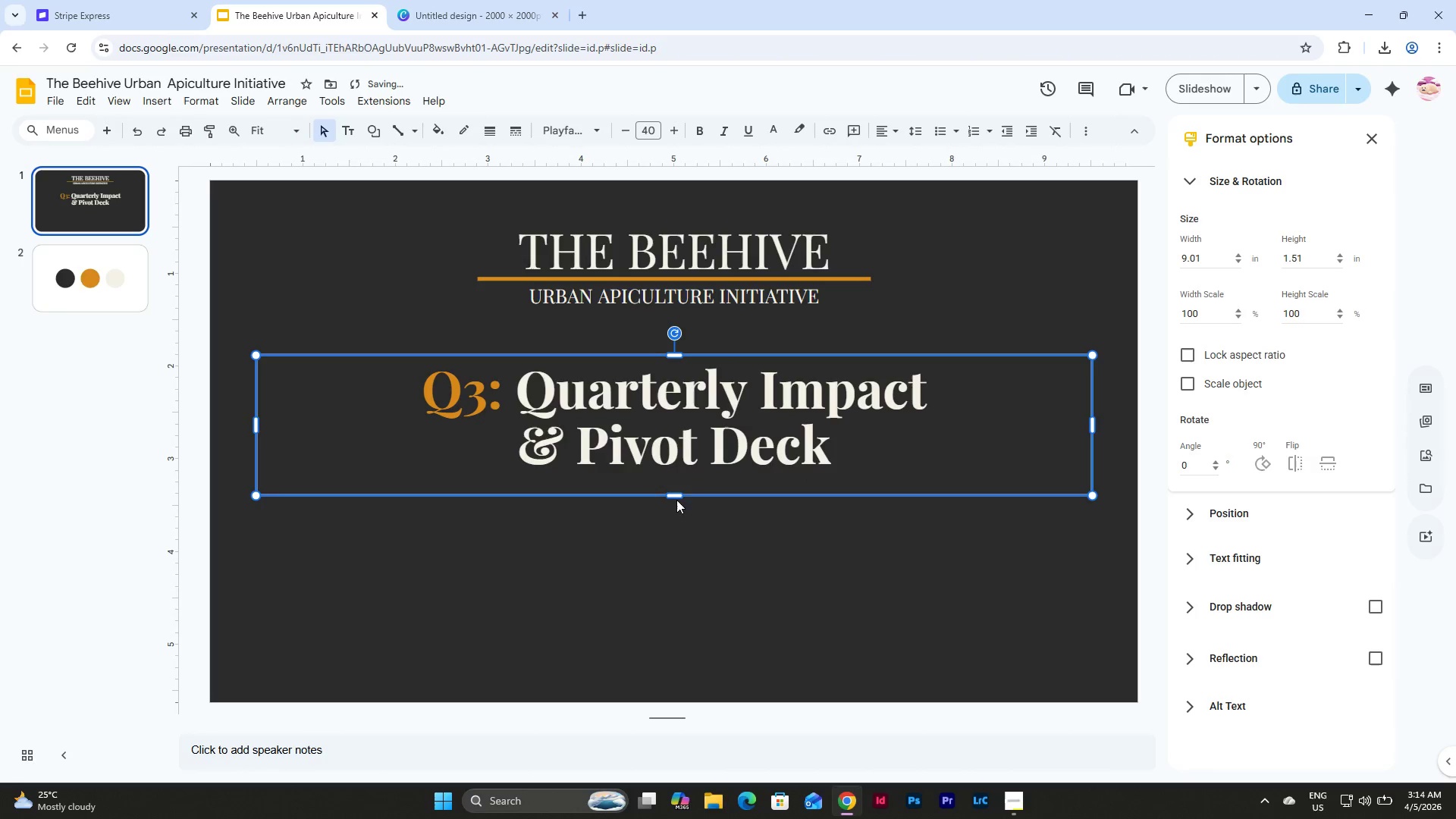 
left_click_drag(start_coordinate=[674, 497], to_coordinate=[674, 485])
 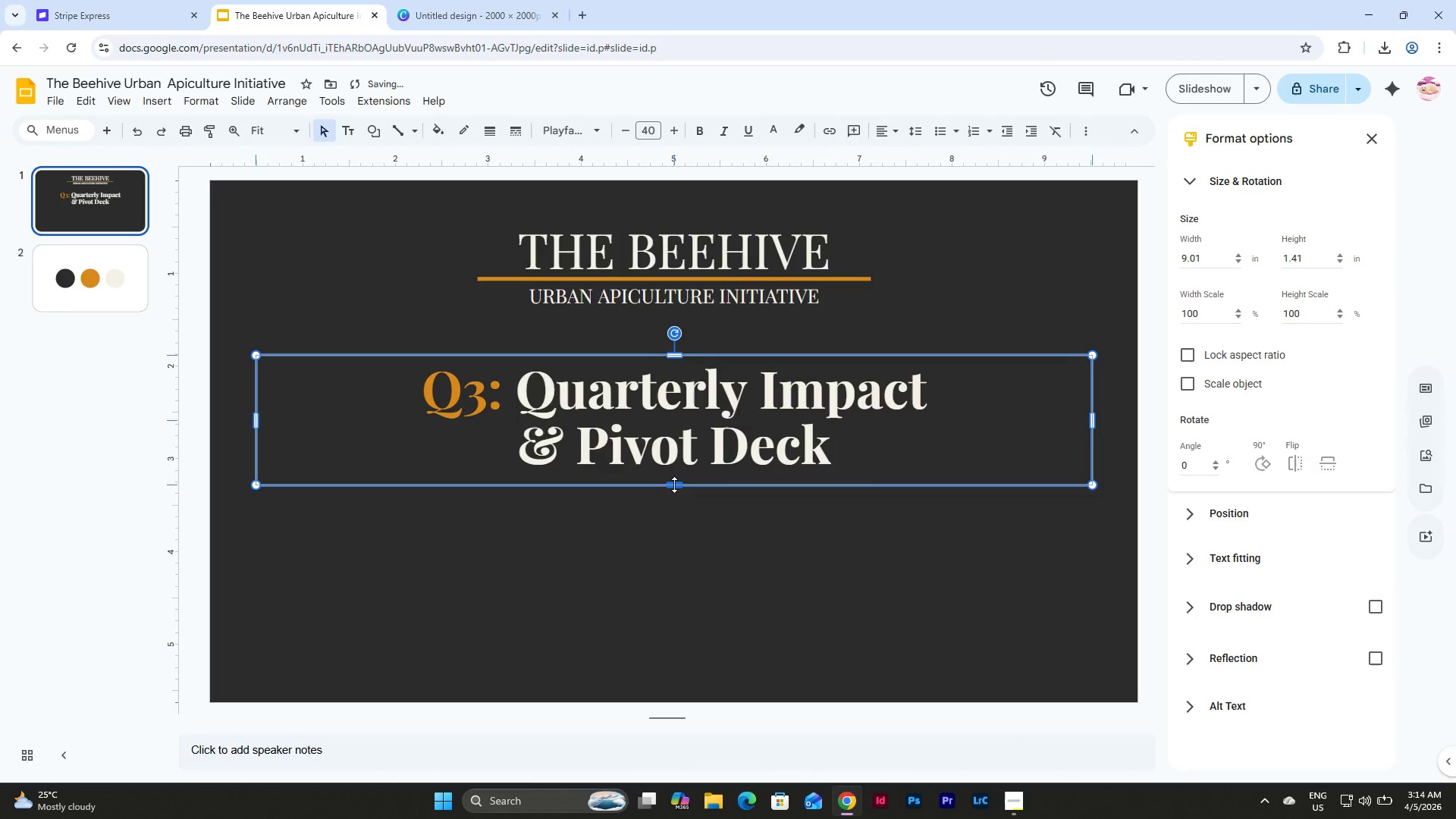 
left_click([674, 485])
 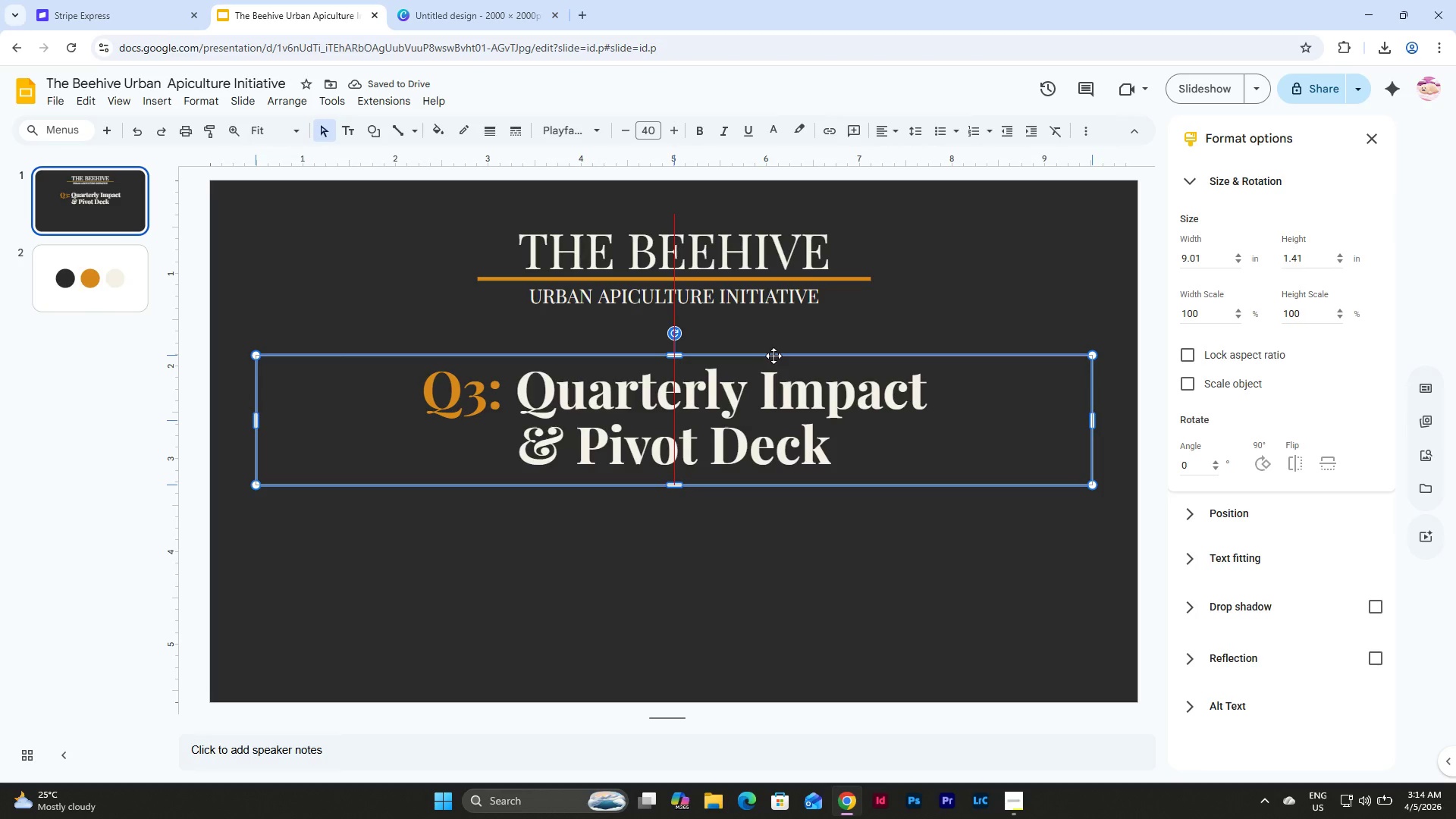 
wait(6.8)
 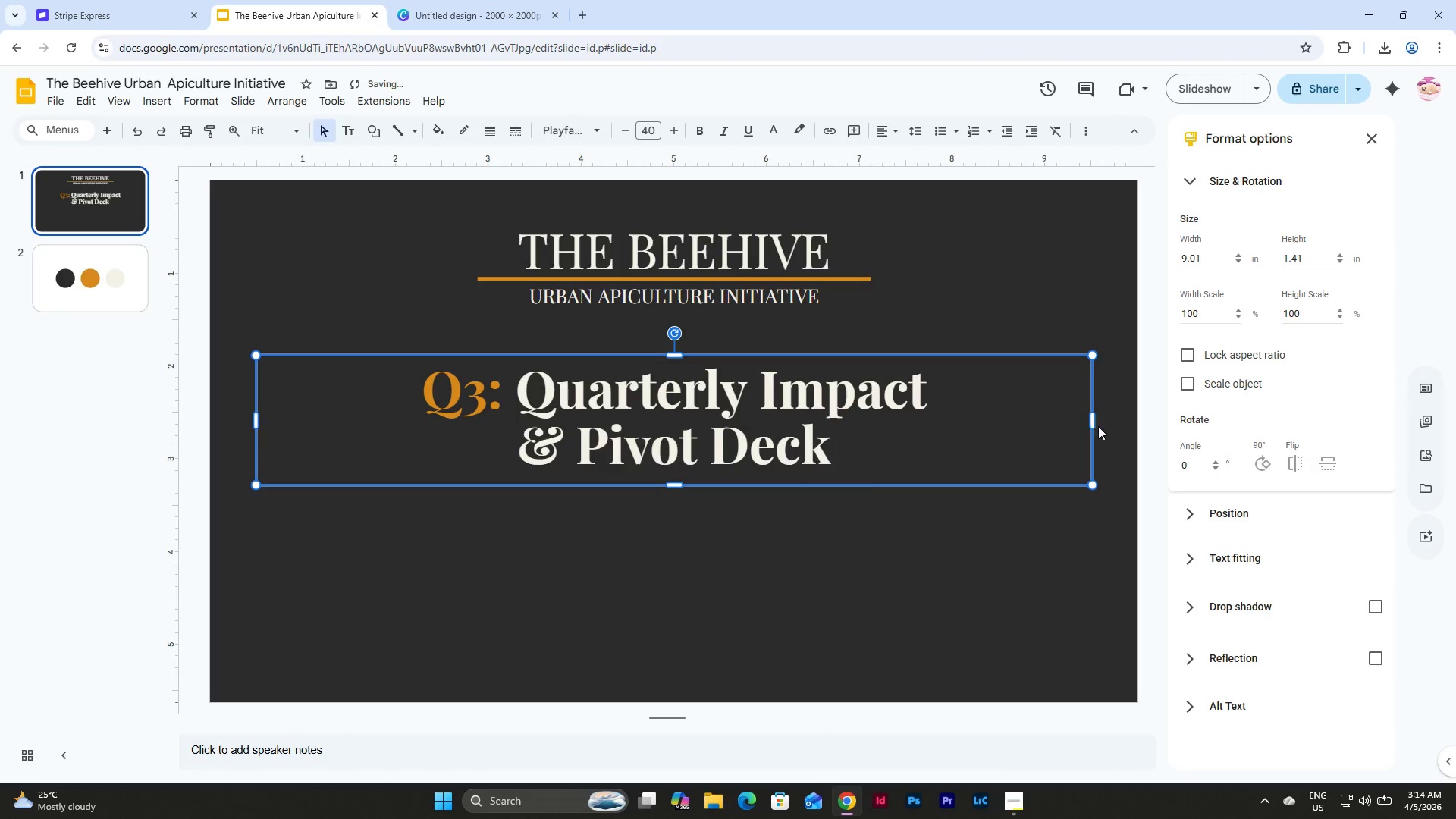 
left_click_drag(start_coordinate=[933, 322], to_coordinate=[541, 232])
 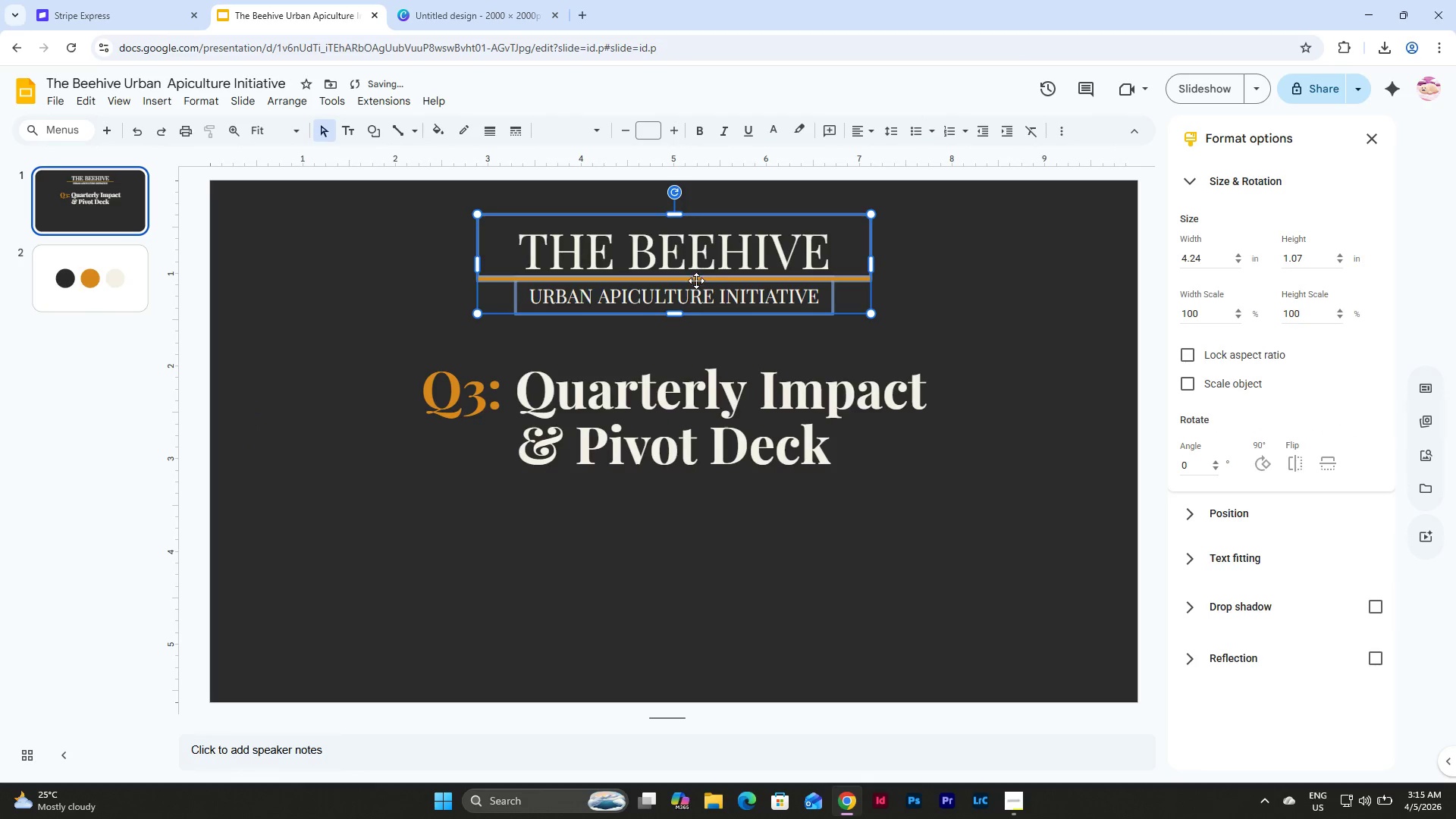 
left_click_drag(start_coordinate=[696, 281], to_coordinate=[694, 304])
 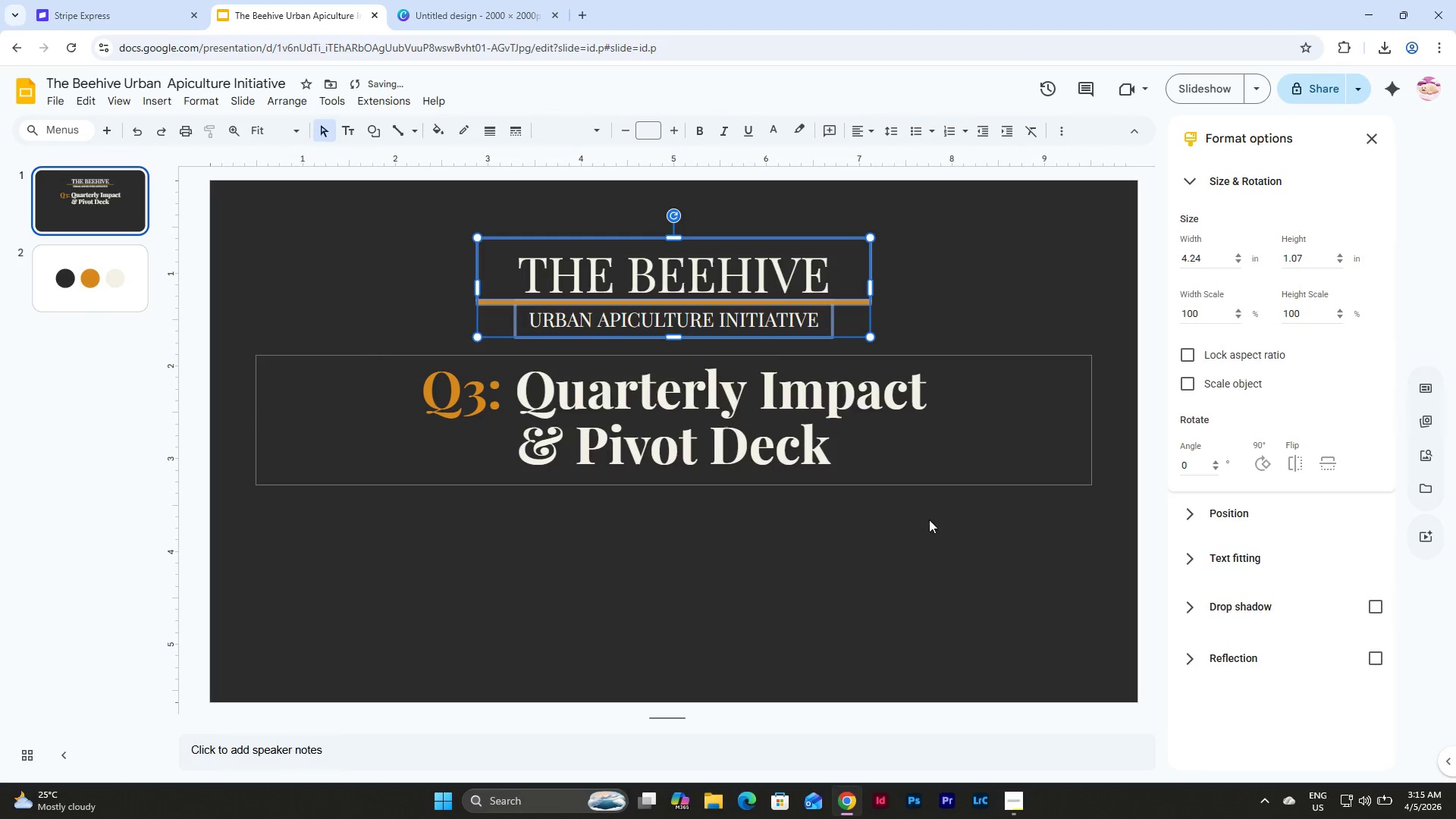 
left_click([927, 538])
 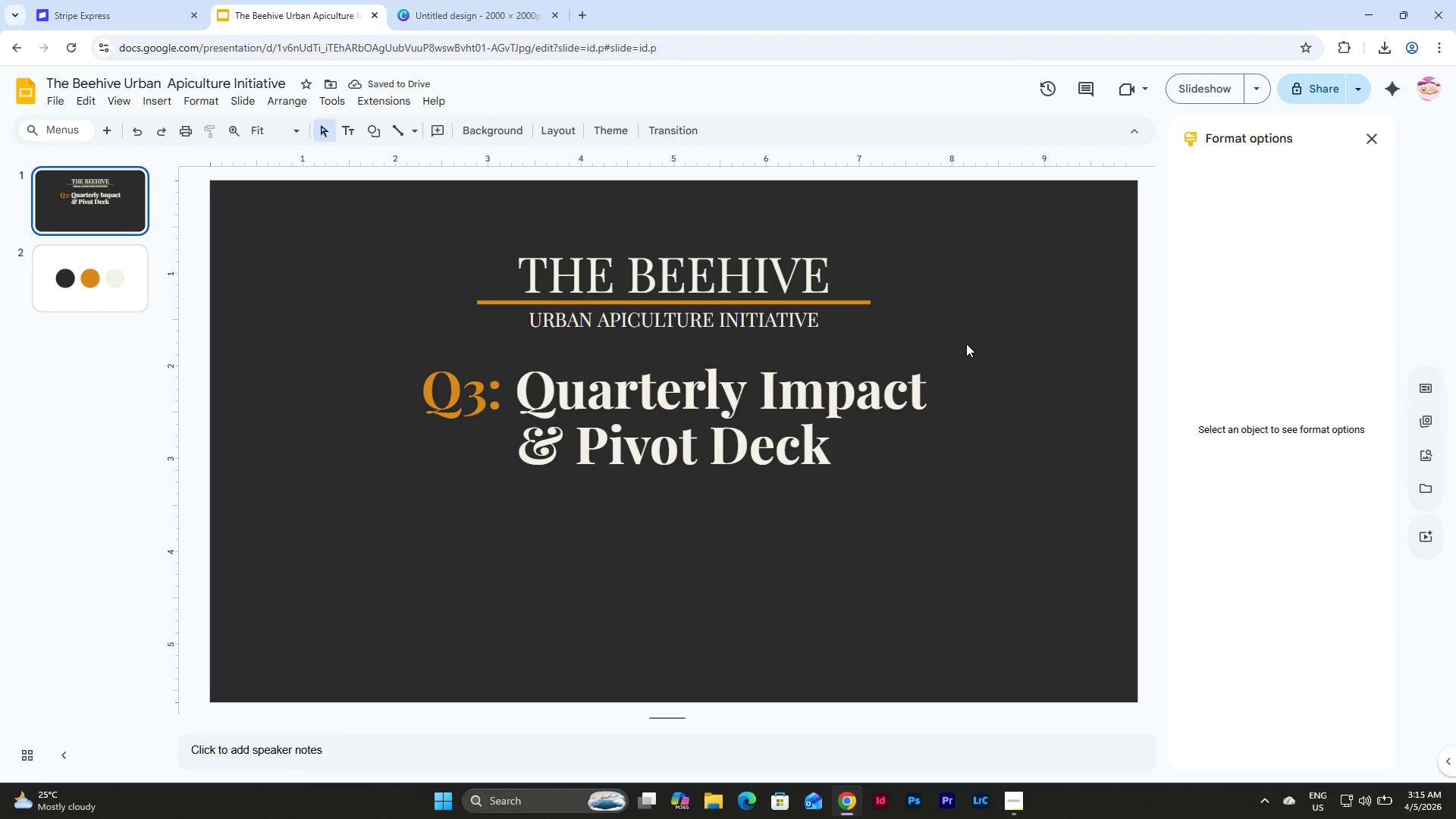 
left_click_drag(start_coordinate=[966, 344], to_coordinate=[401, 232])
 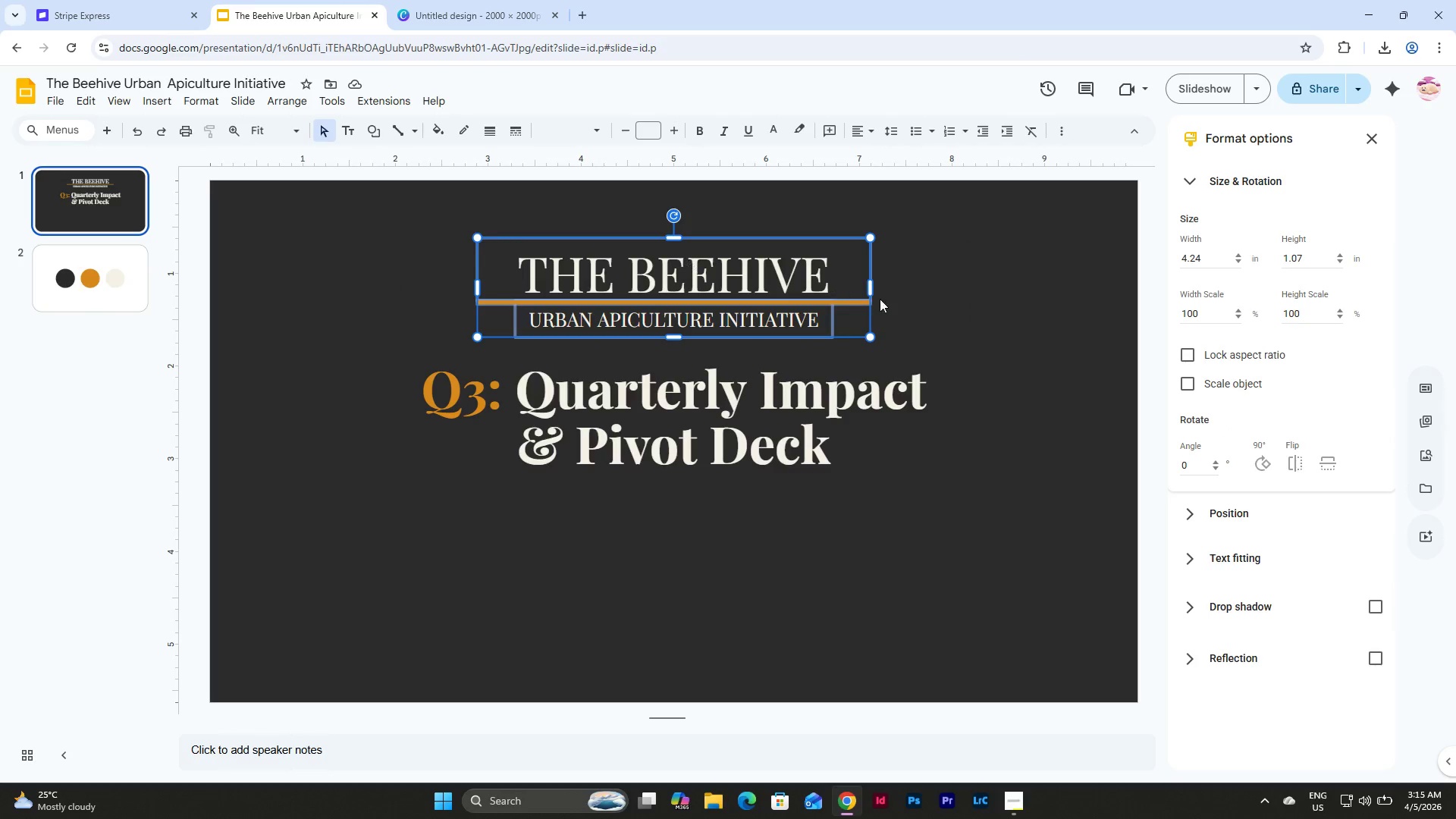 
left_click([945, 303])
 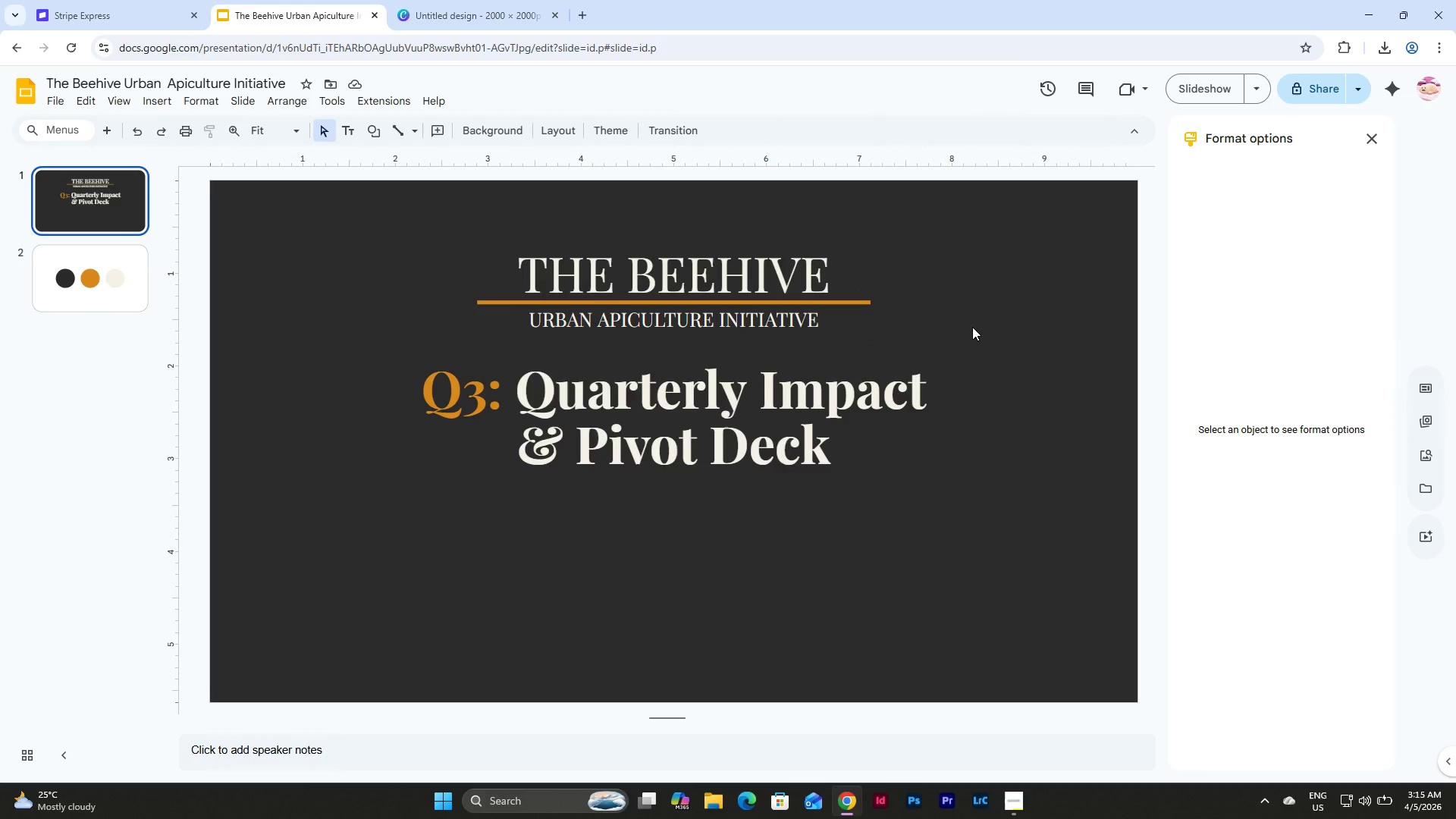 
left_click_drag(start_coordinate=[927, 326], to_coordinate=[641, 249])
 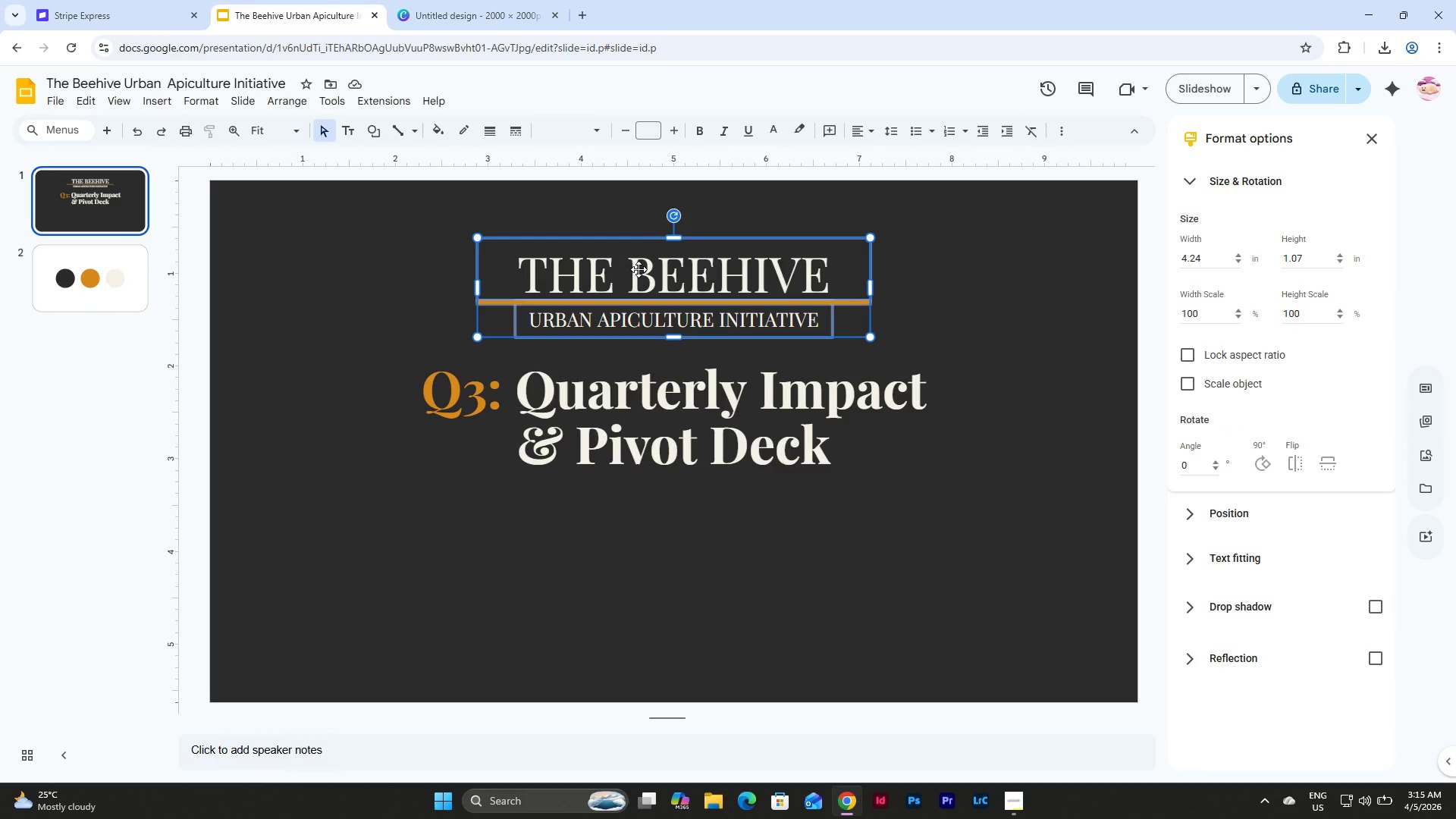 
right_click([639, 269])
 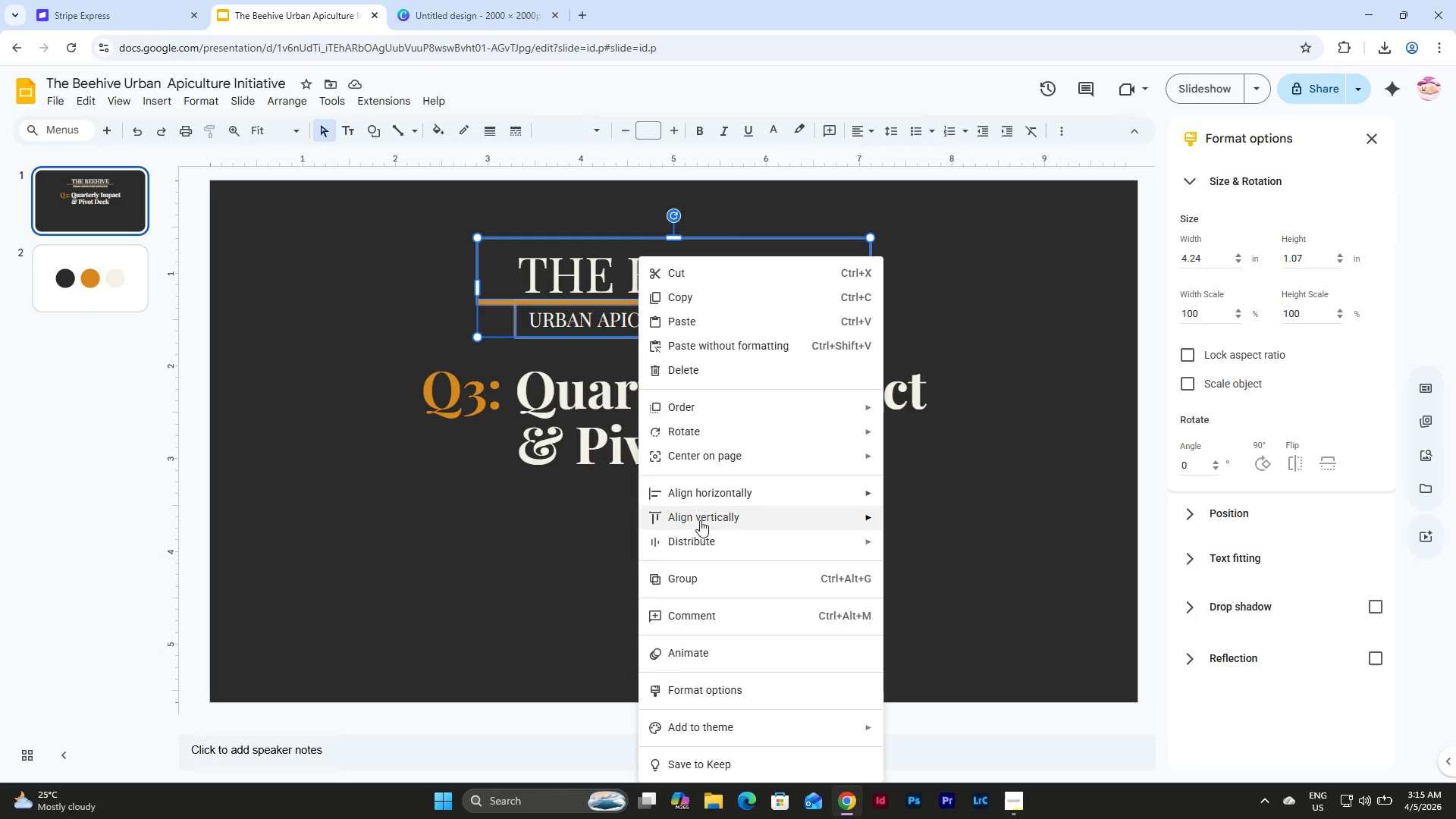 
left_click([707, 576])
 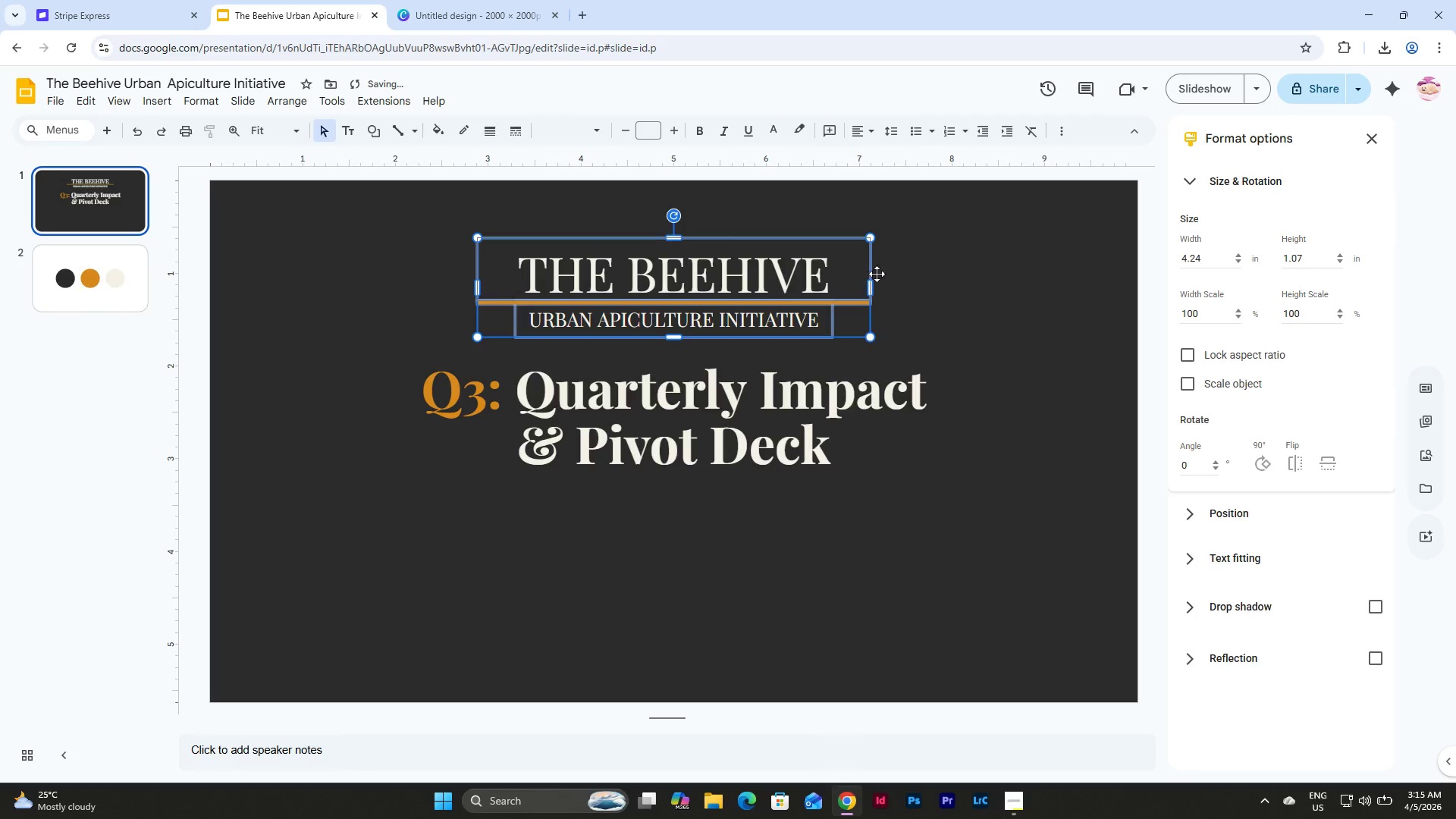 
left_click([924, 282])
 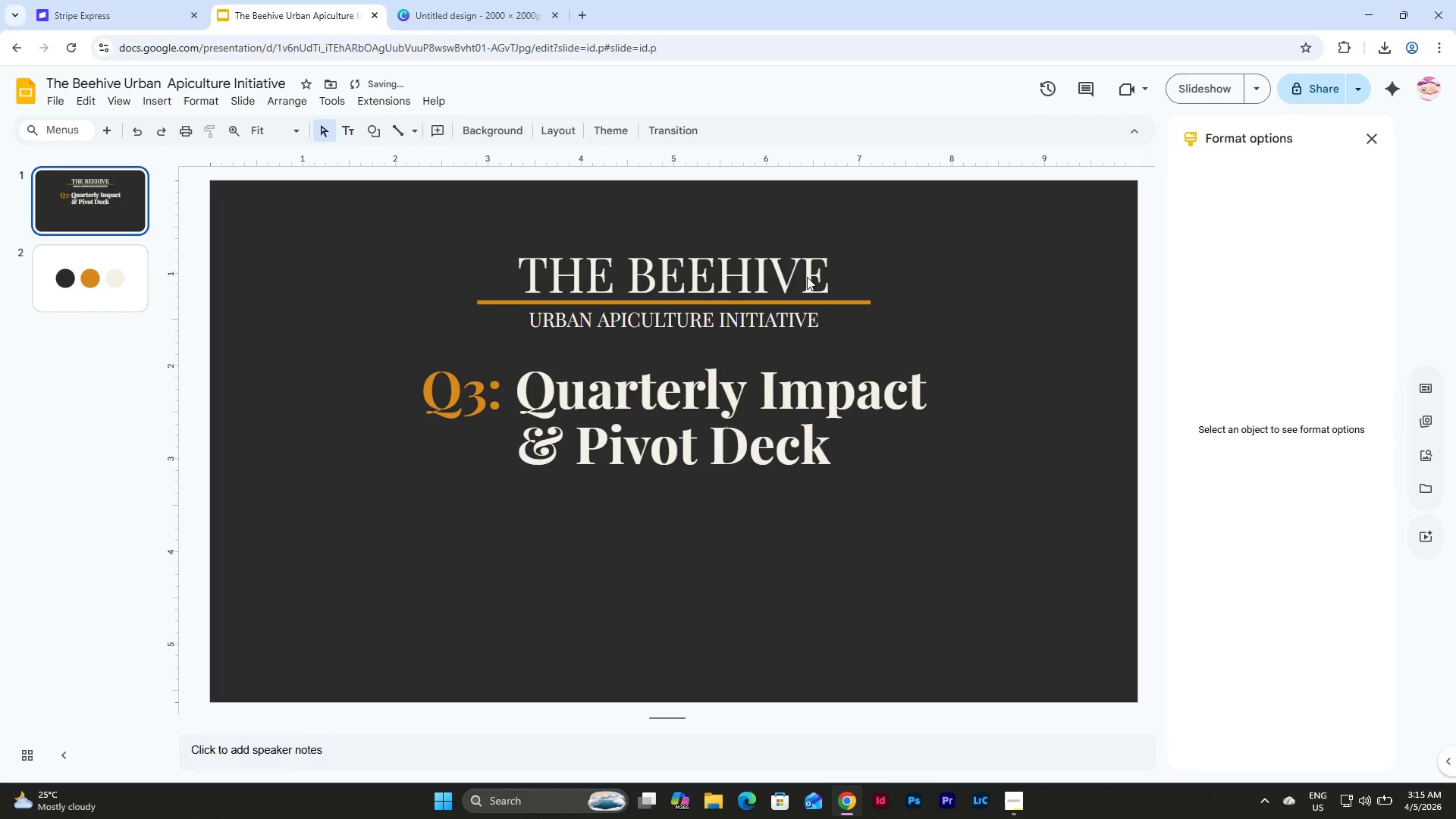 
left_click([807, 277])
 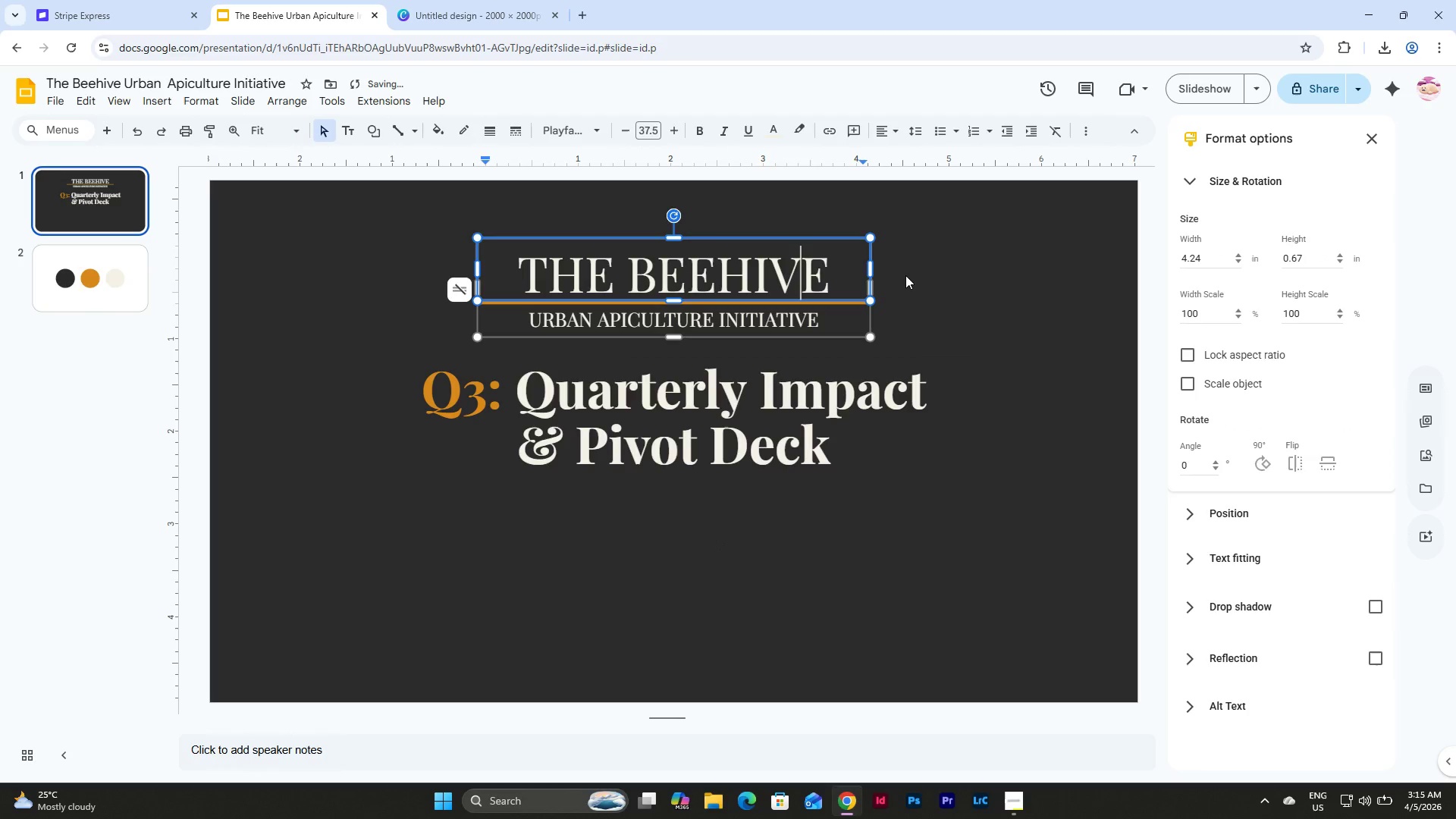 
left_click([905, 275])
 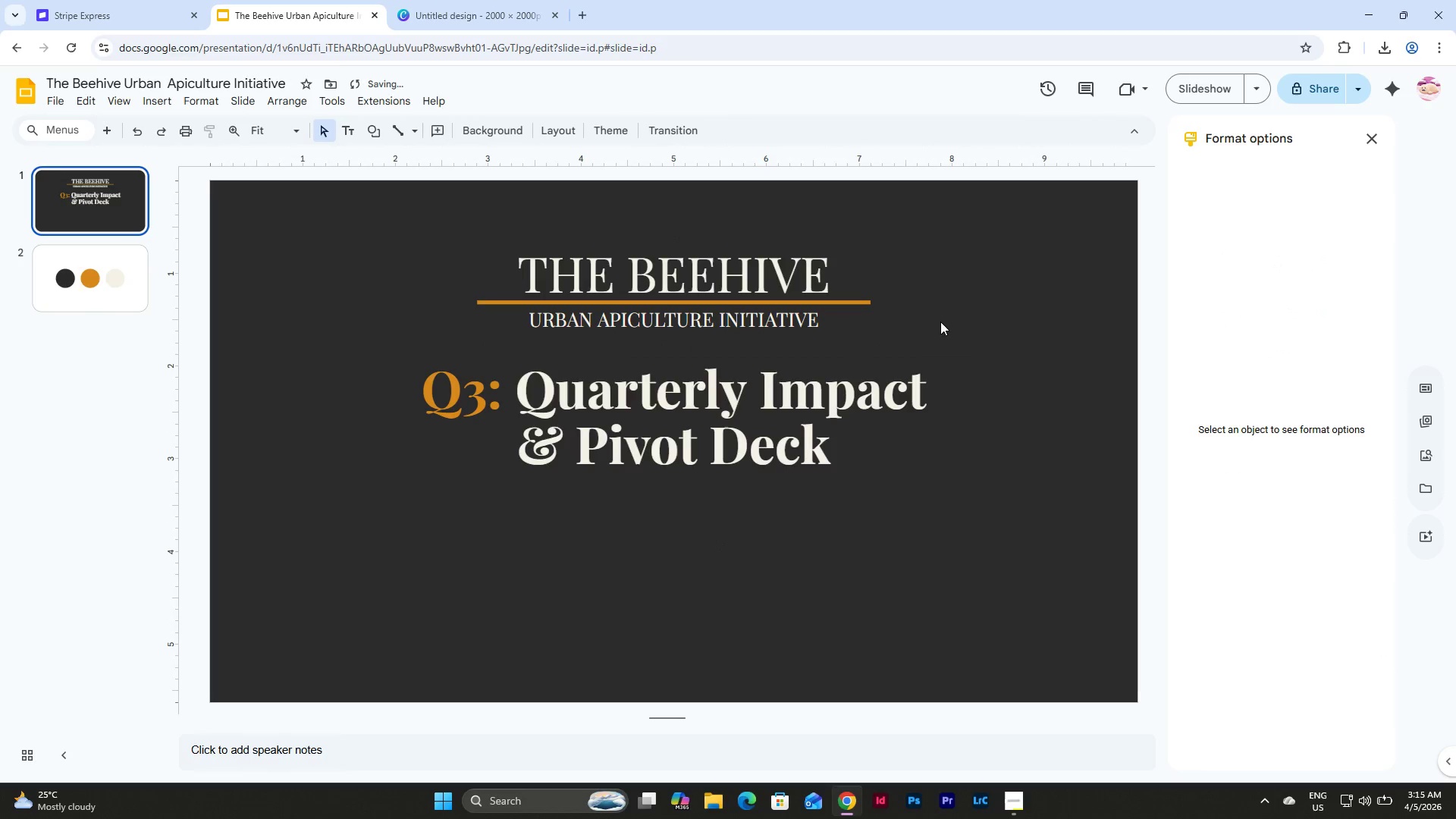 
left_click_drag(start_coordinate=[940, 322], to_coordinate=[663, 228])
 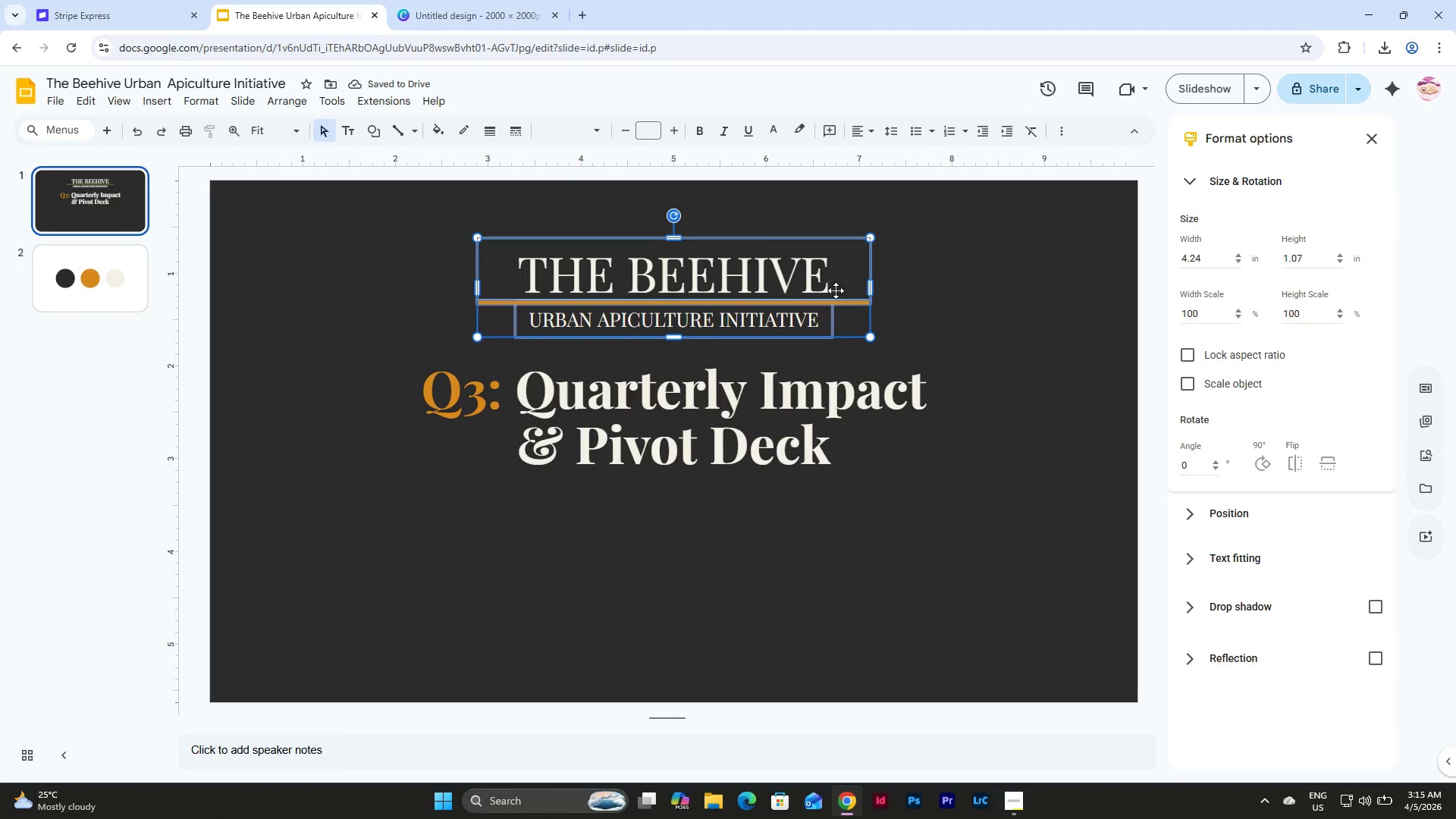 
left_click([946, 300])
 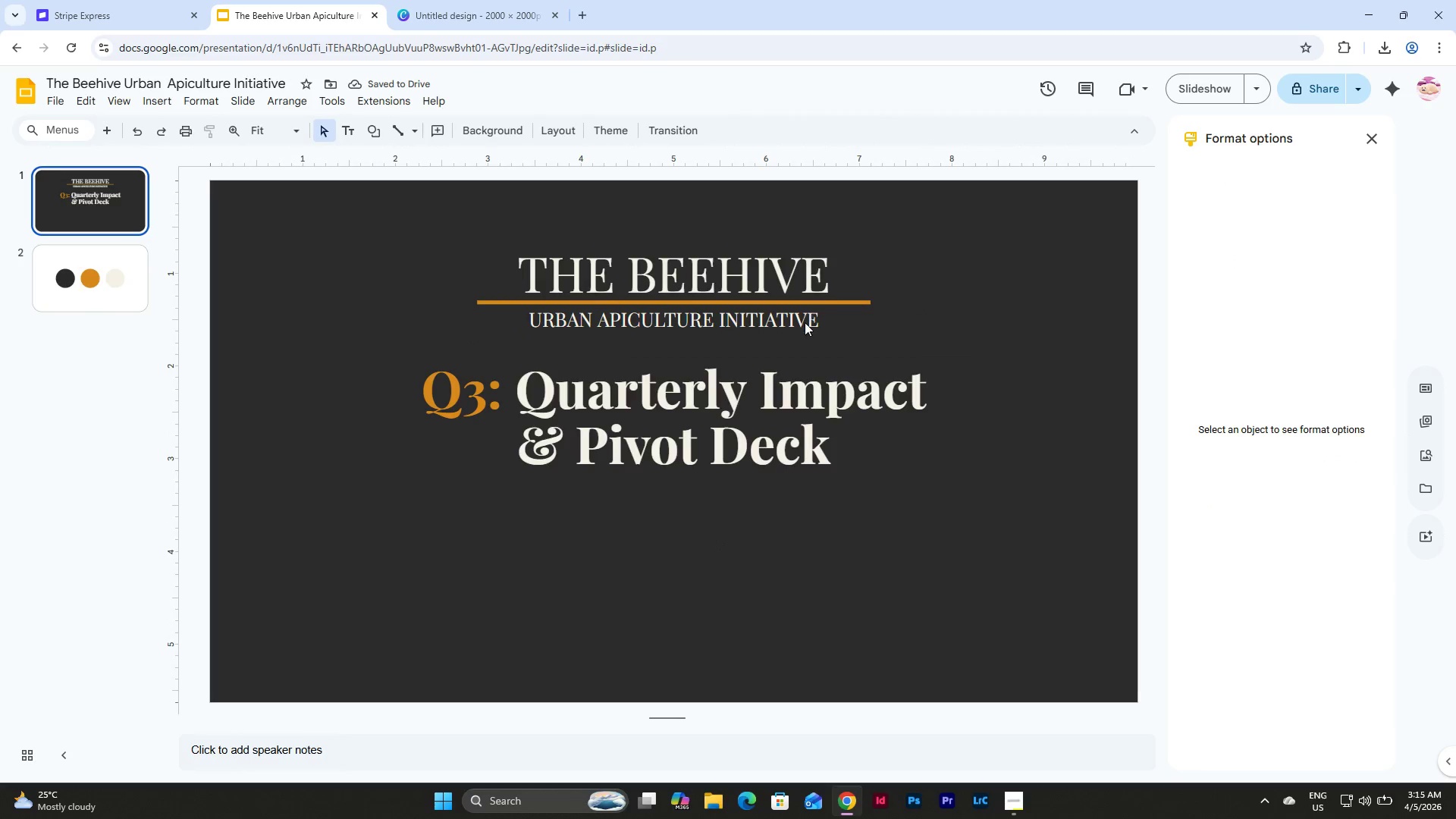 
left_click([805, 323])
 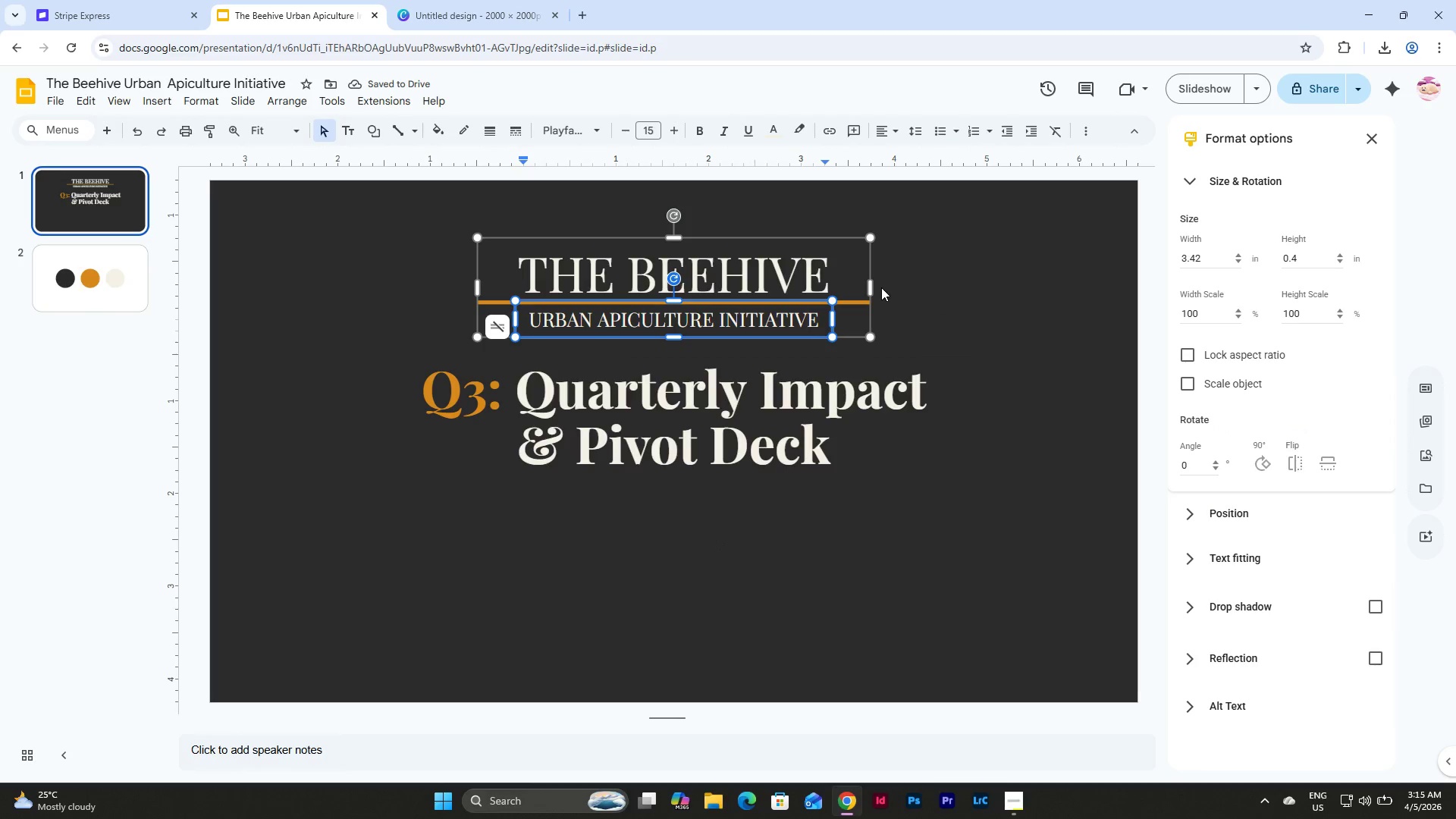 
left_click([881, 288])
 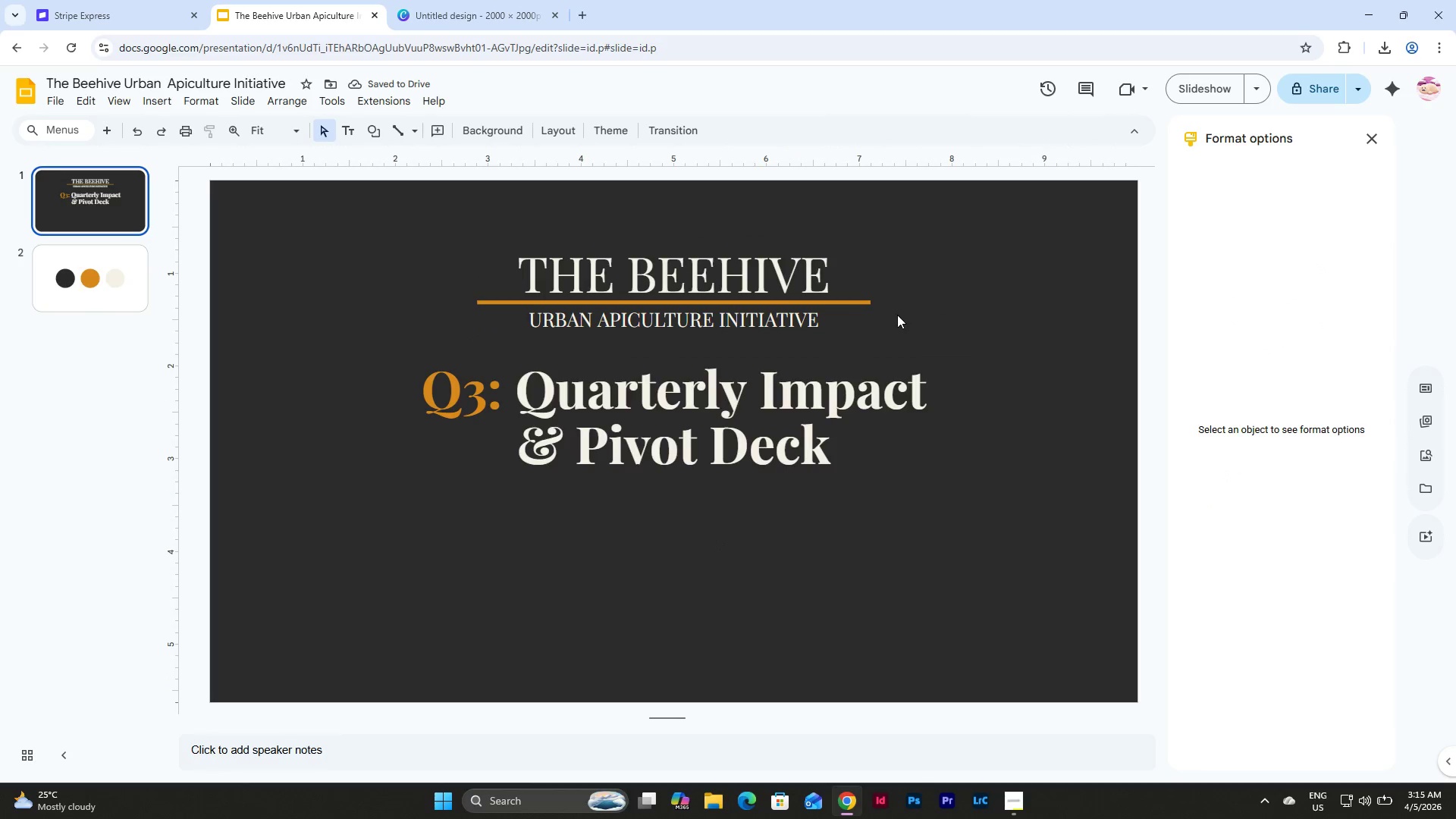 
left_click_drag(start_coordinate=[897, 315], to_coordinate=[802, 255])
 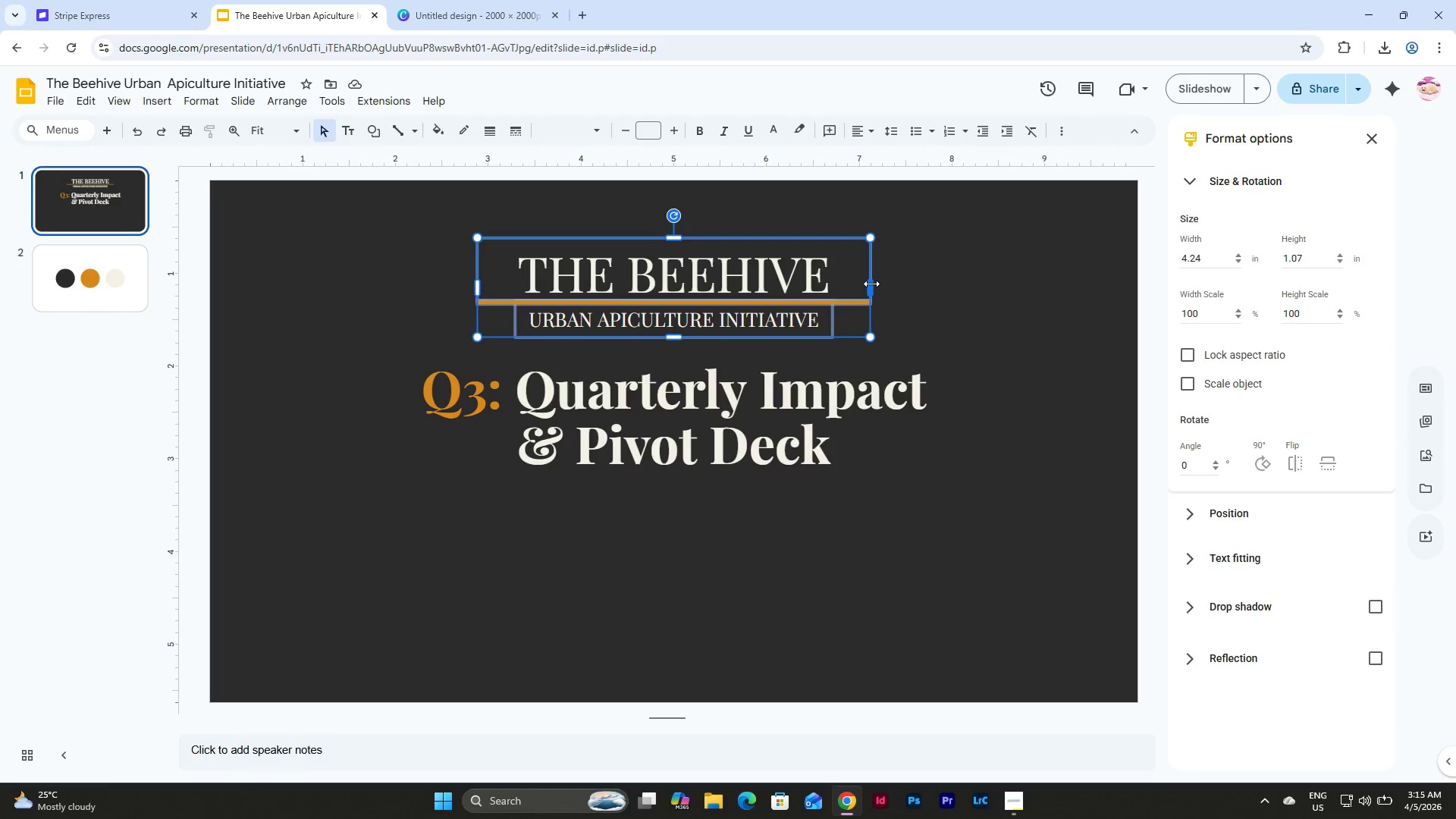 
left_click_drag(start_coordinate=[871, 284], to_coordinate=[849, 286])
 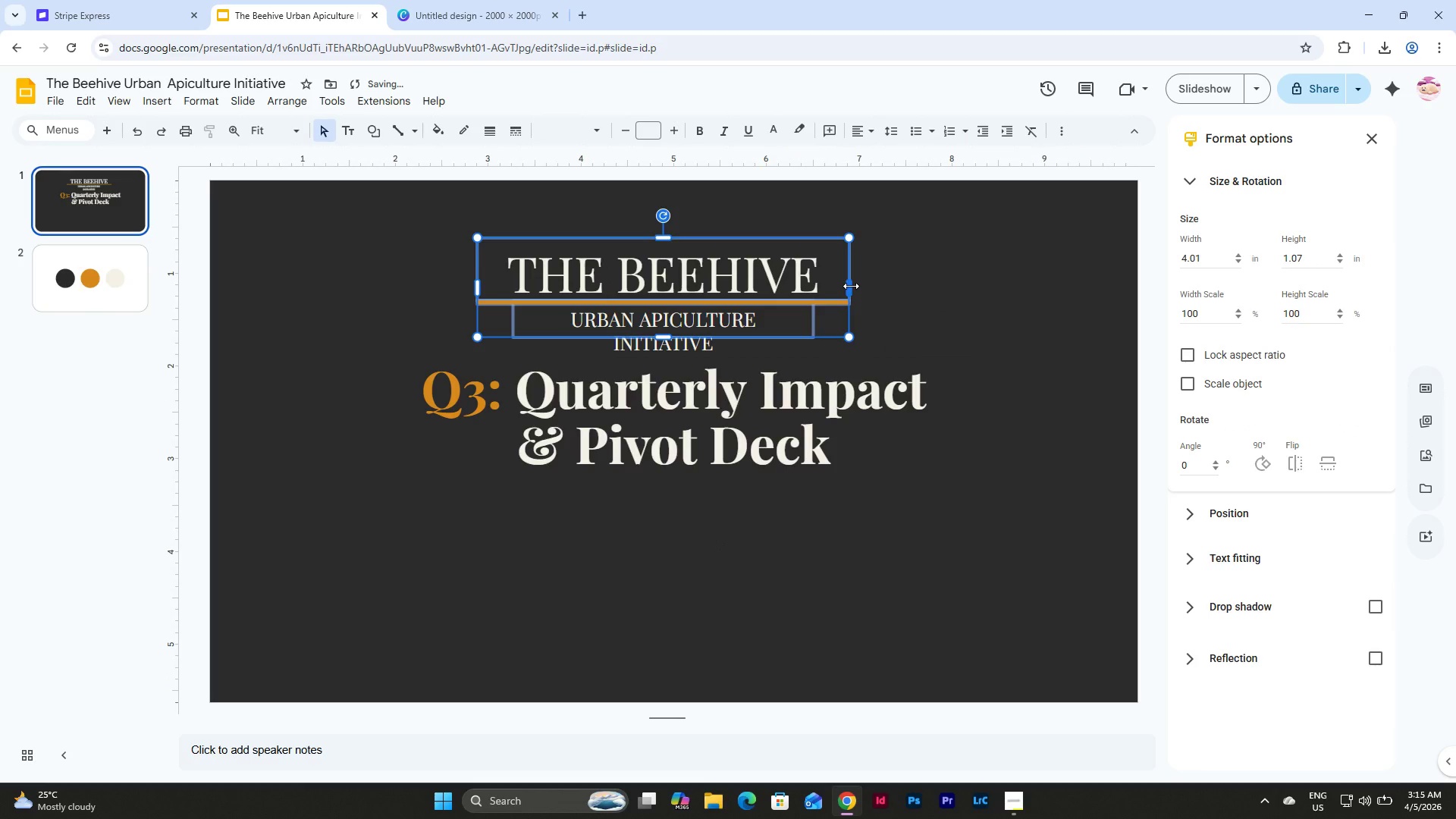 
key(Control+Z)
 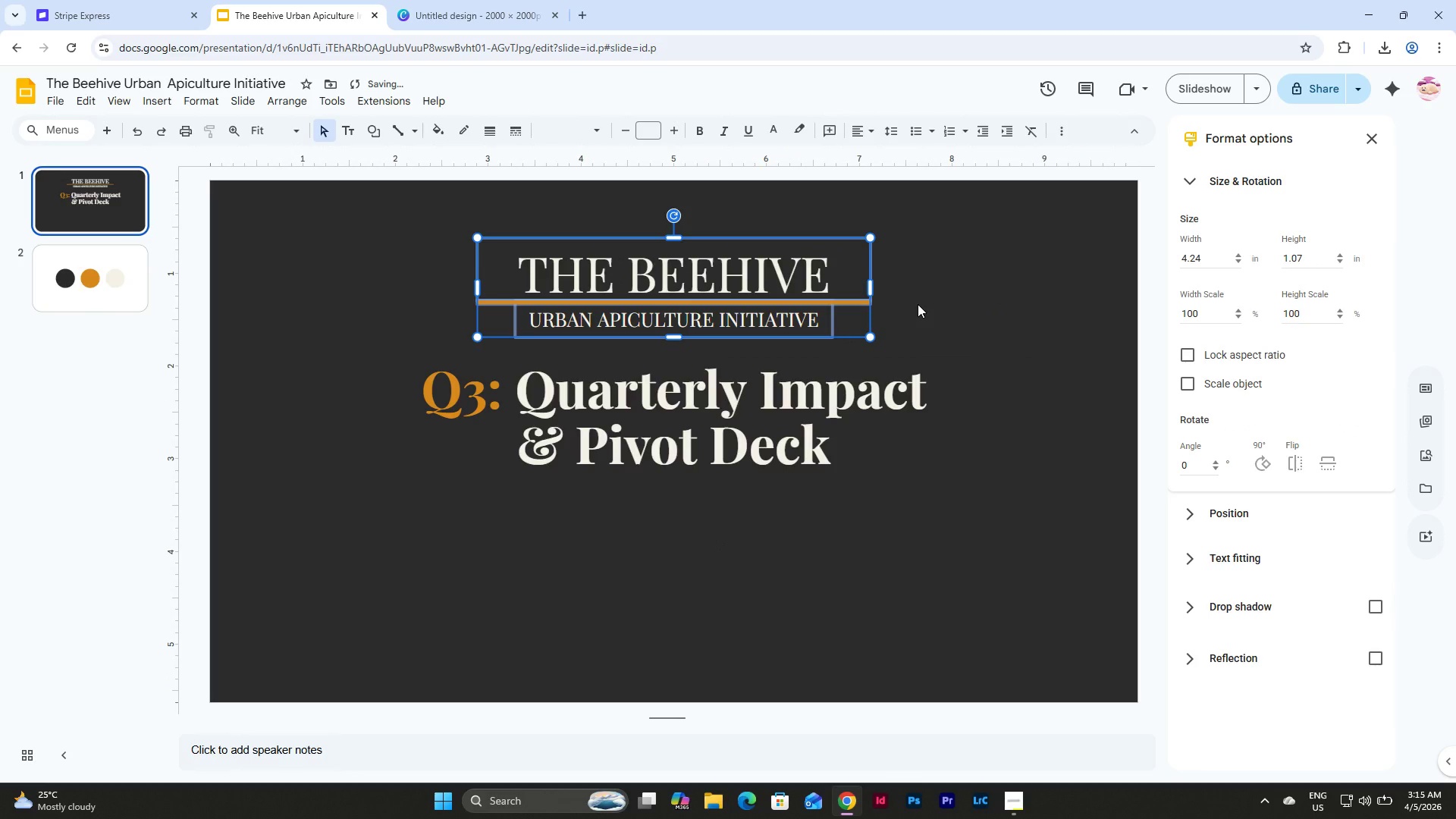 
left_click([918, 304])
 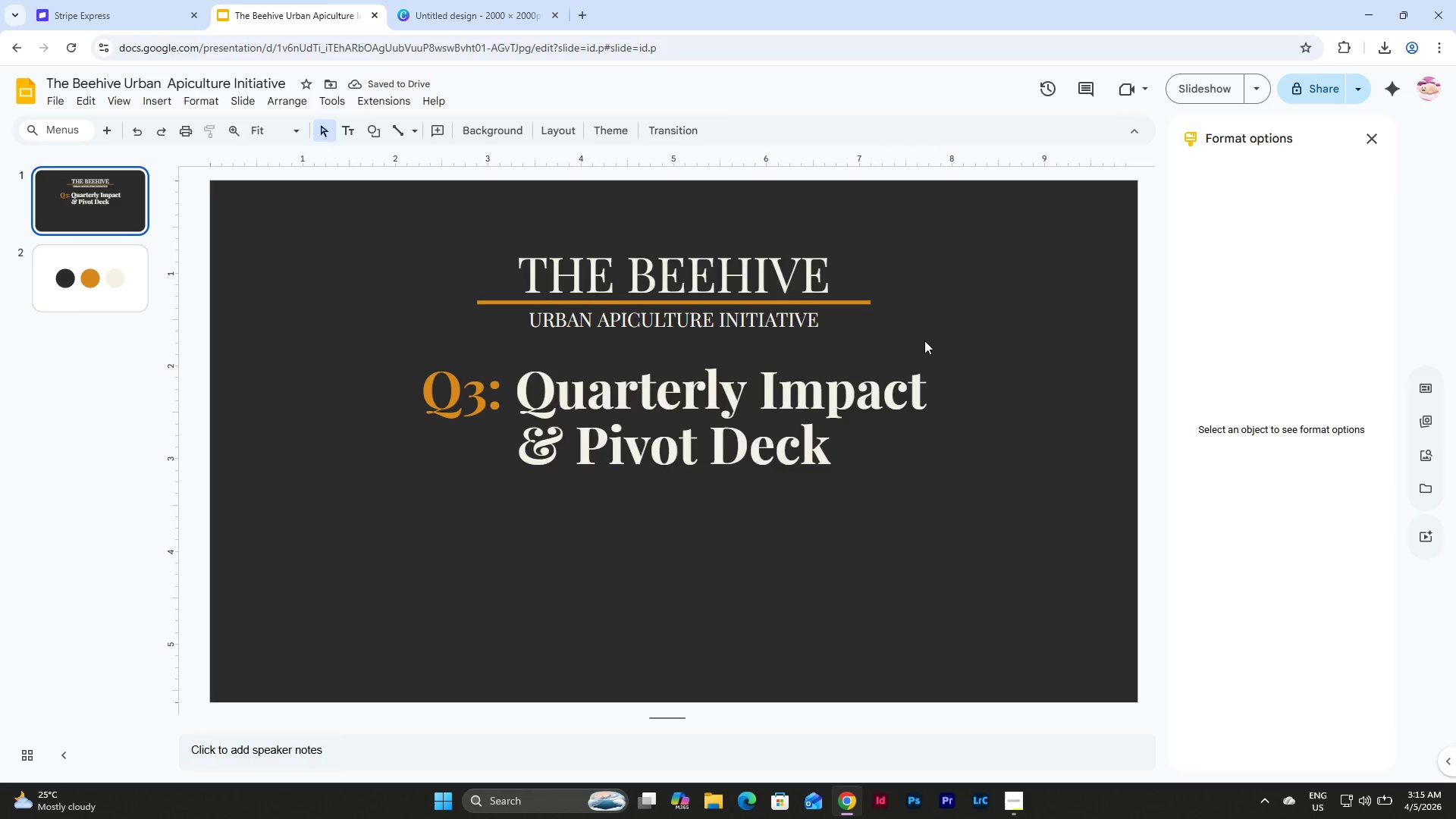 
left_click_drag(start_coordinate=[924, 341], to_coordinate=[389, 218])
 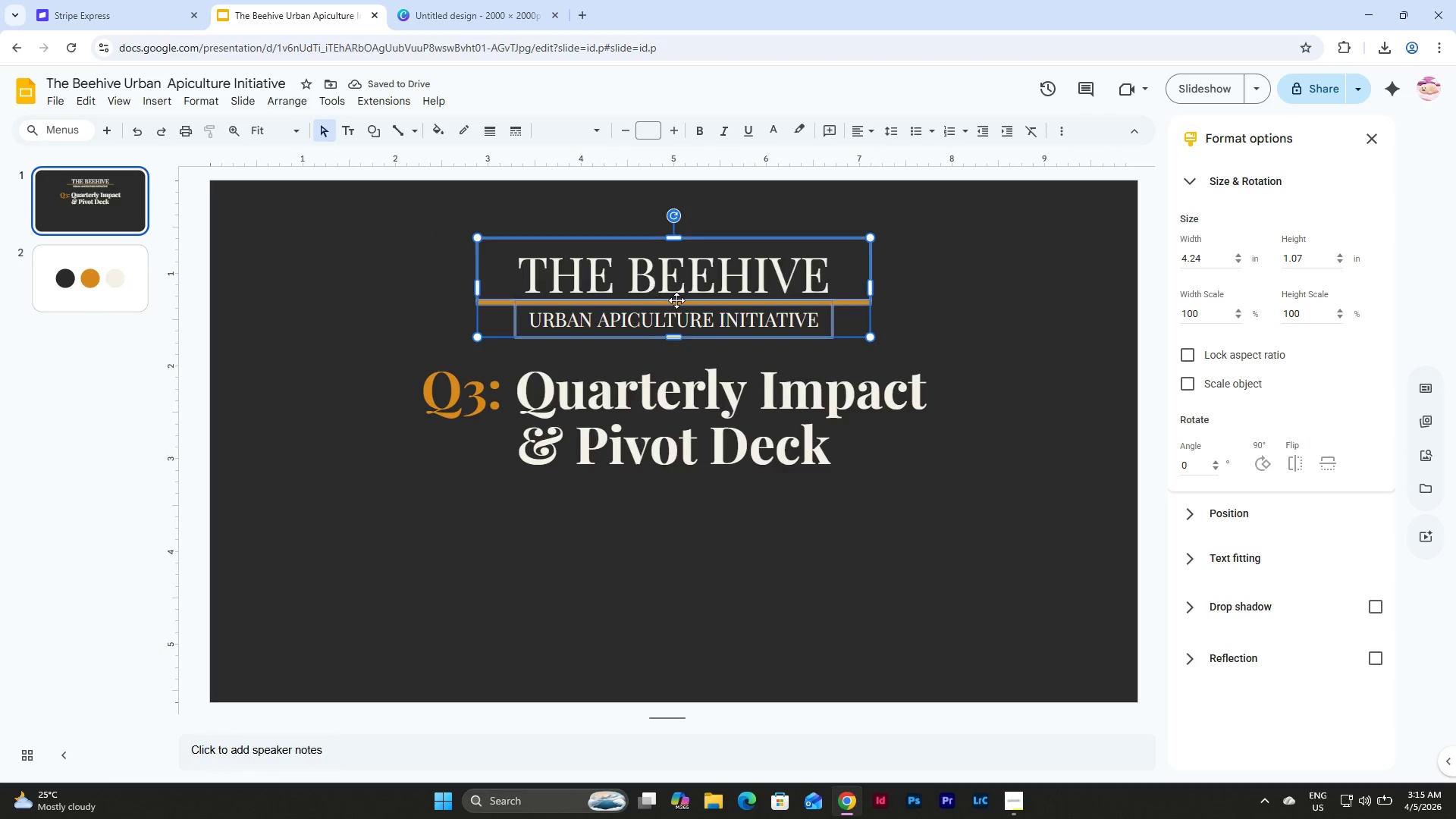 
left_click_drag(start_coordinate=[676, 300], to_coordinate=[676, 290])
 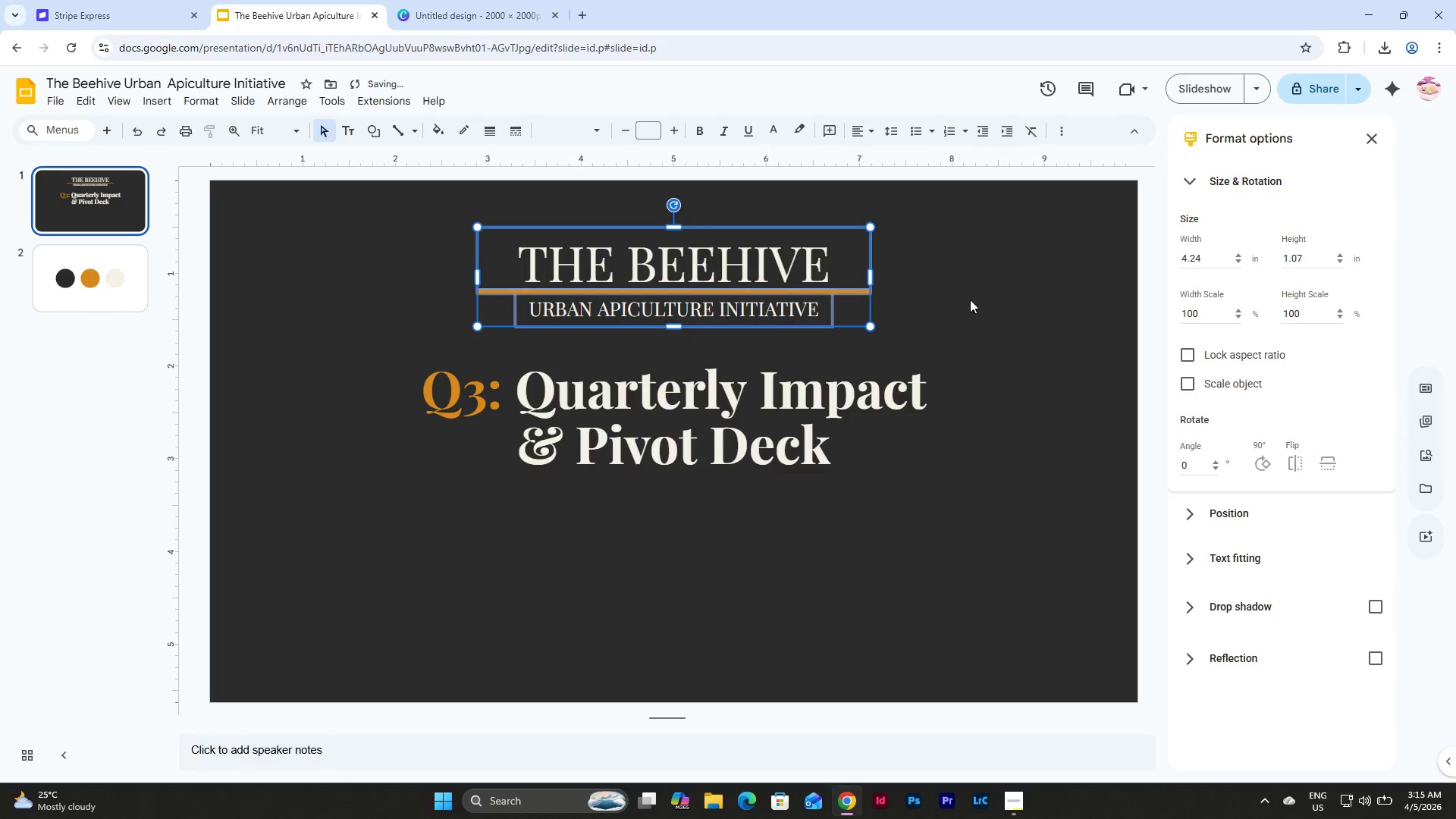 
left_click([976, 297])
 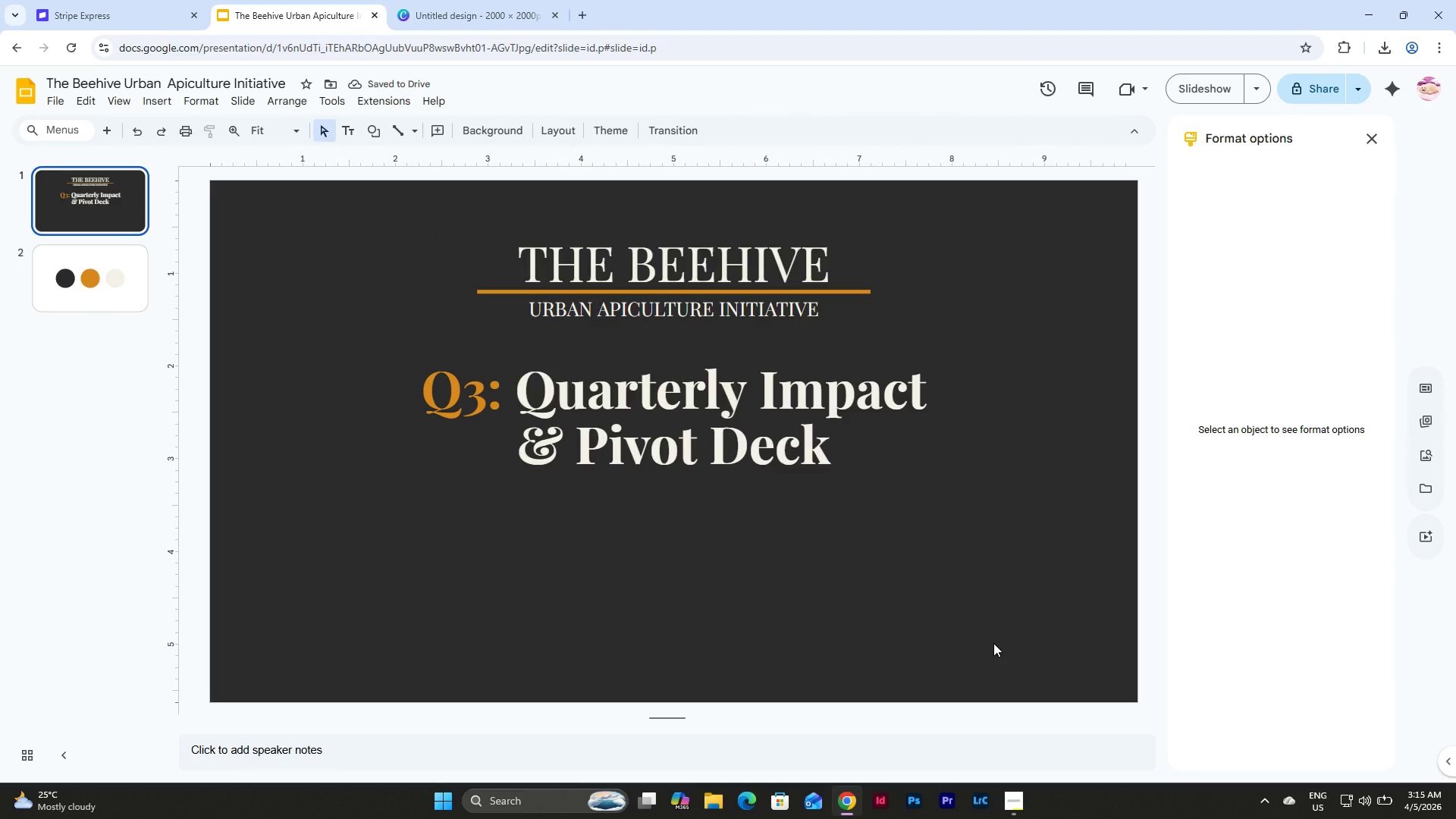 
left_click_drag(start_coordinate=[935, 526], to_coordinate=[414, 352])
 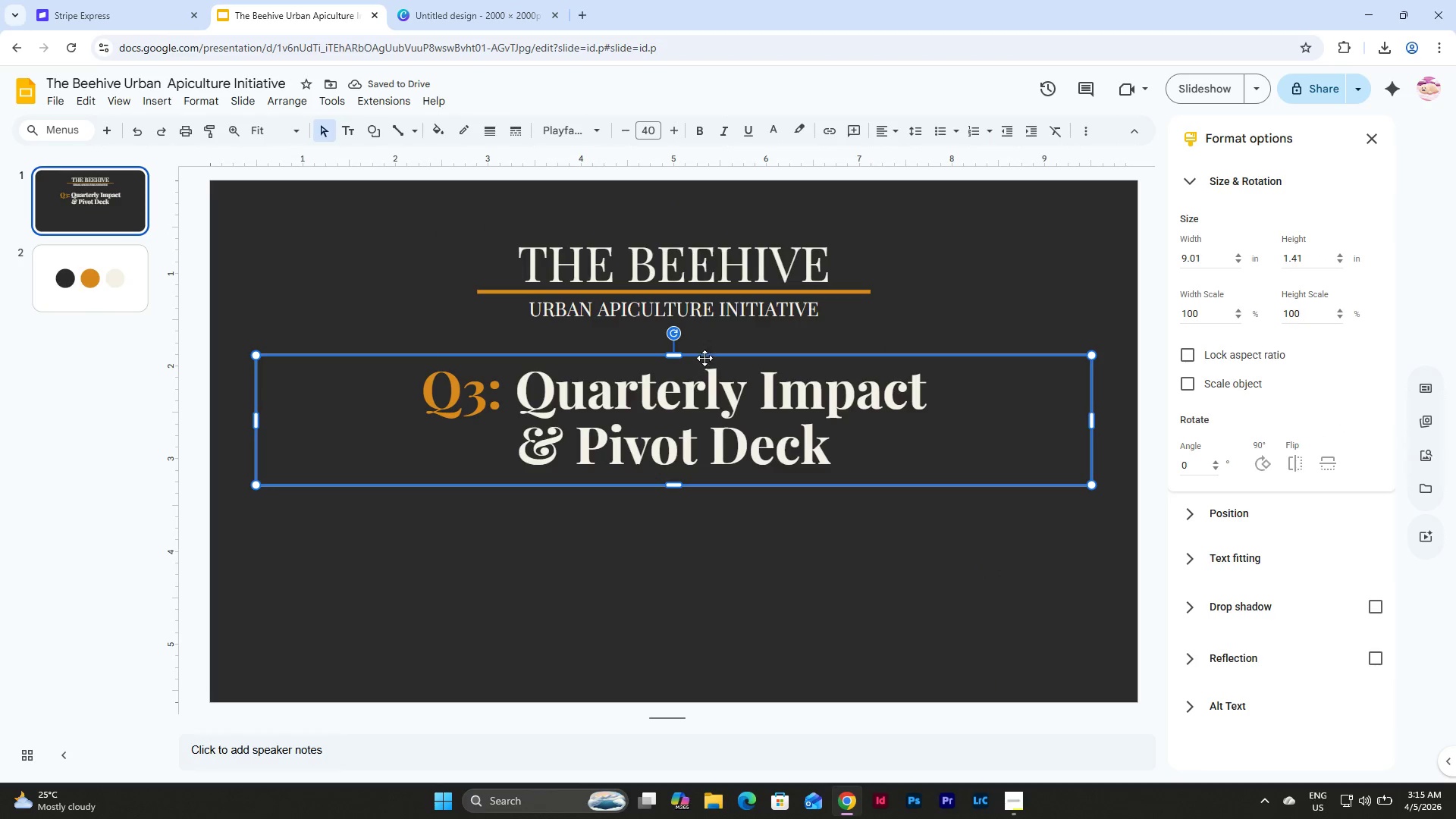 
left_click_drag(start_coordinate=[705, 355], to_coordinate=[708, 373])
 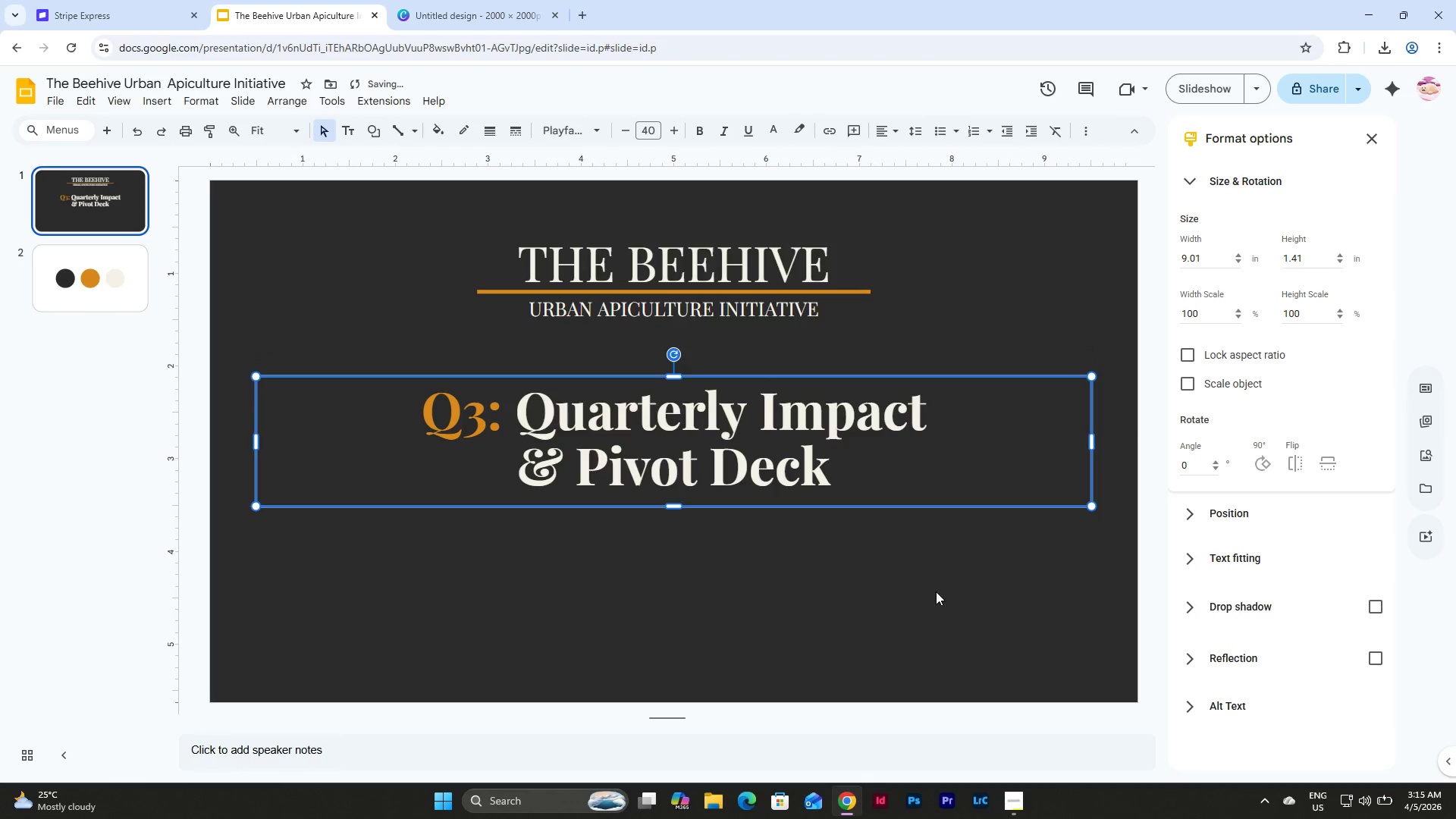 
left_click([936, 592])
 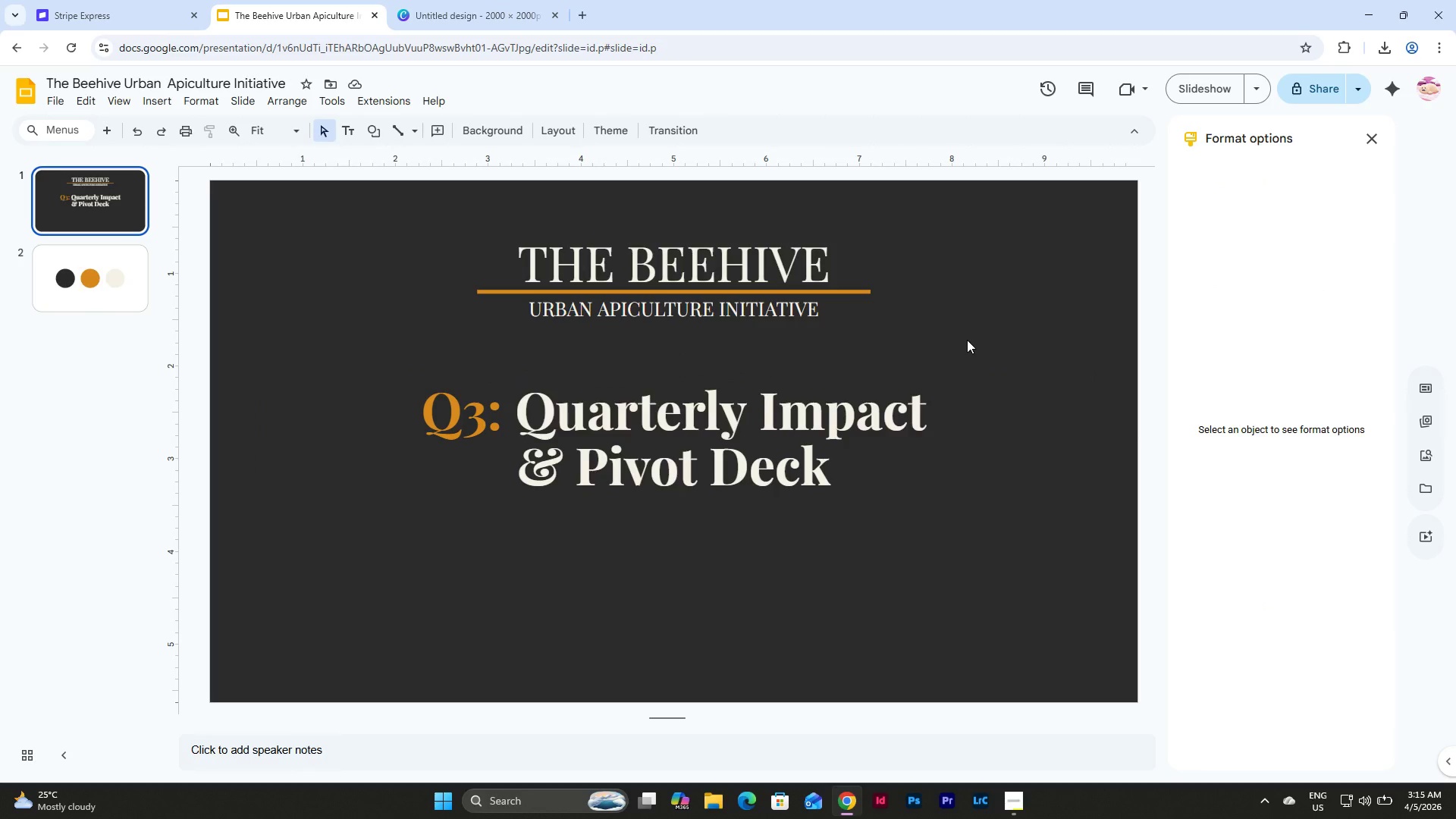 
wait(10.58)
 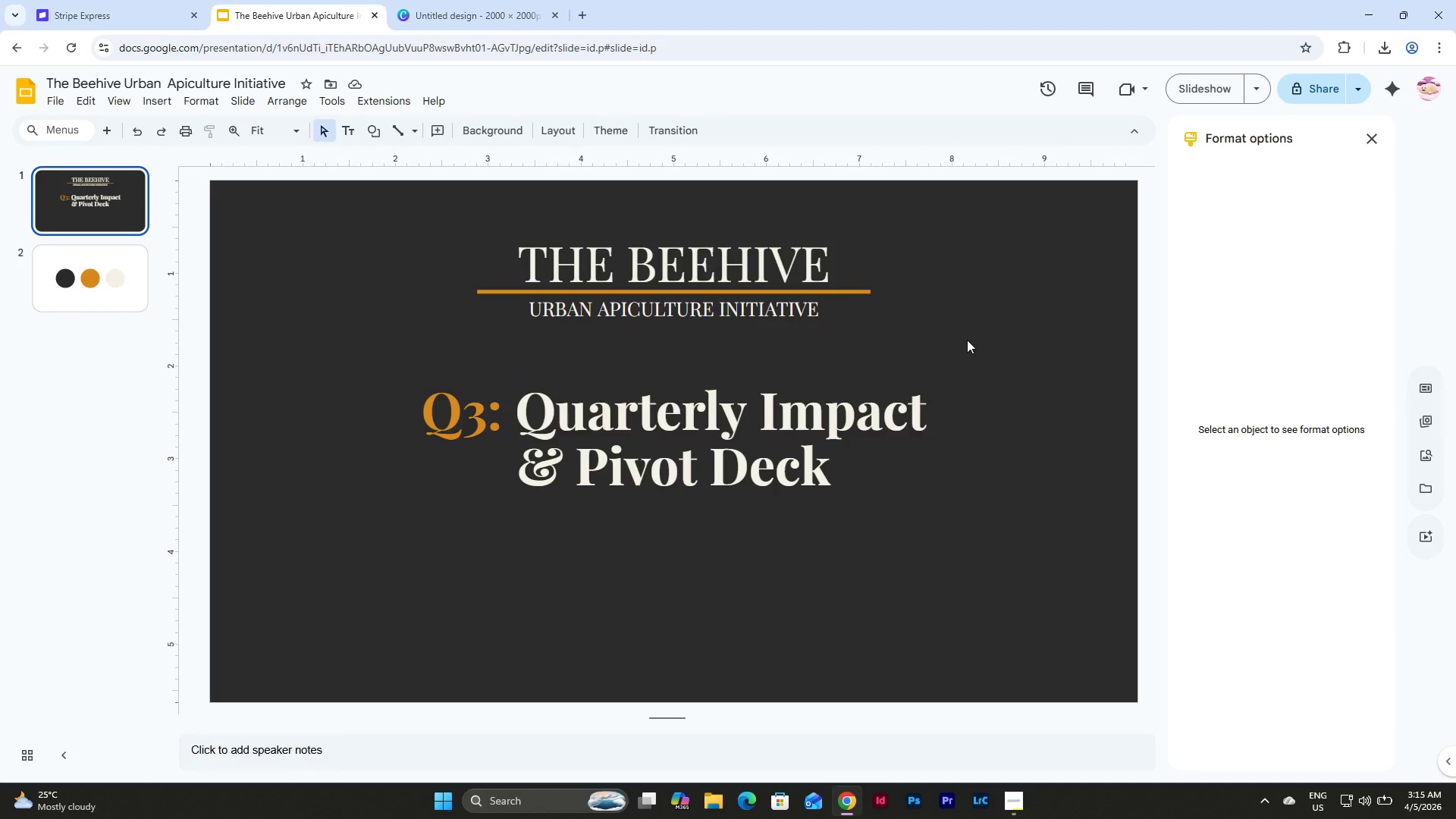 
left_click([628, 472])
 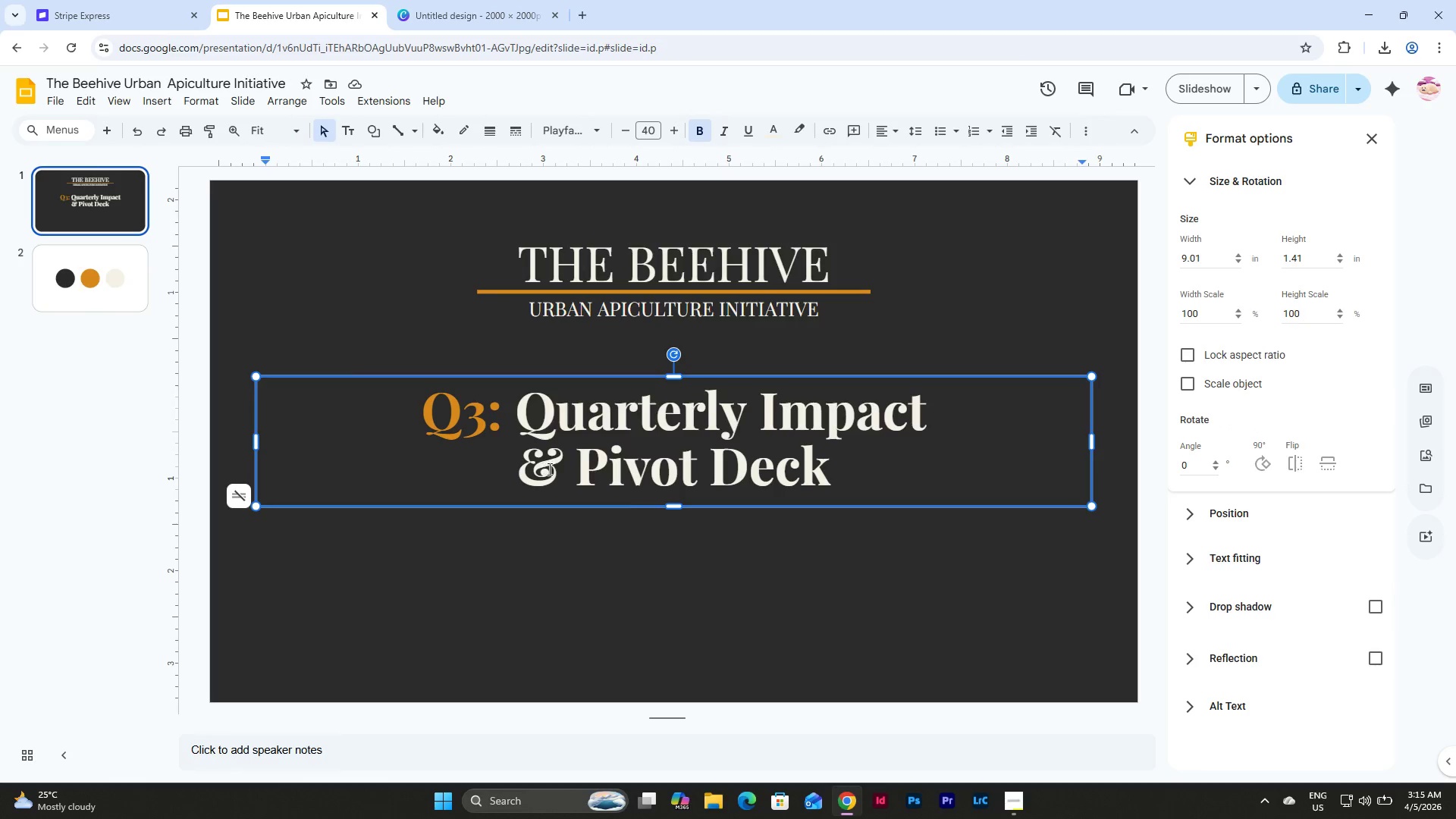 
left_click_drag(start_coordinate=[553, 469], to_coordinate=[519, 469])
 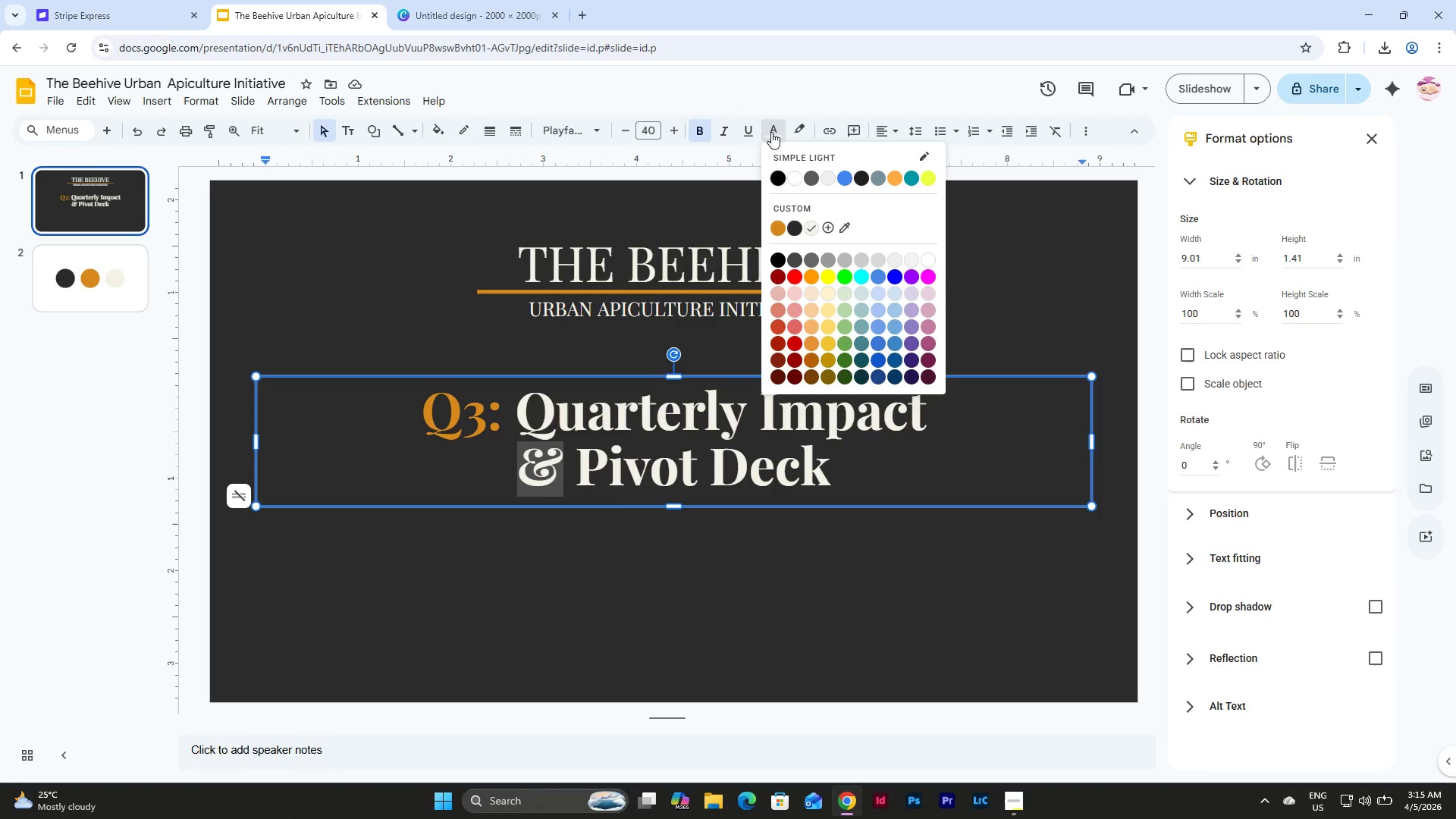 
left_click([777, 232])
 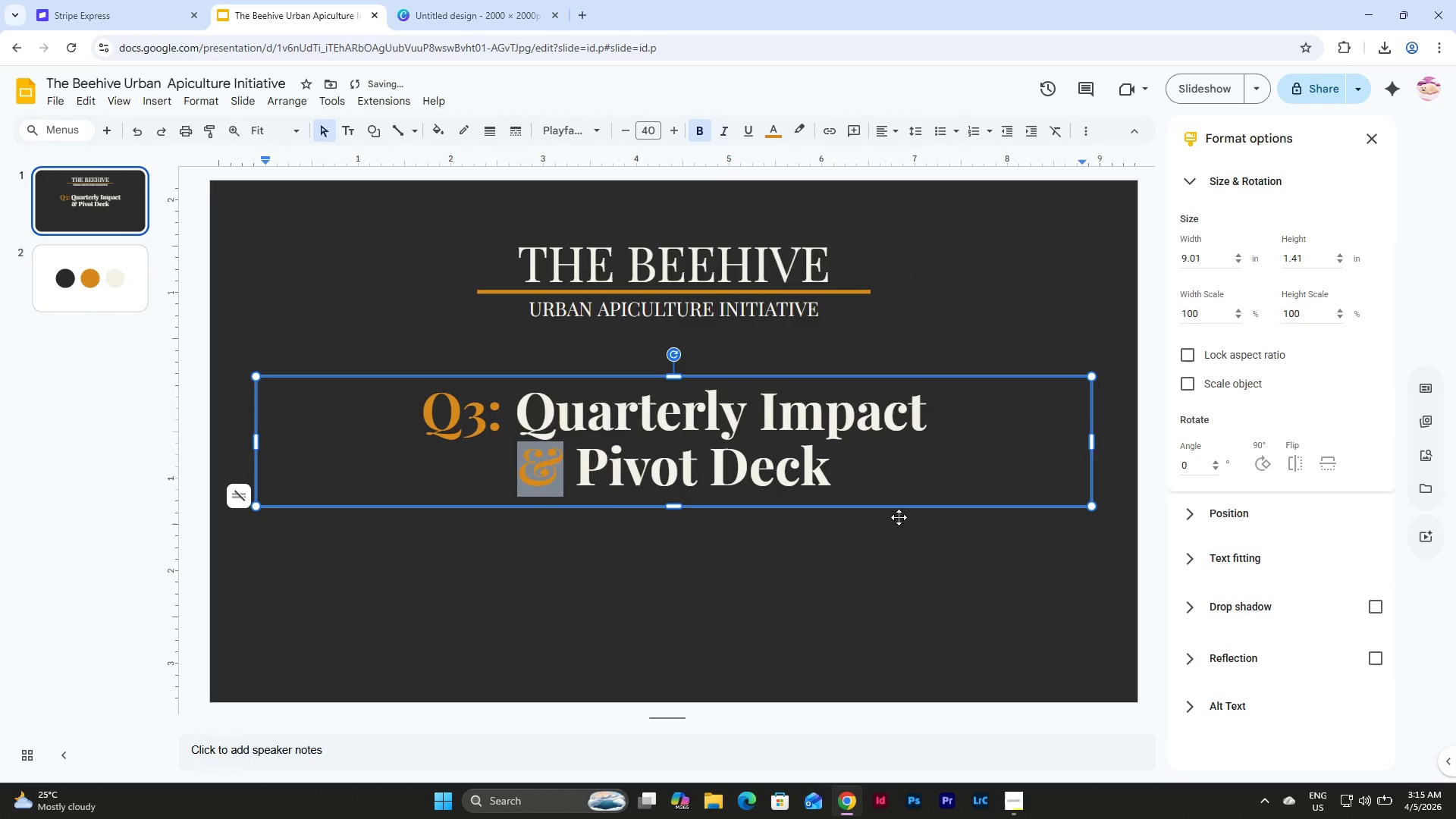 
left_click([888, 558])
 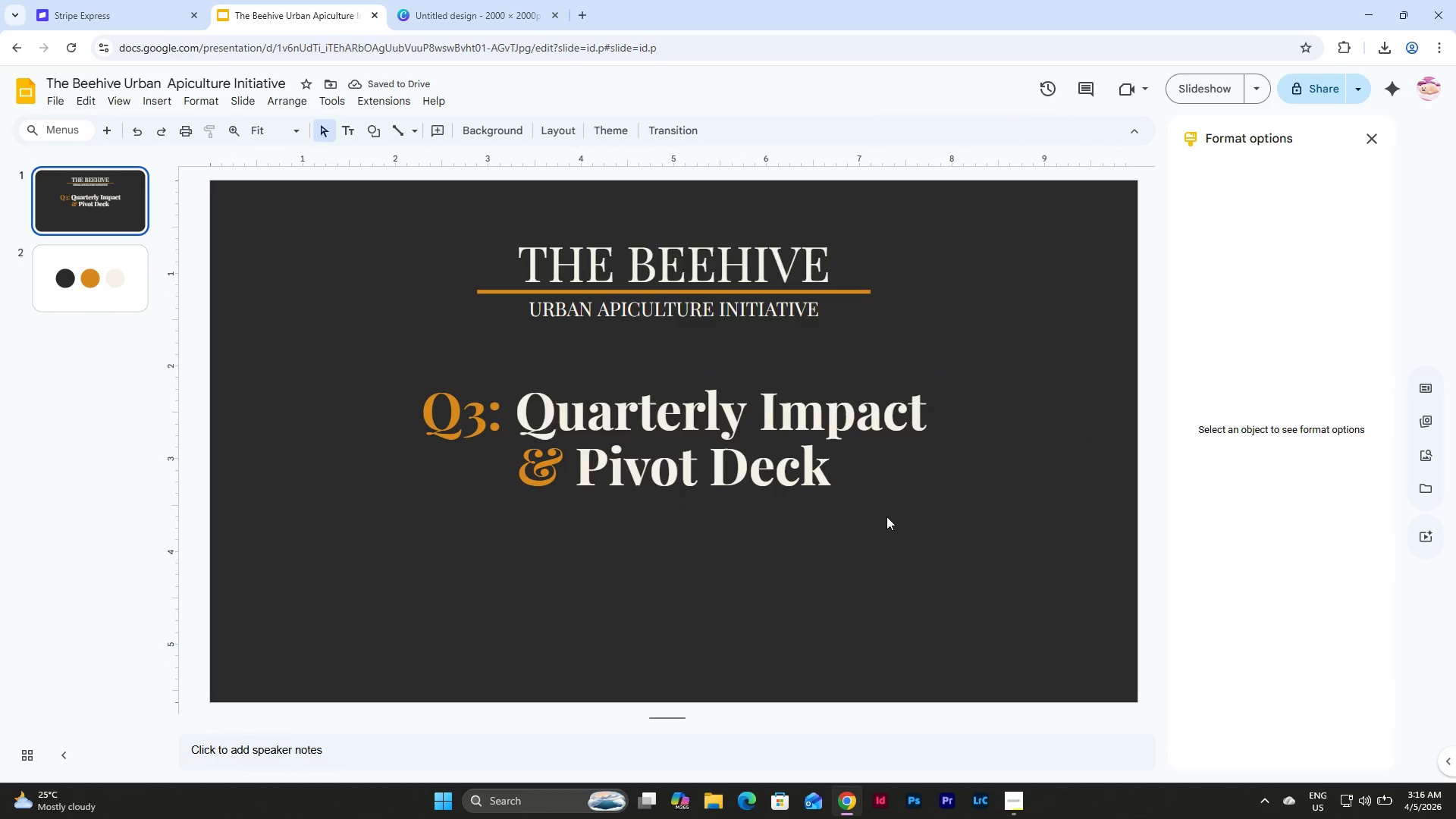 
left_click([828, 470])
 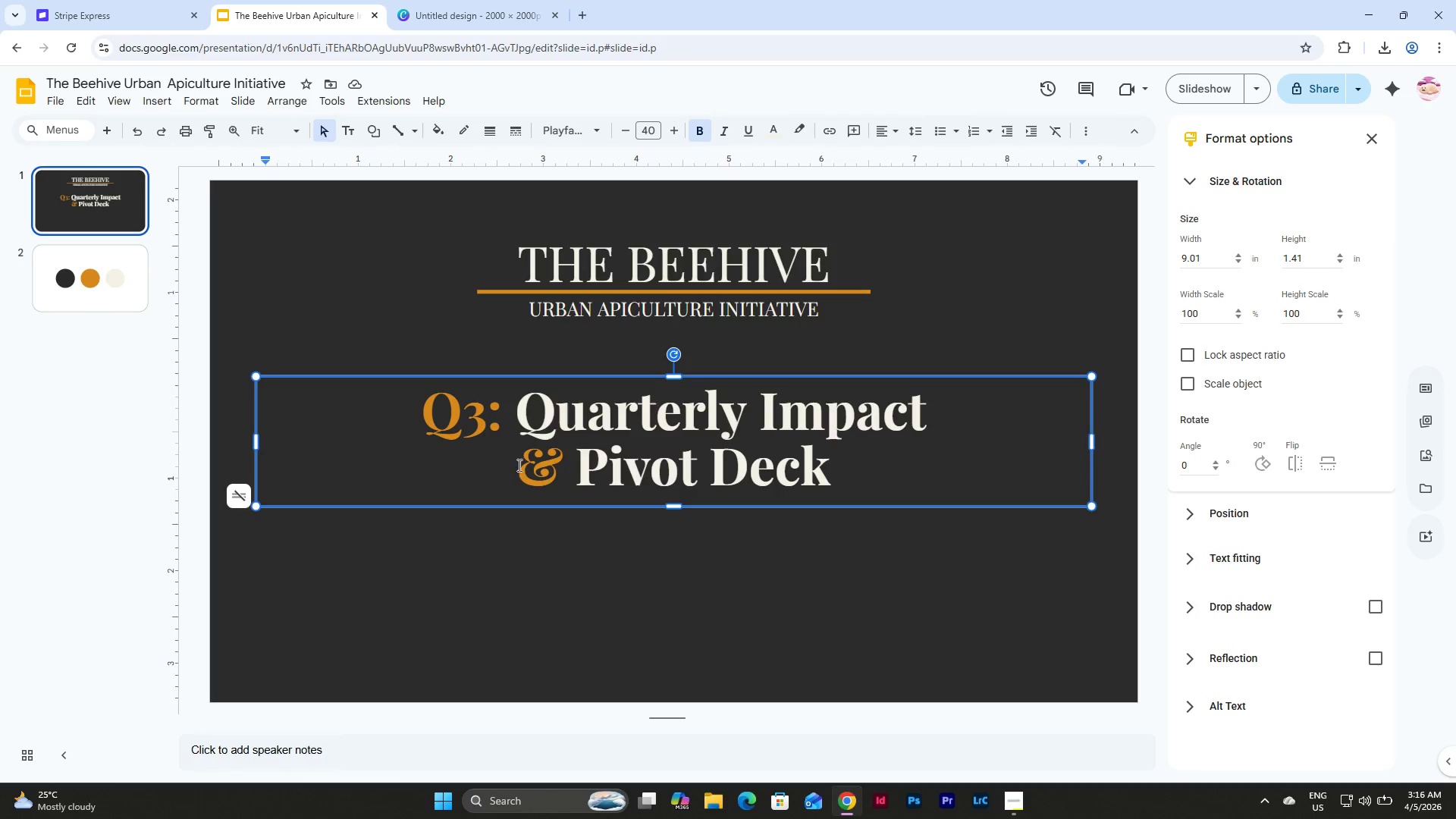 
left_click_drag(start_coordinate=[585, 457], to_coordinate=[579, 460])
 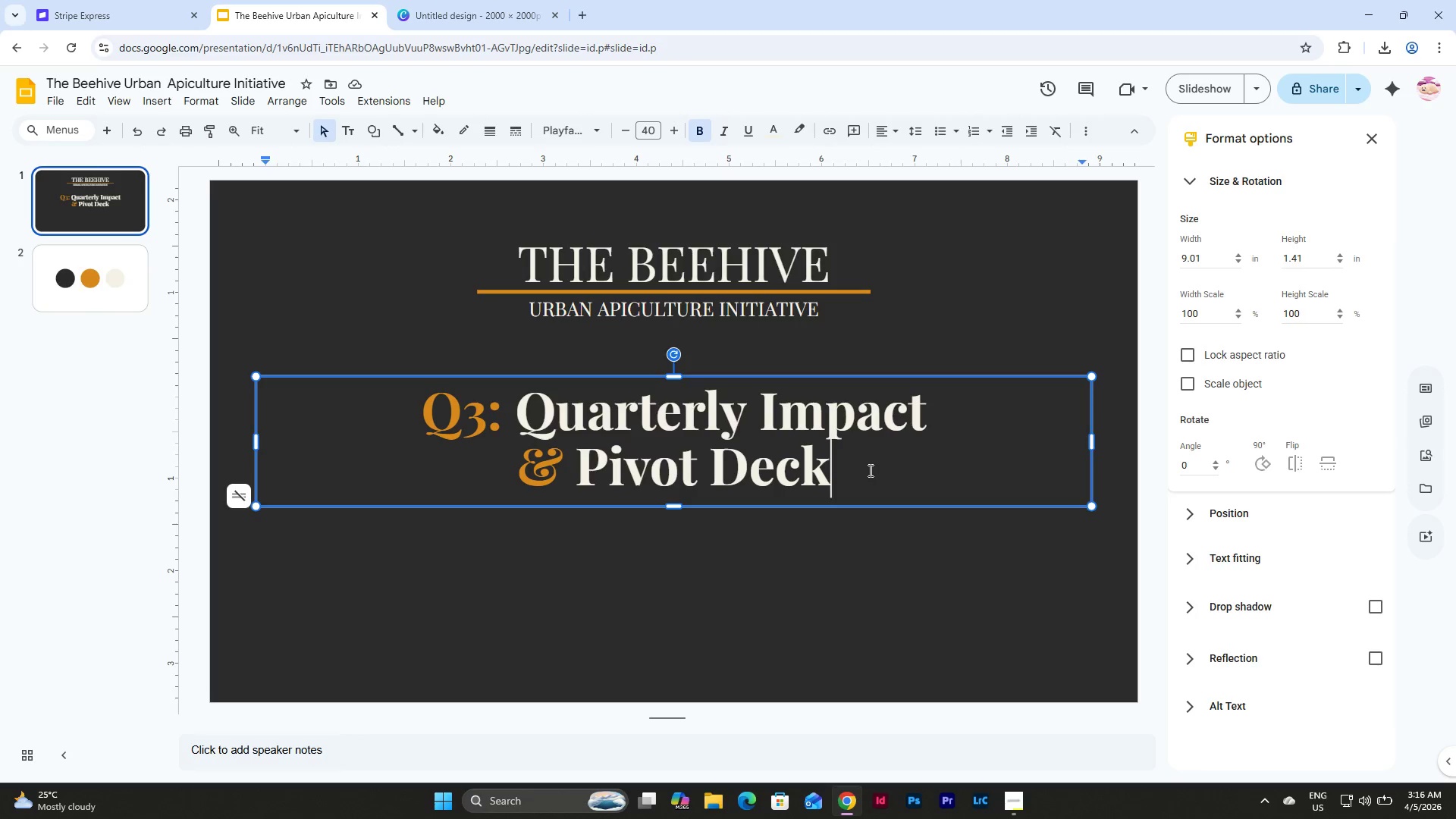 
left_click([499, 470])
 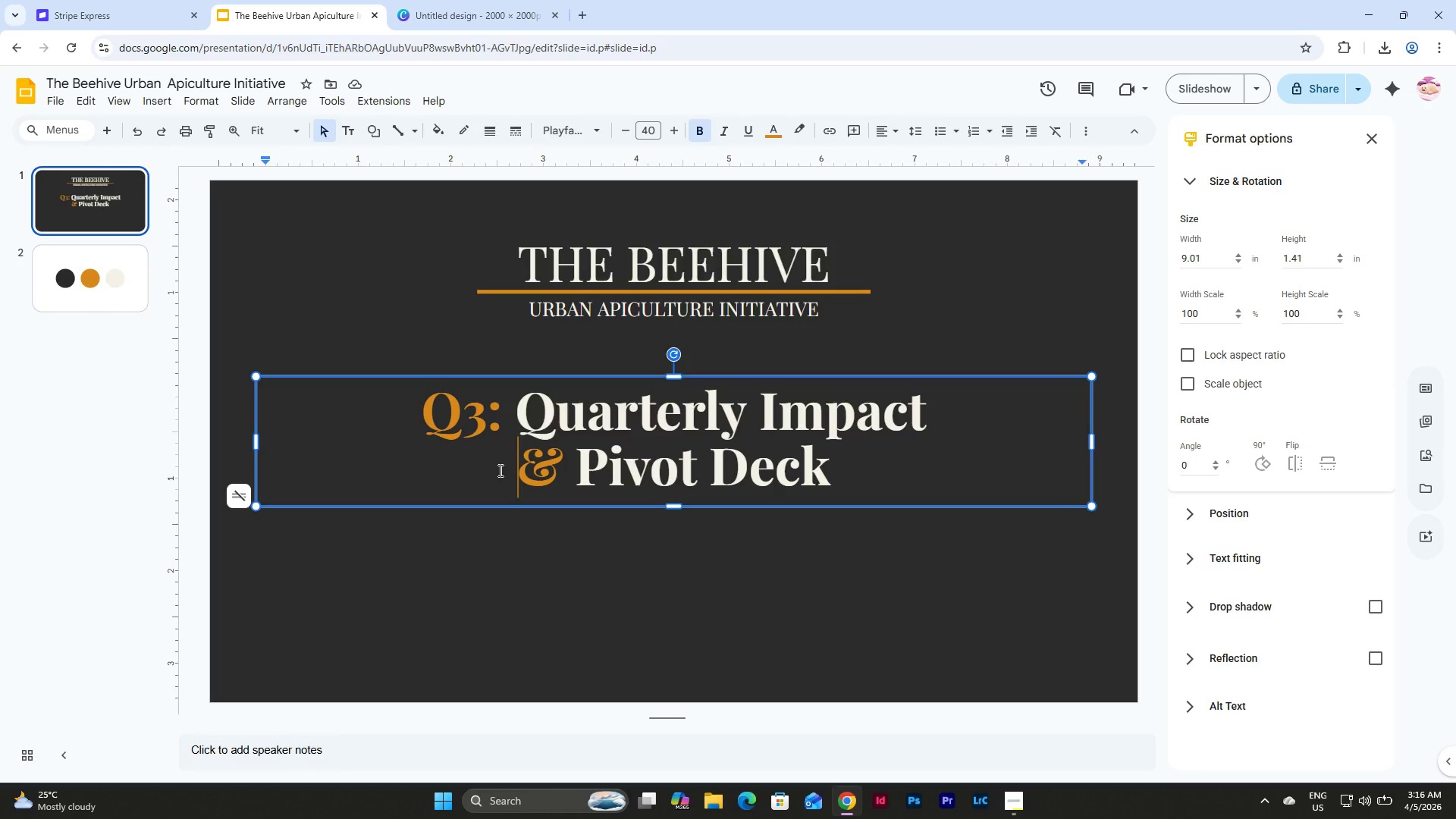 
key(Backspace)
 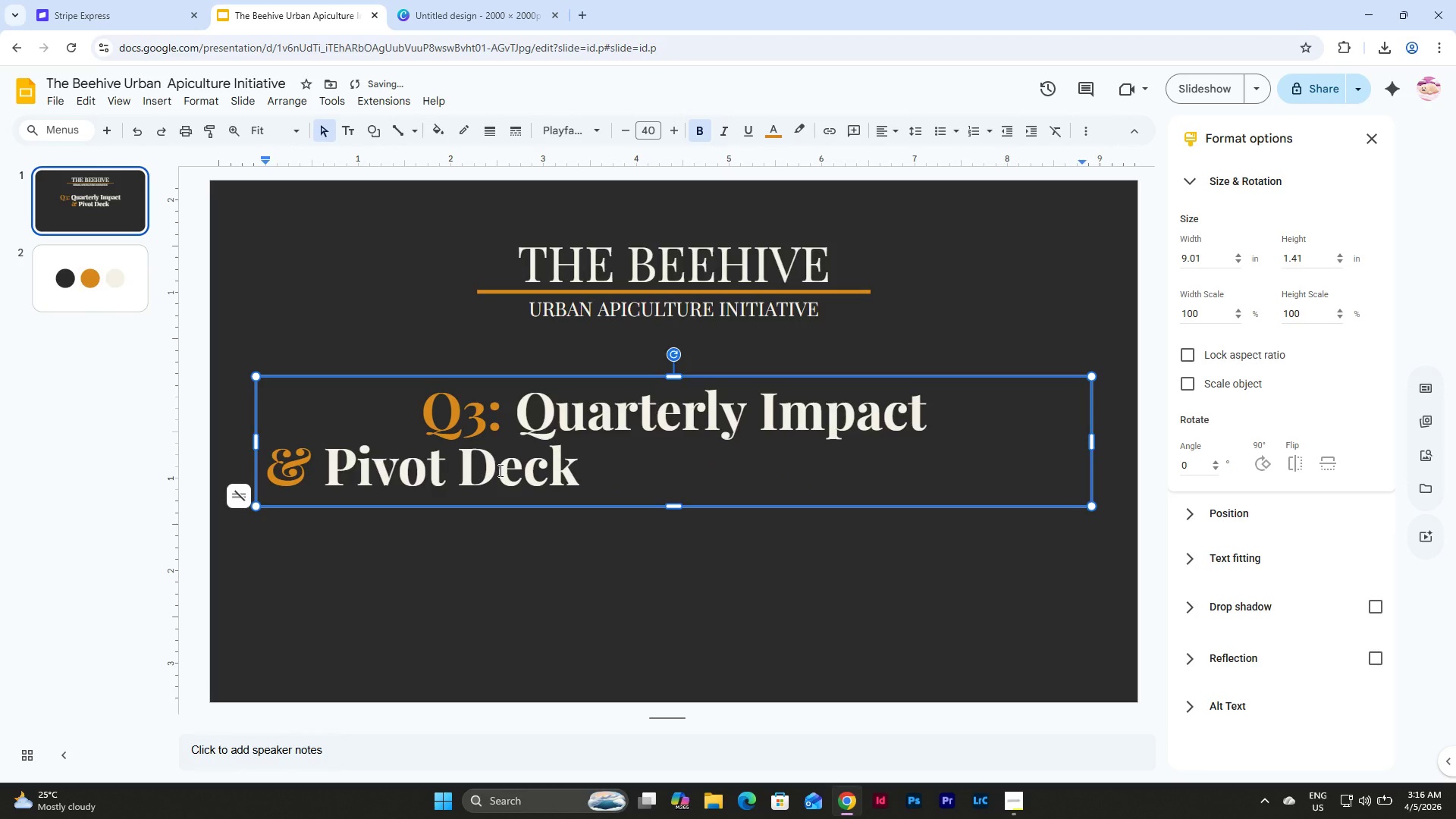 
key(Backspace)
 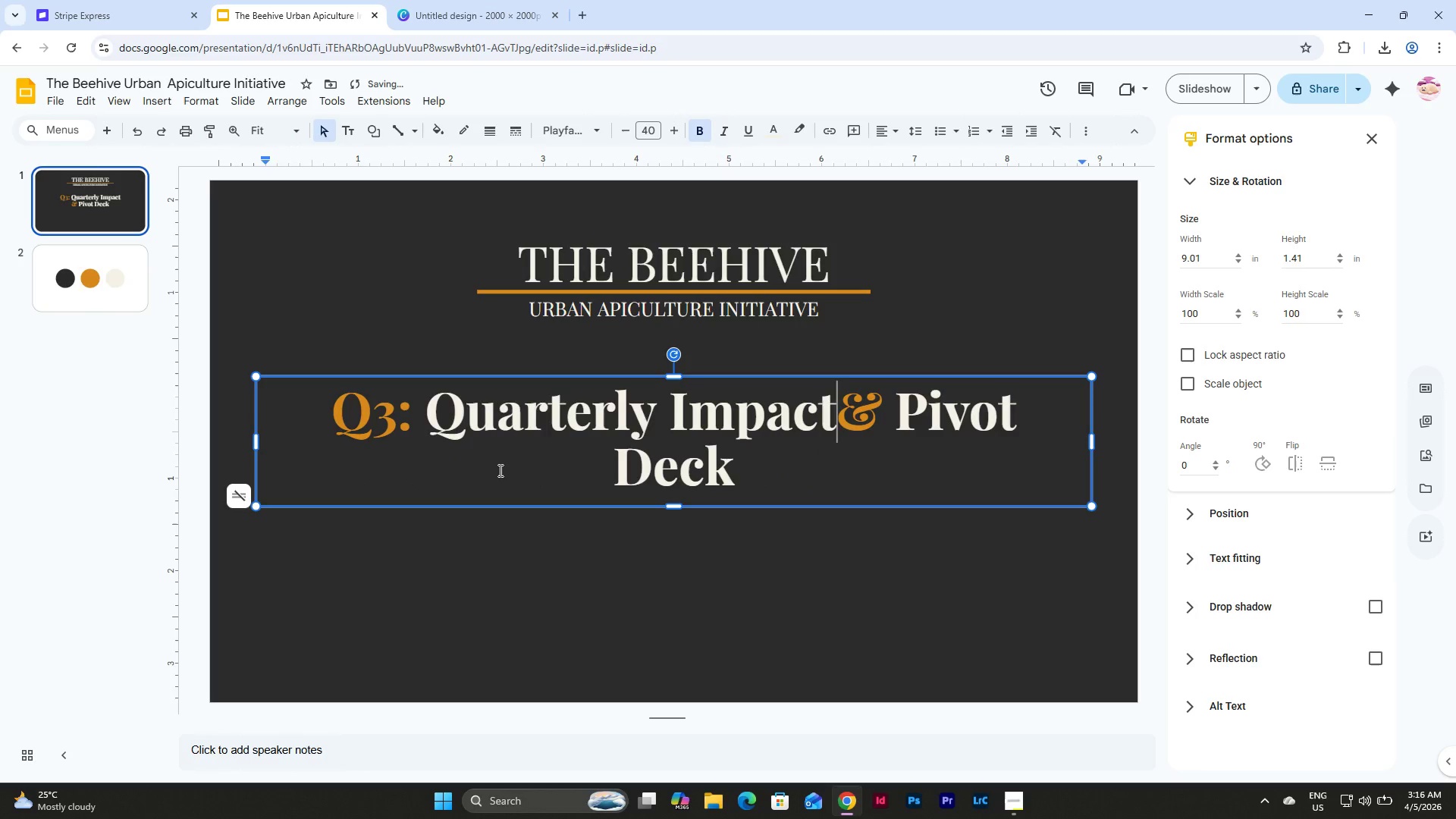 
key(Space)
 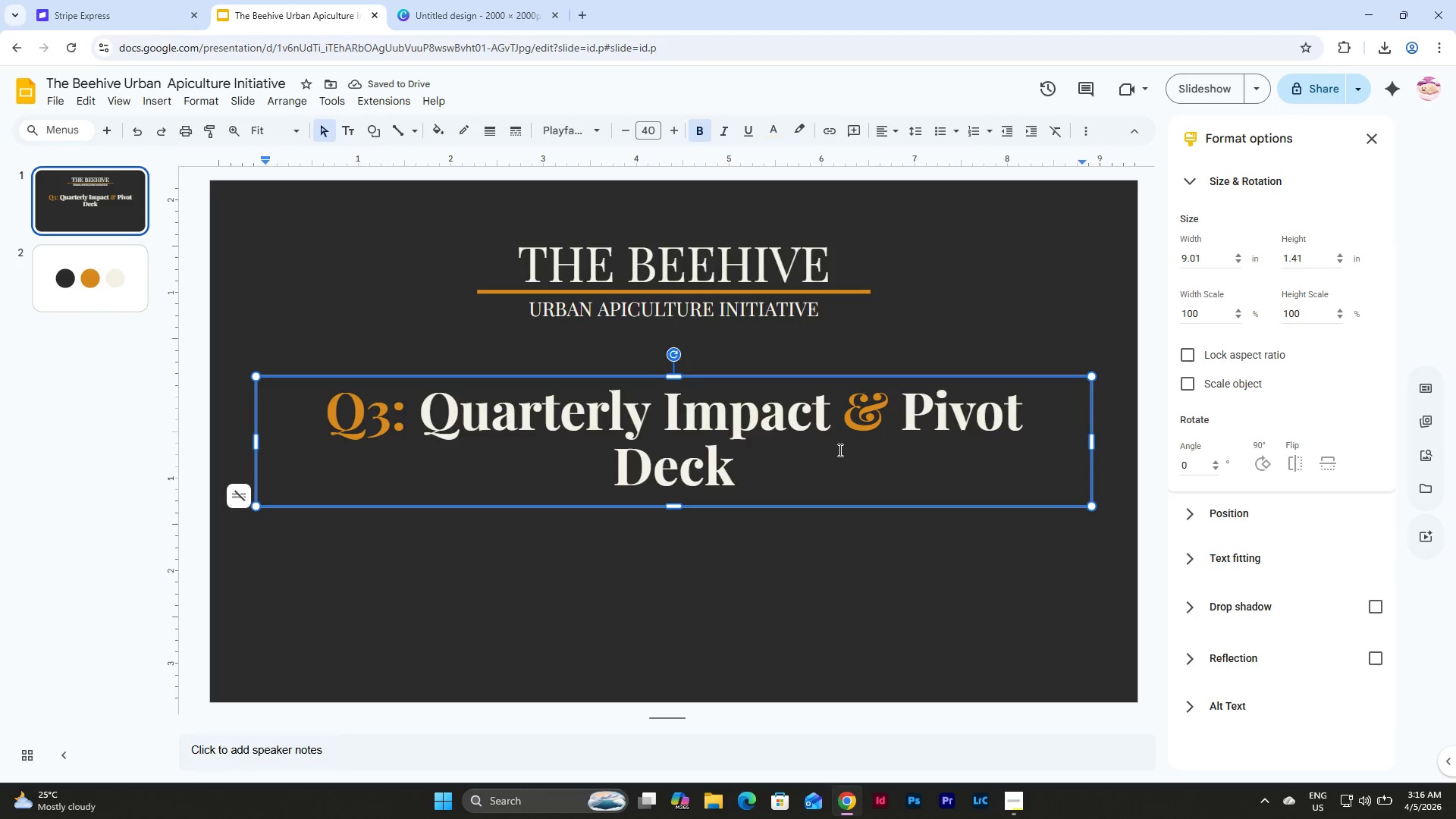 
left_click([908, 406])
 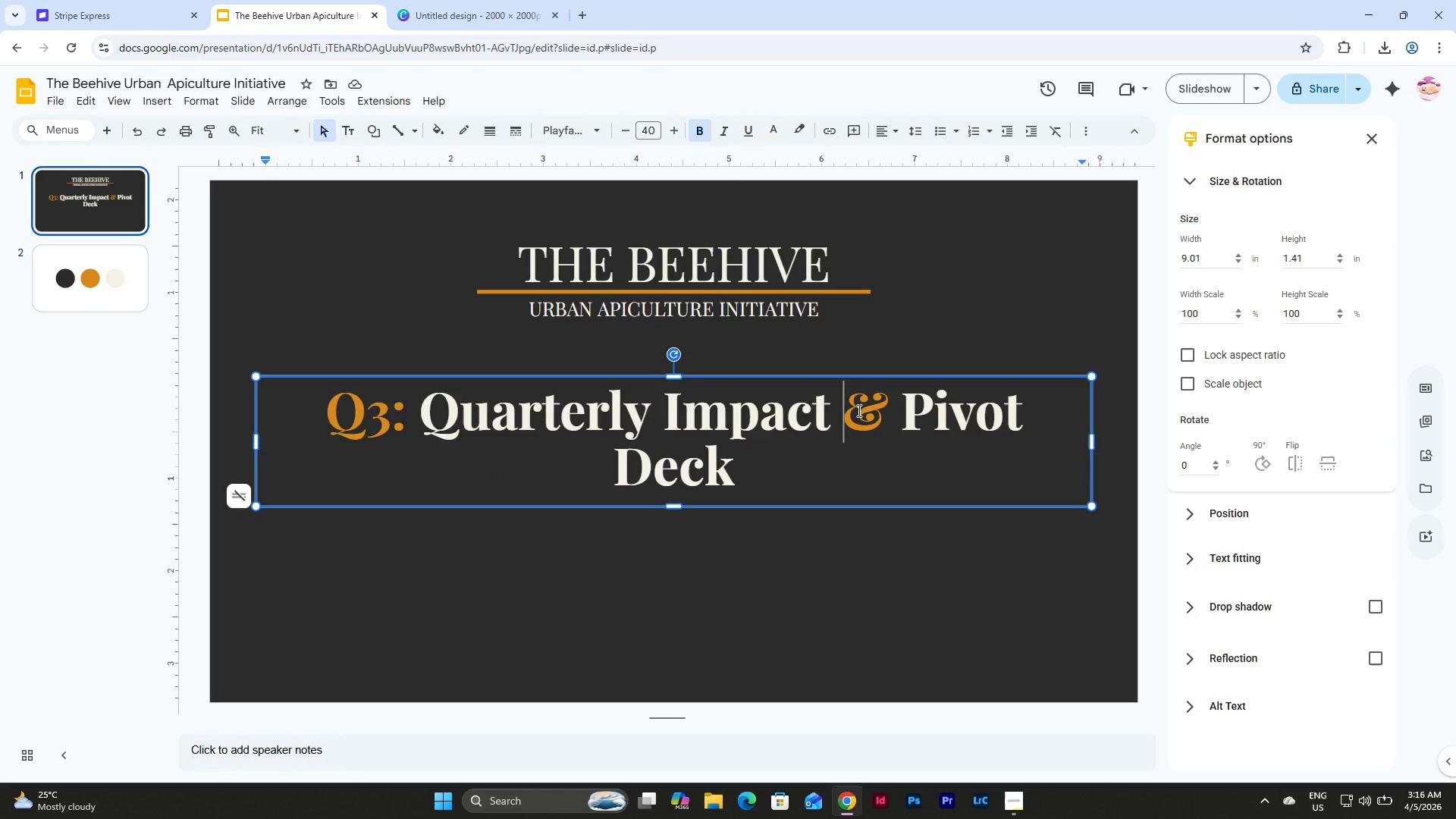 
wait(8.52)
 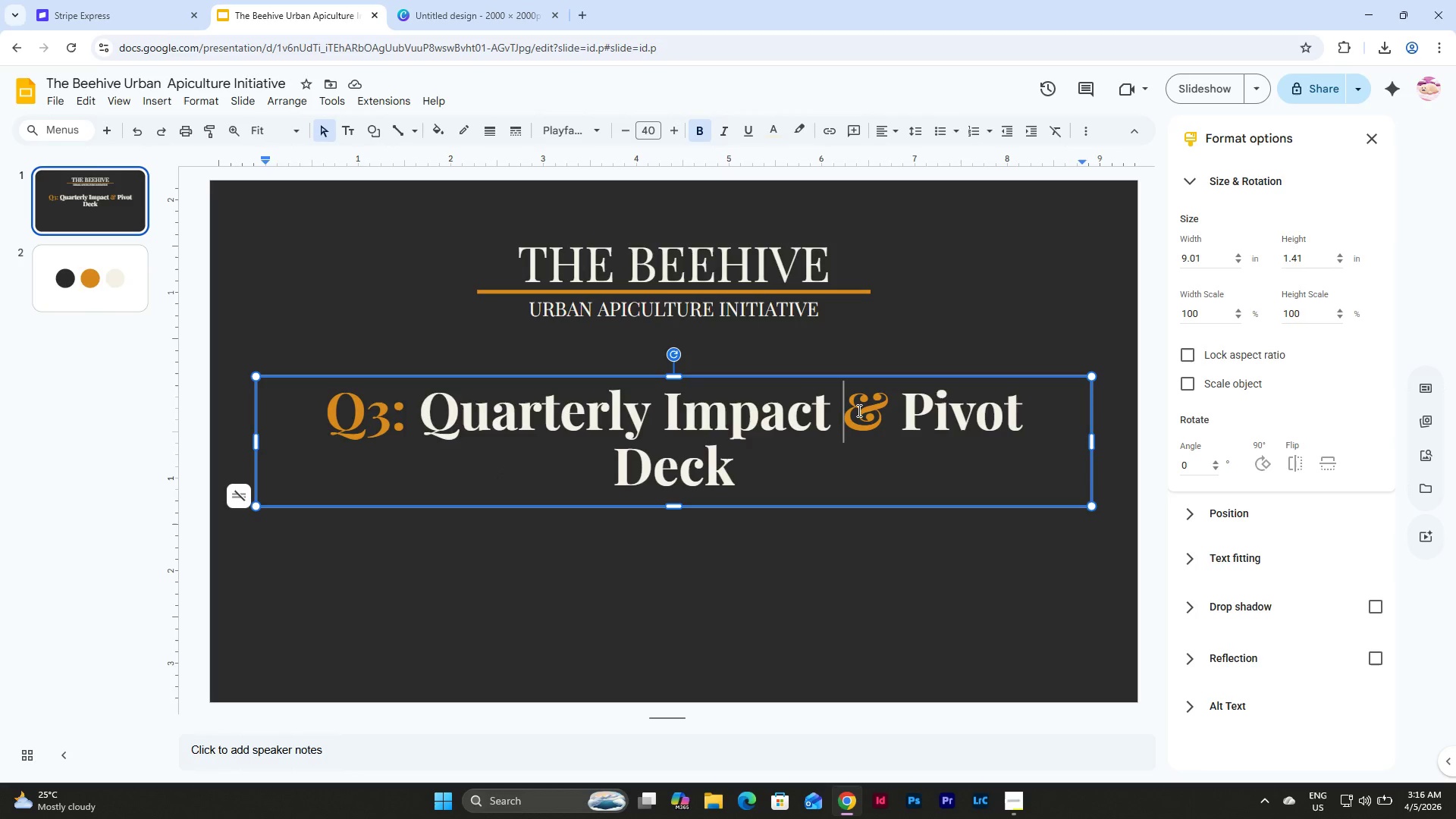 
left_click_drag(start_coordinate=[425, 418], to_coordinate=[265, 405])
 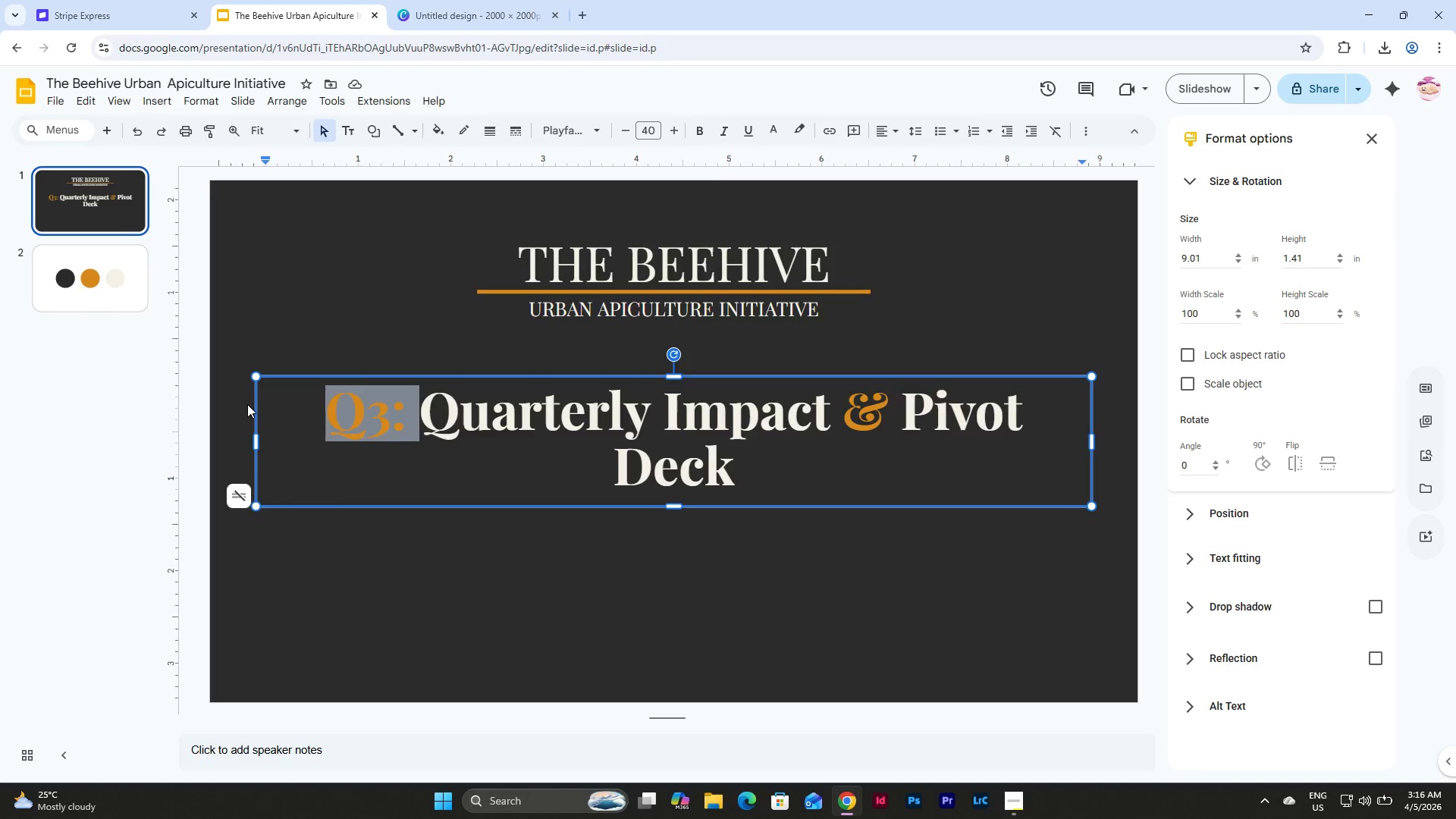 
key(Backspace)
 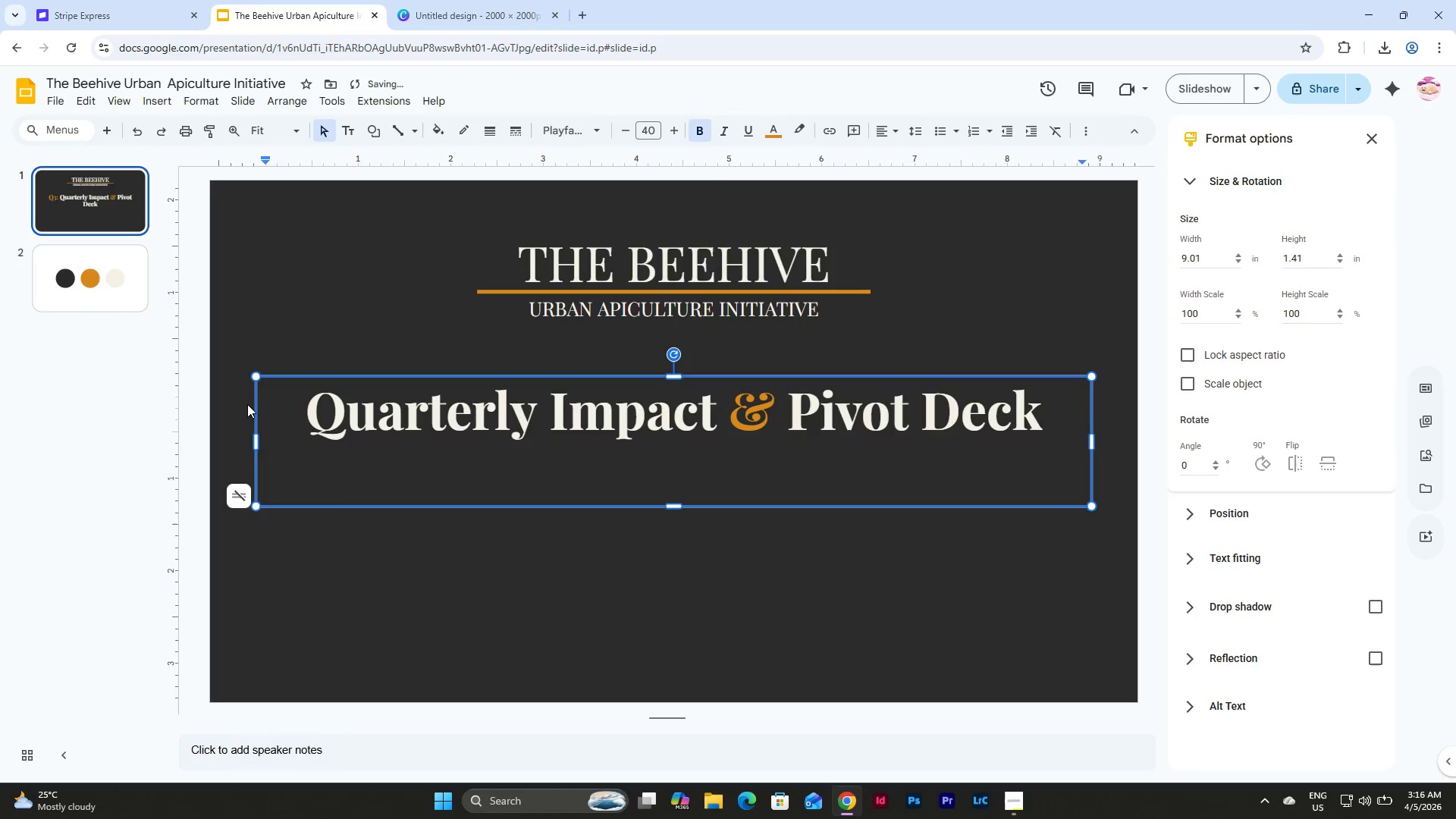 
key(Backspace)
 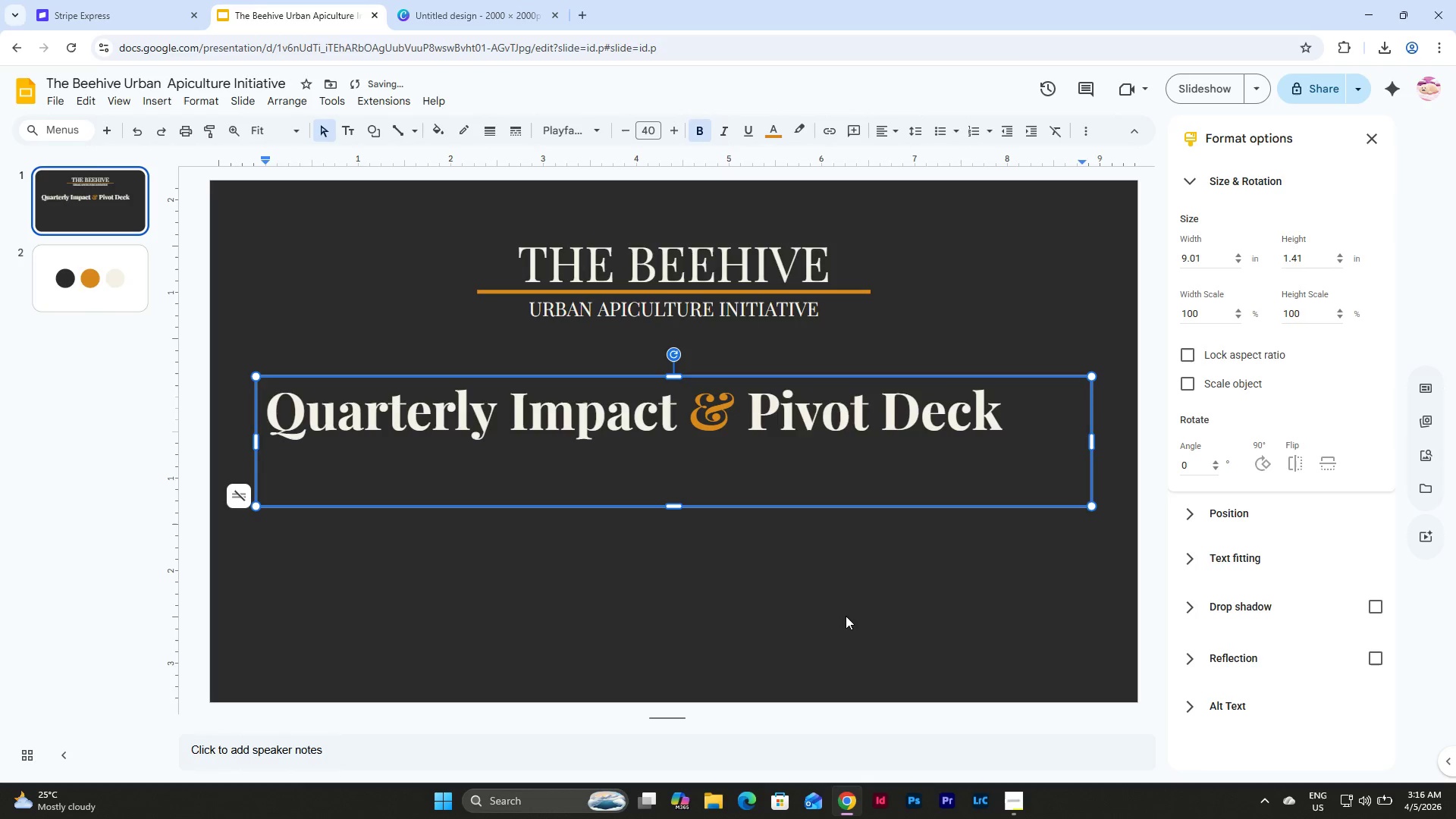 
double_click([698, 413])
 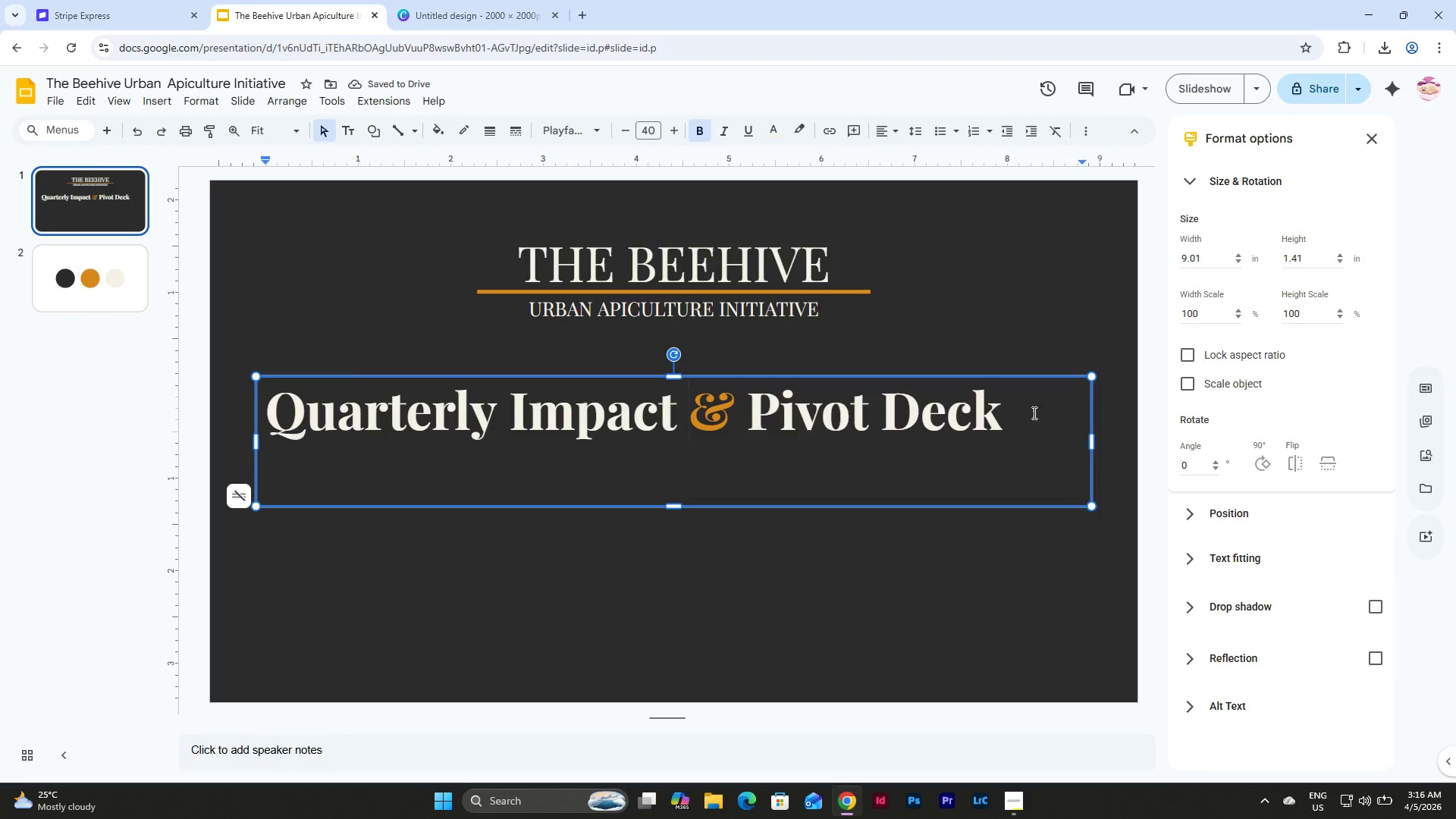 
left_click_drag(start_coordinate=[1037, 413], to_coordinate=[237, 398])
 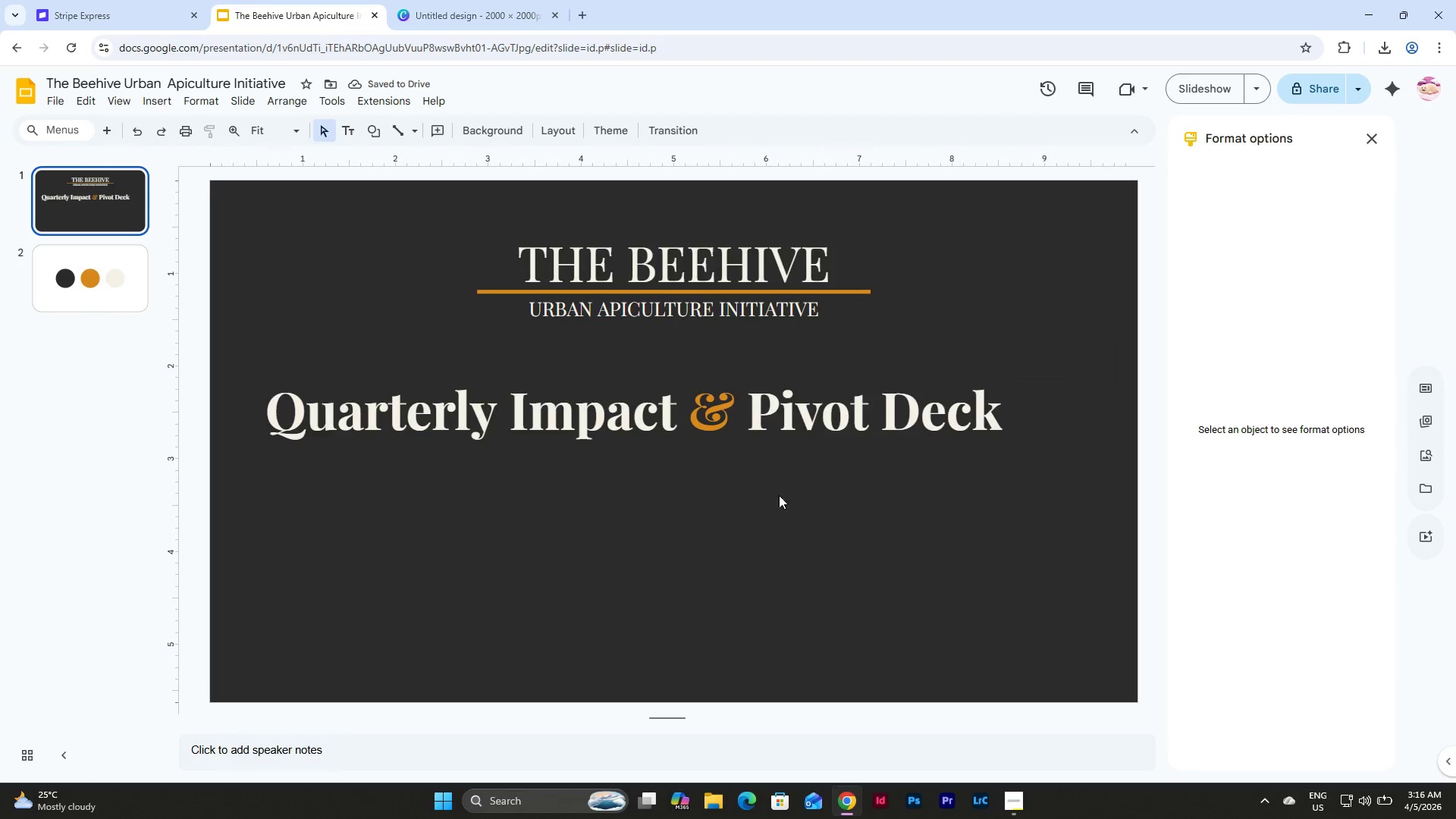 
double_click([768, 403])
 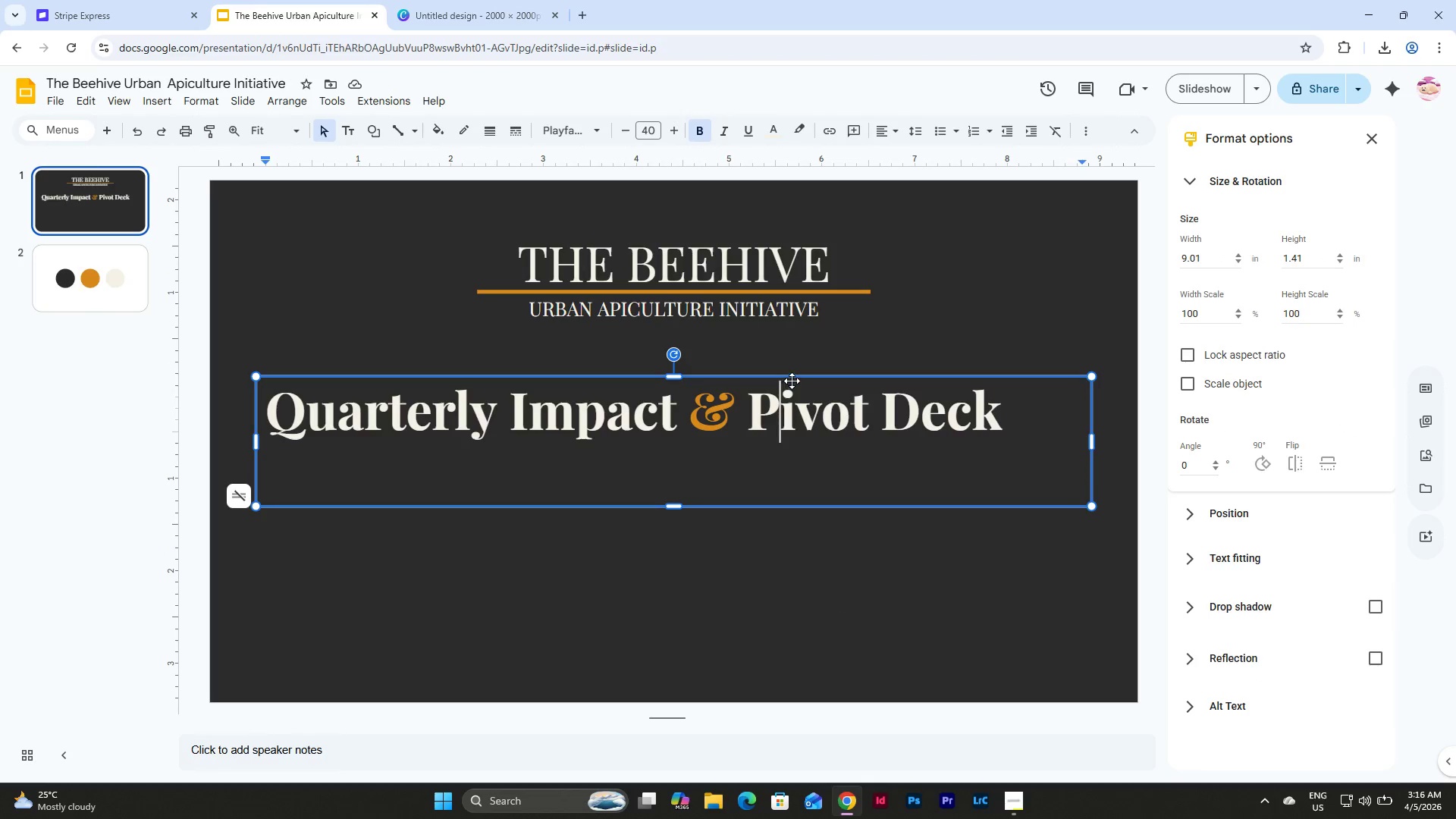 
left_click([792, 381])
 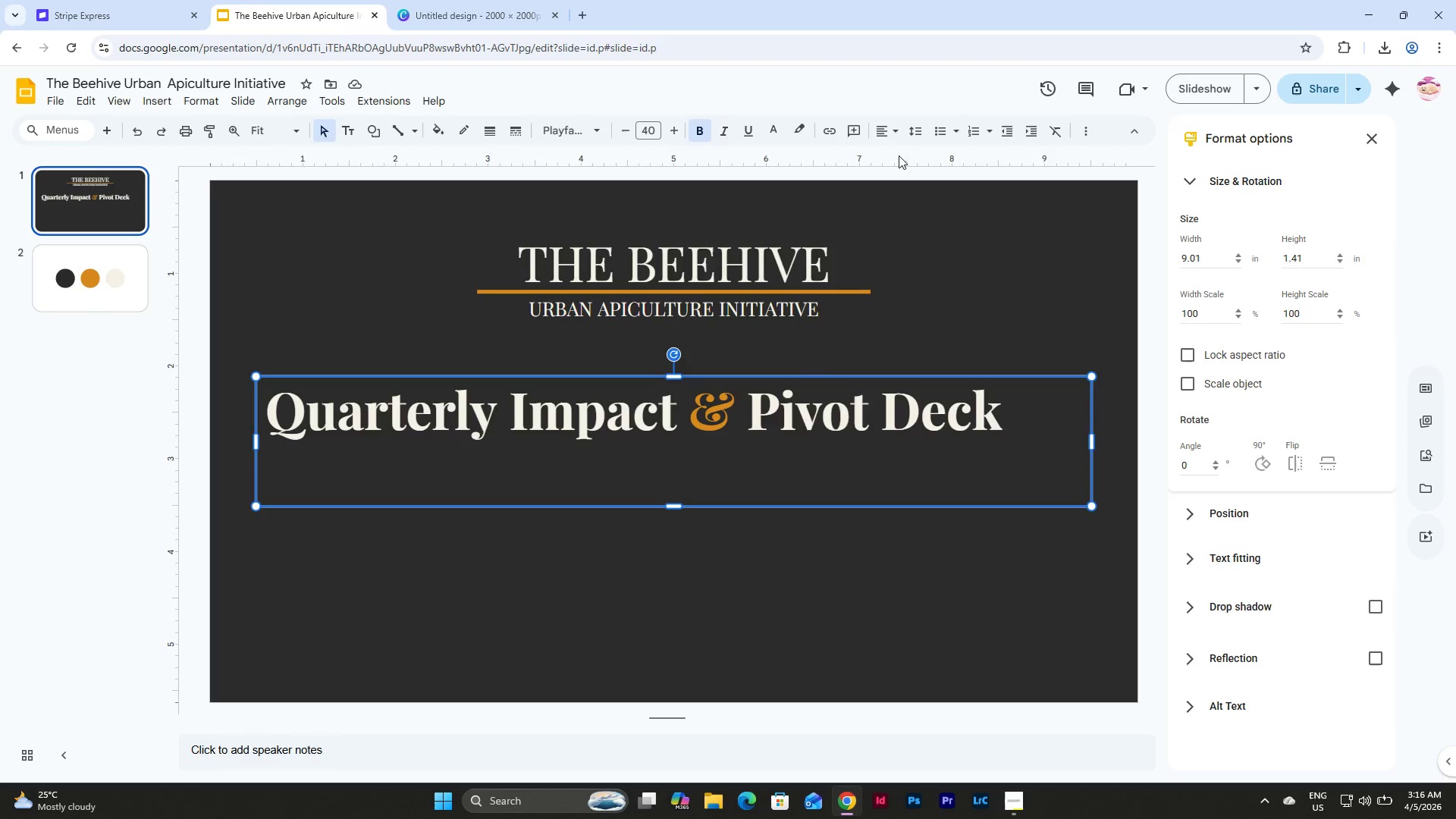 
left_click([892, 125])
 